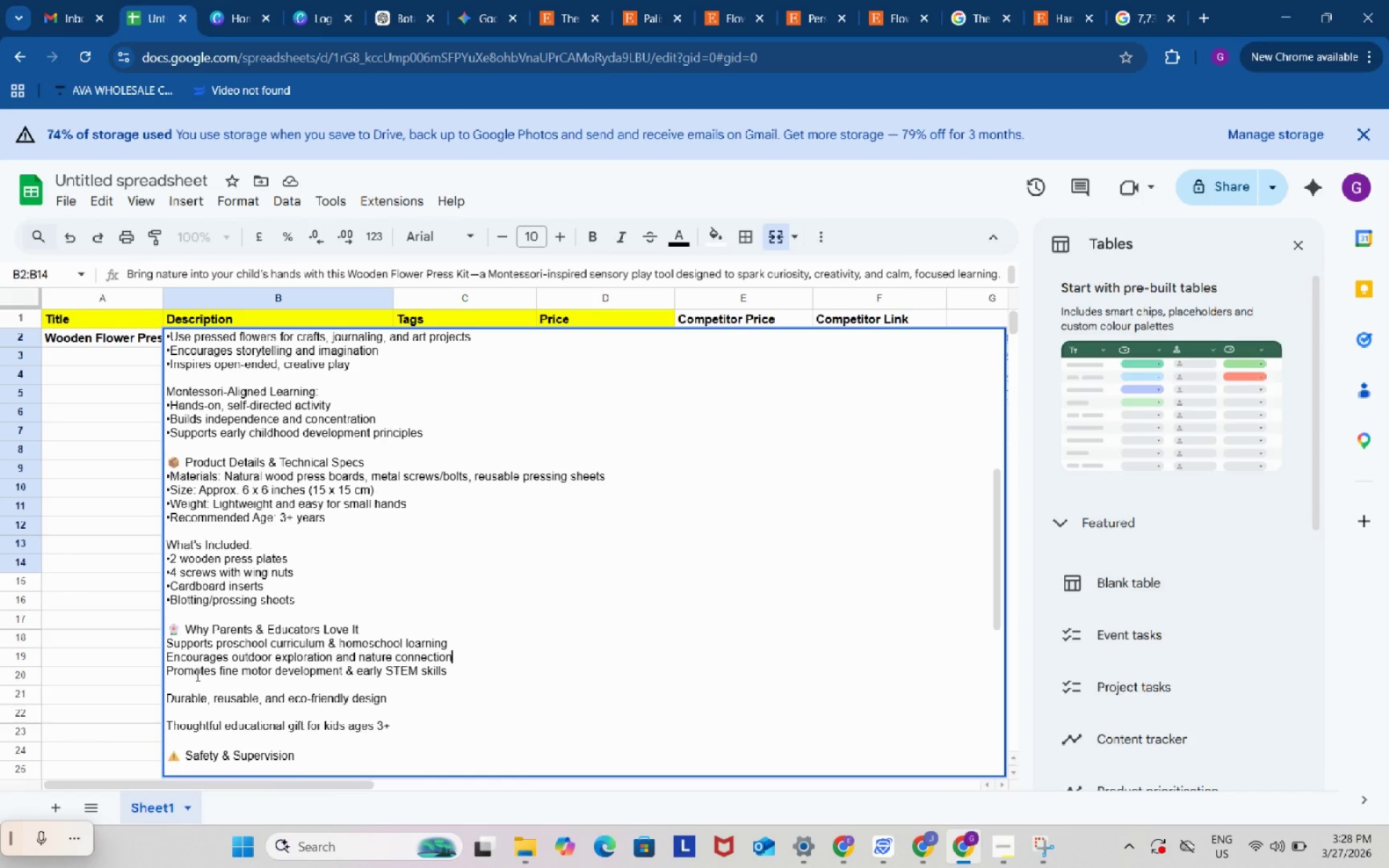 
key(Backspace)
 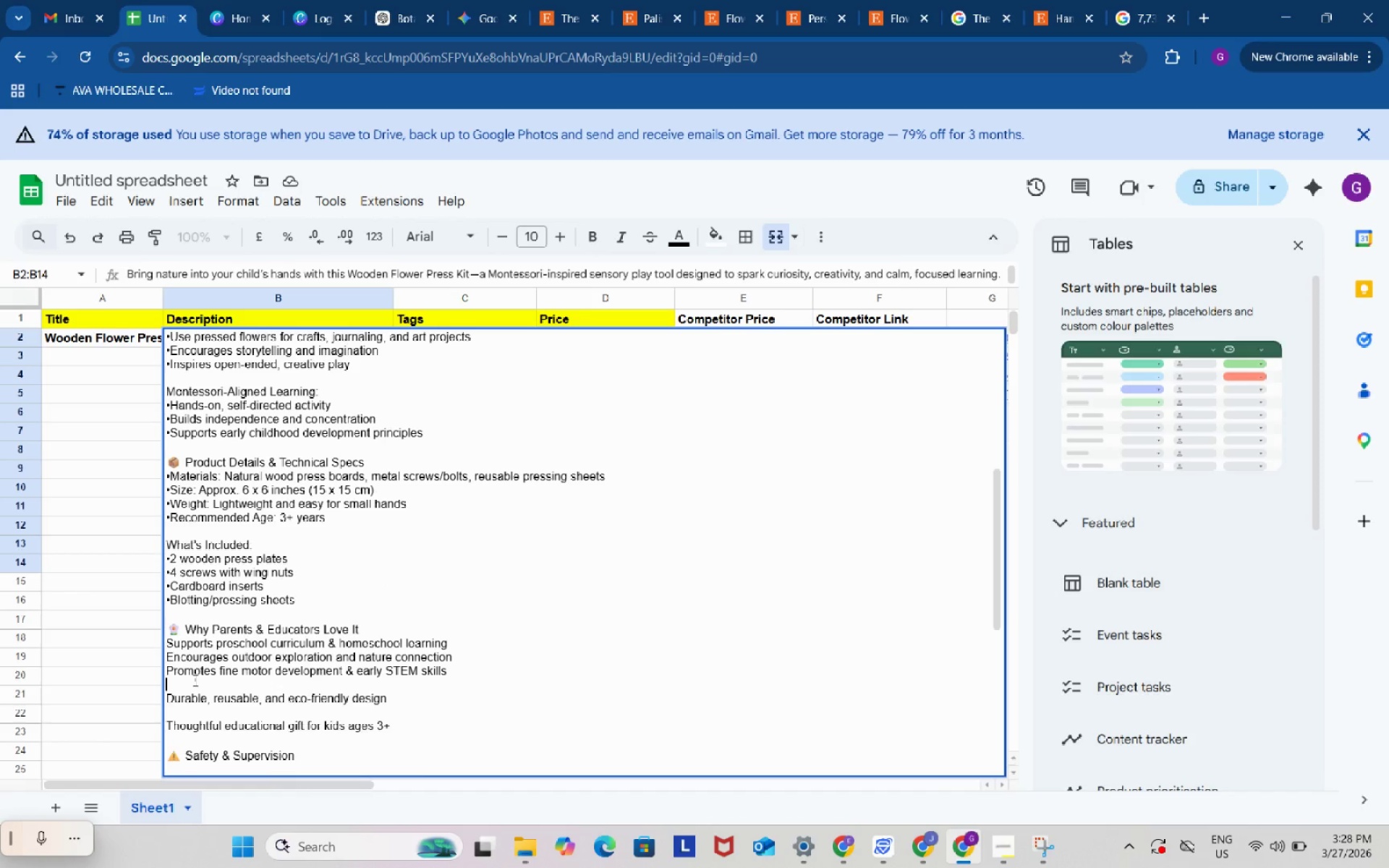 
left_click([194, 680])
 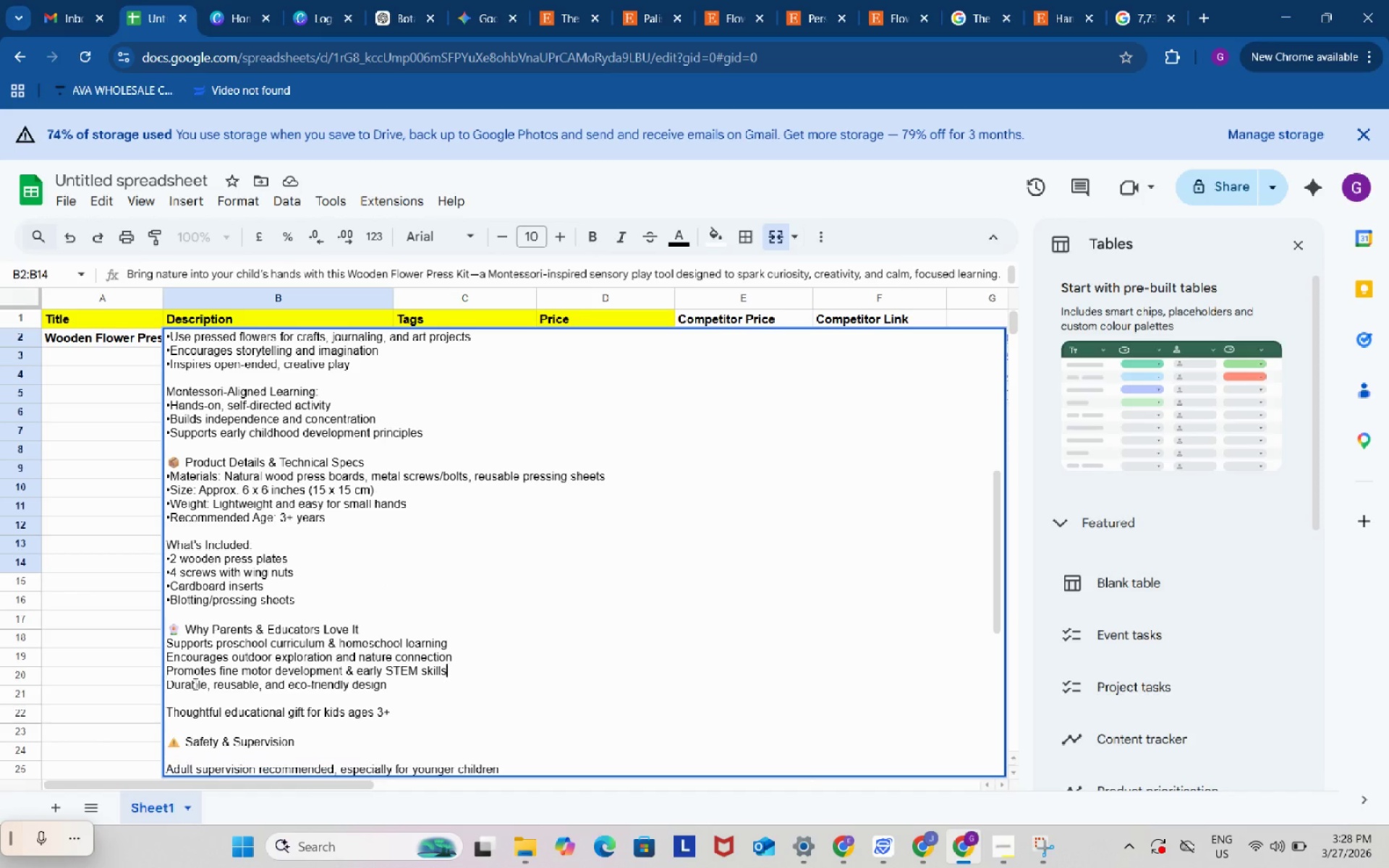 
key(Backspace)
 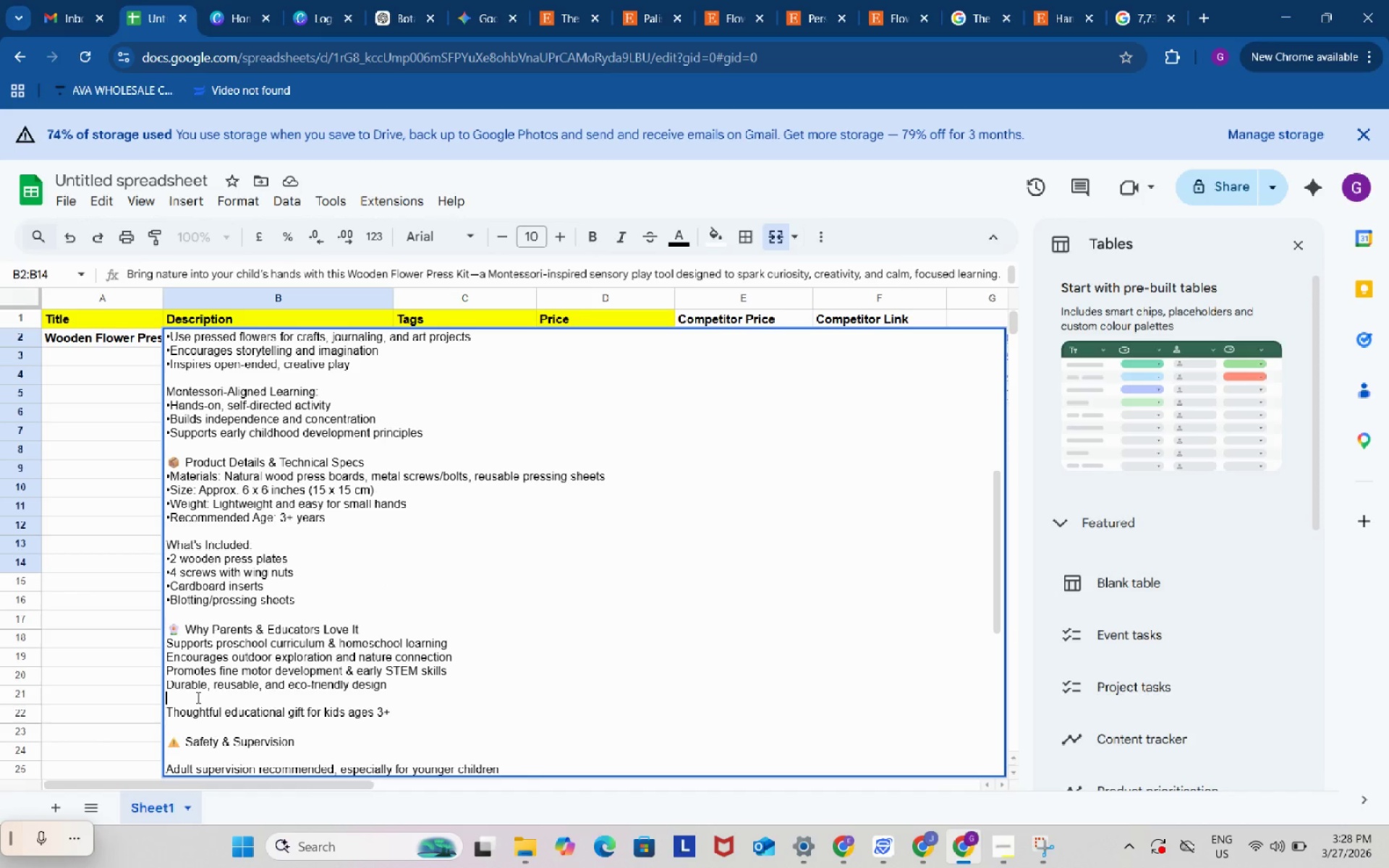 
left_click([197, 697])
 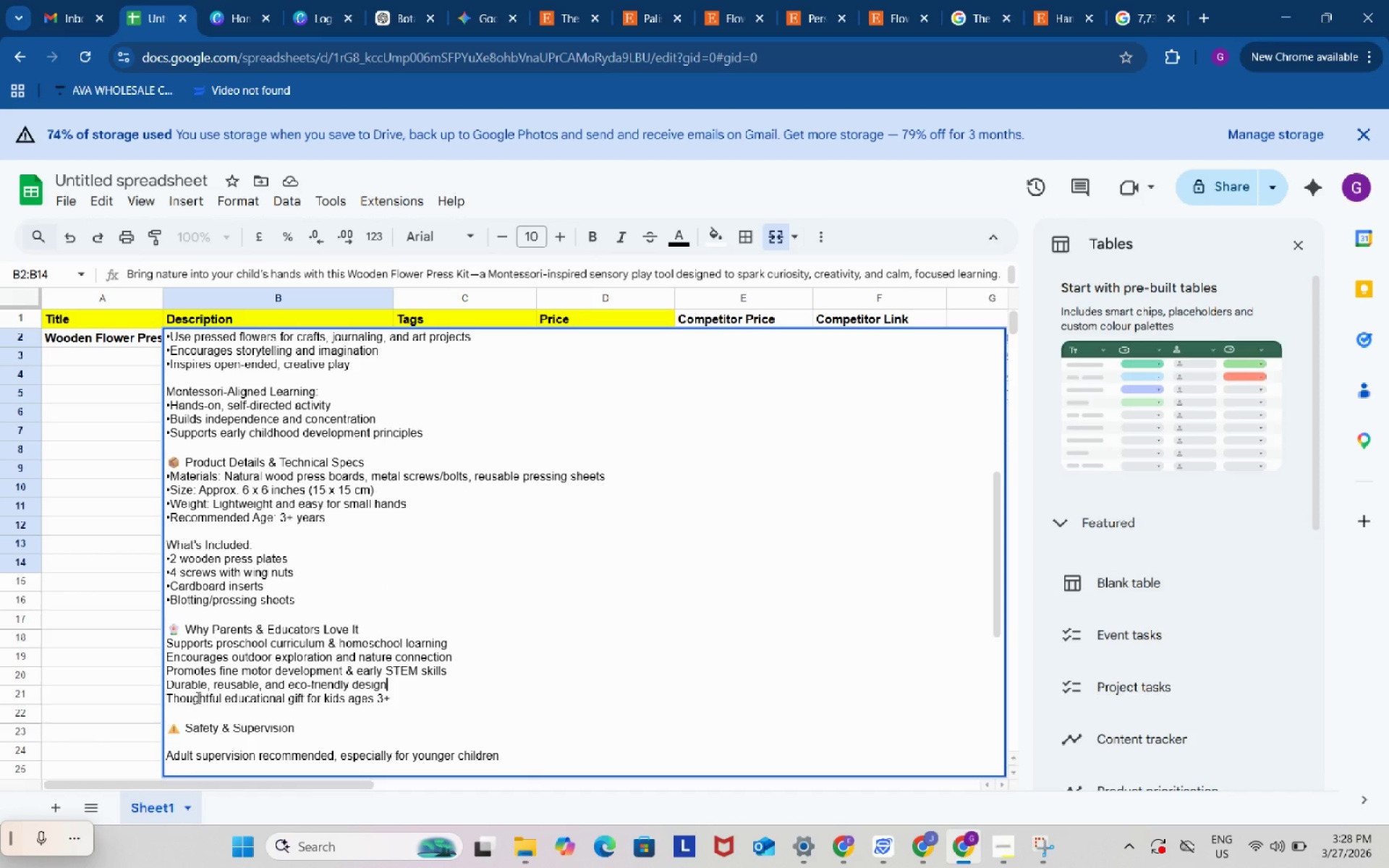 
key(Backspace)
 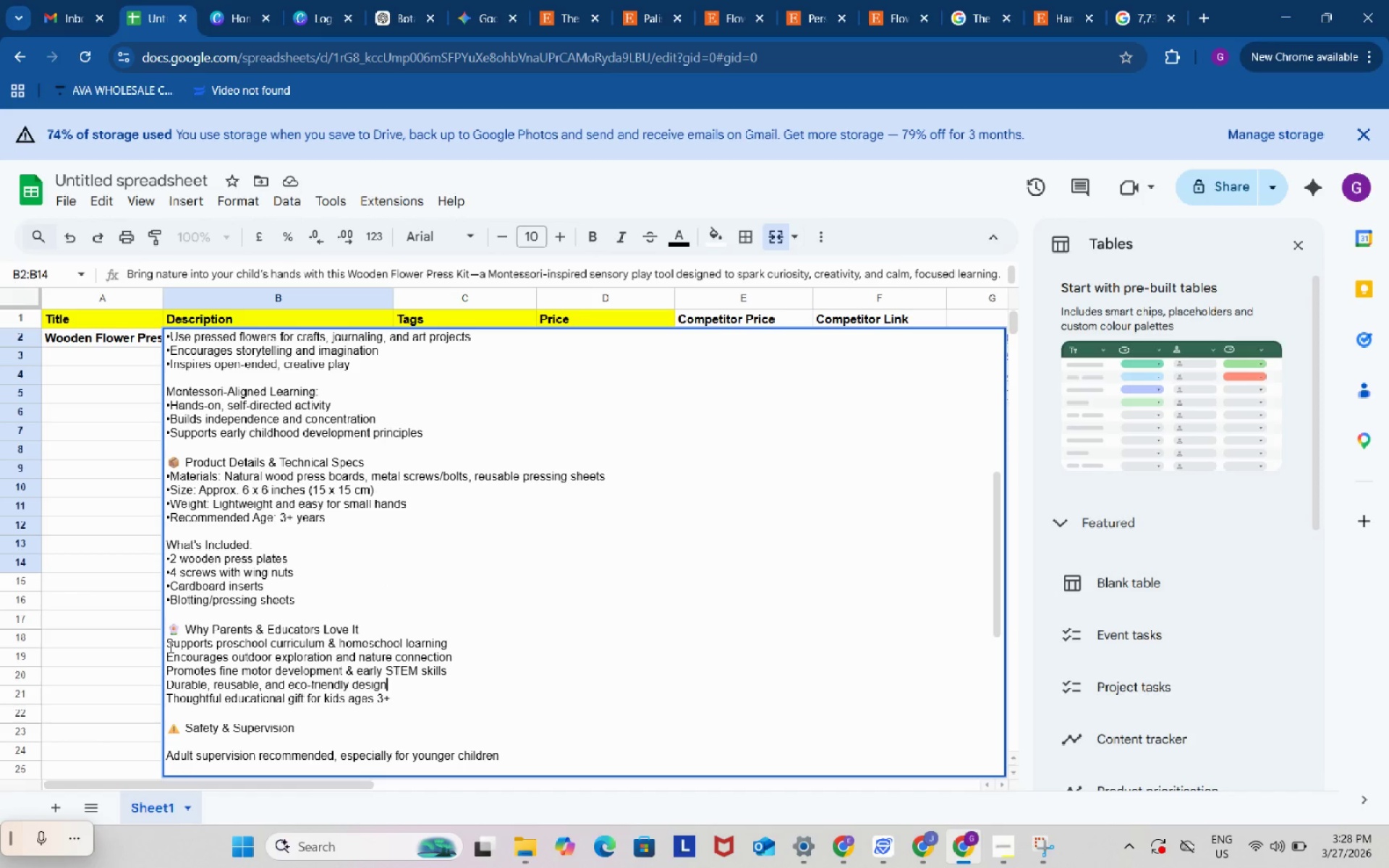 
left_click([169, 647])
 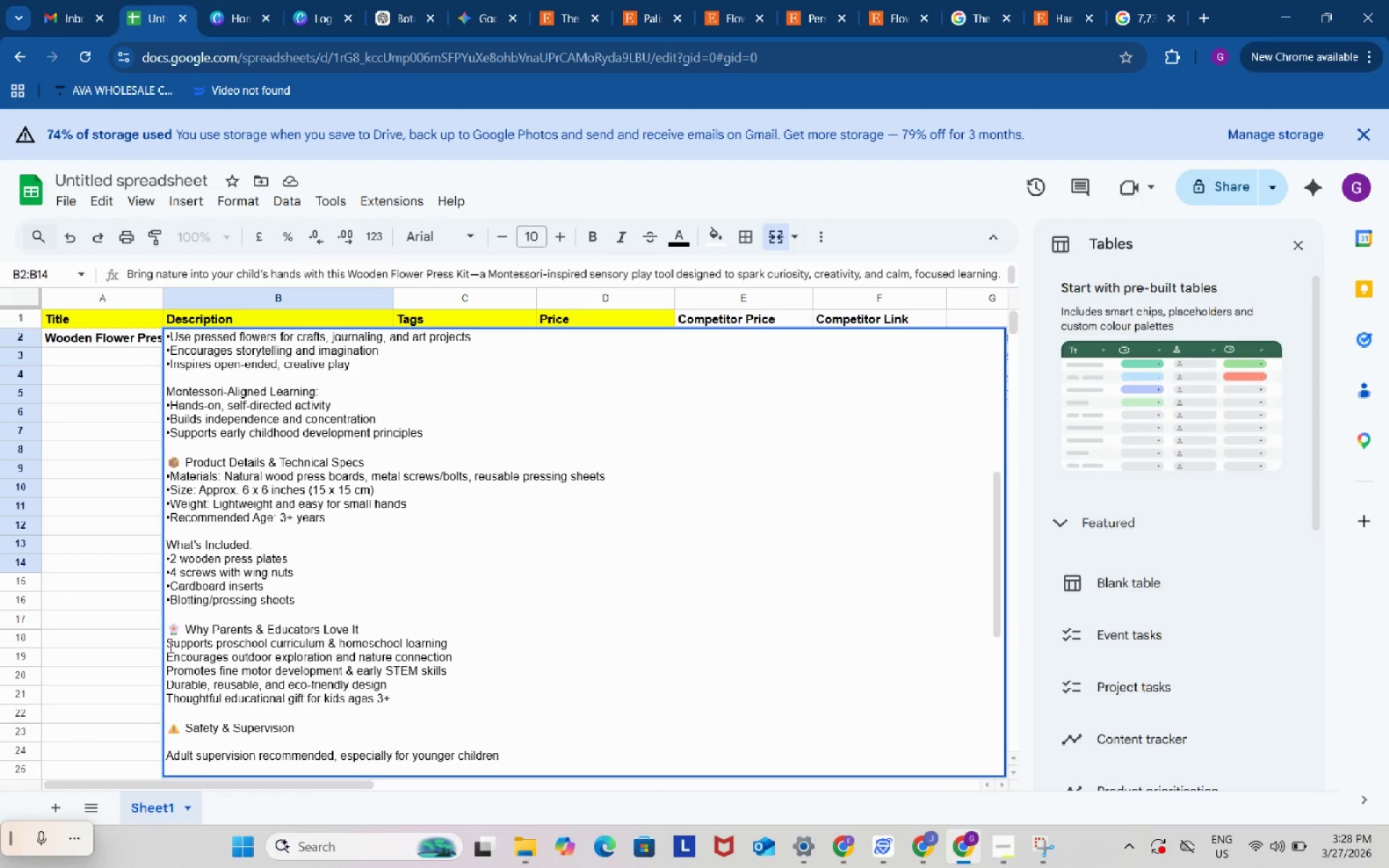 
key(Control+ControlLeft)
 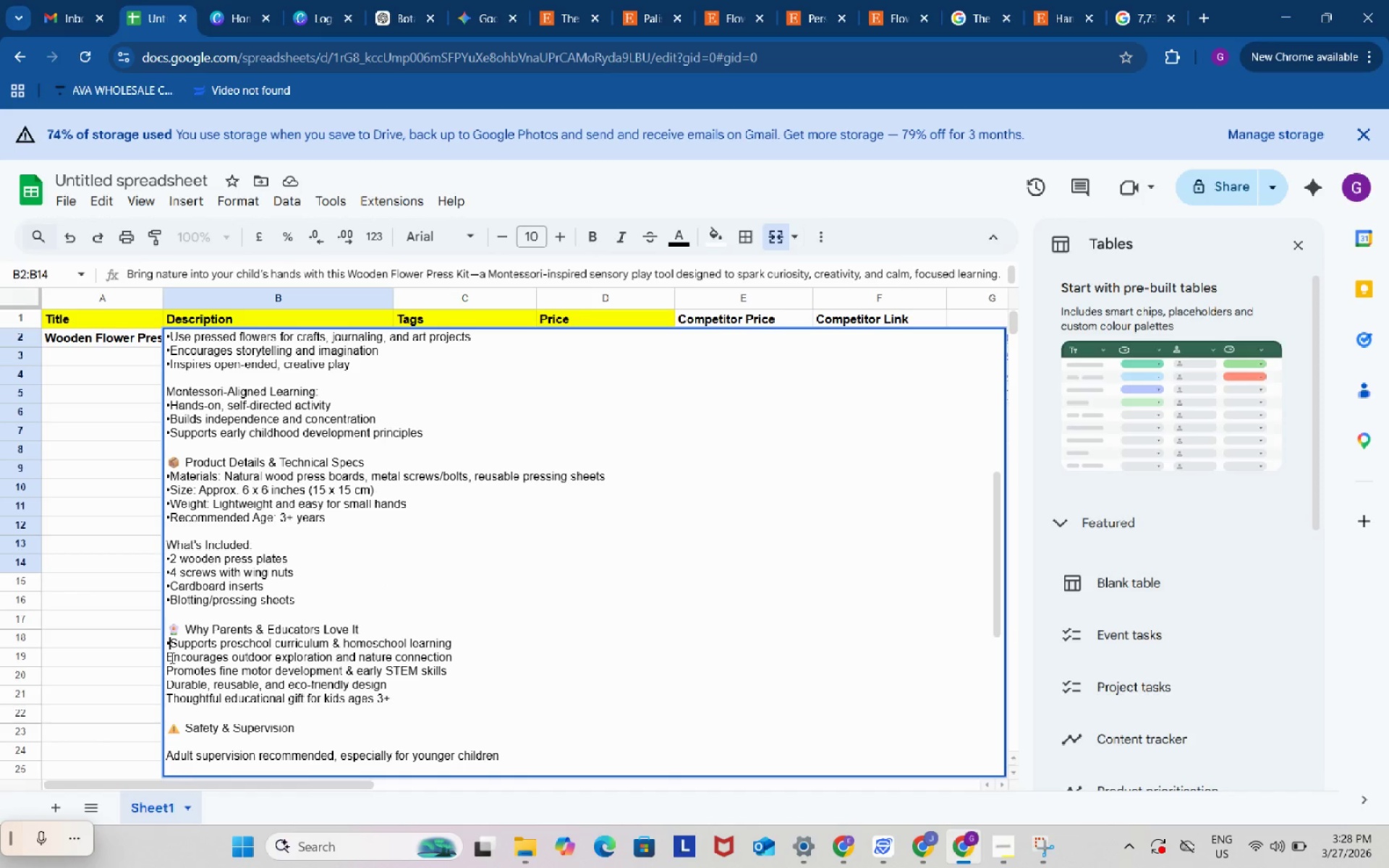 
key(Control+V)
 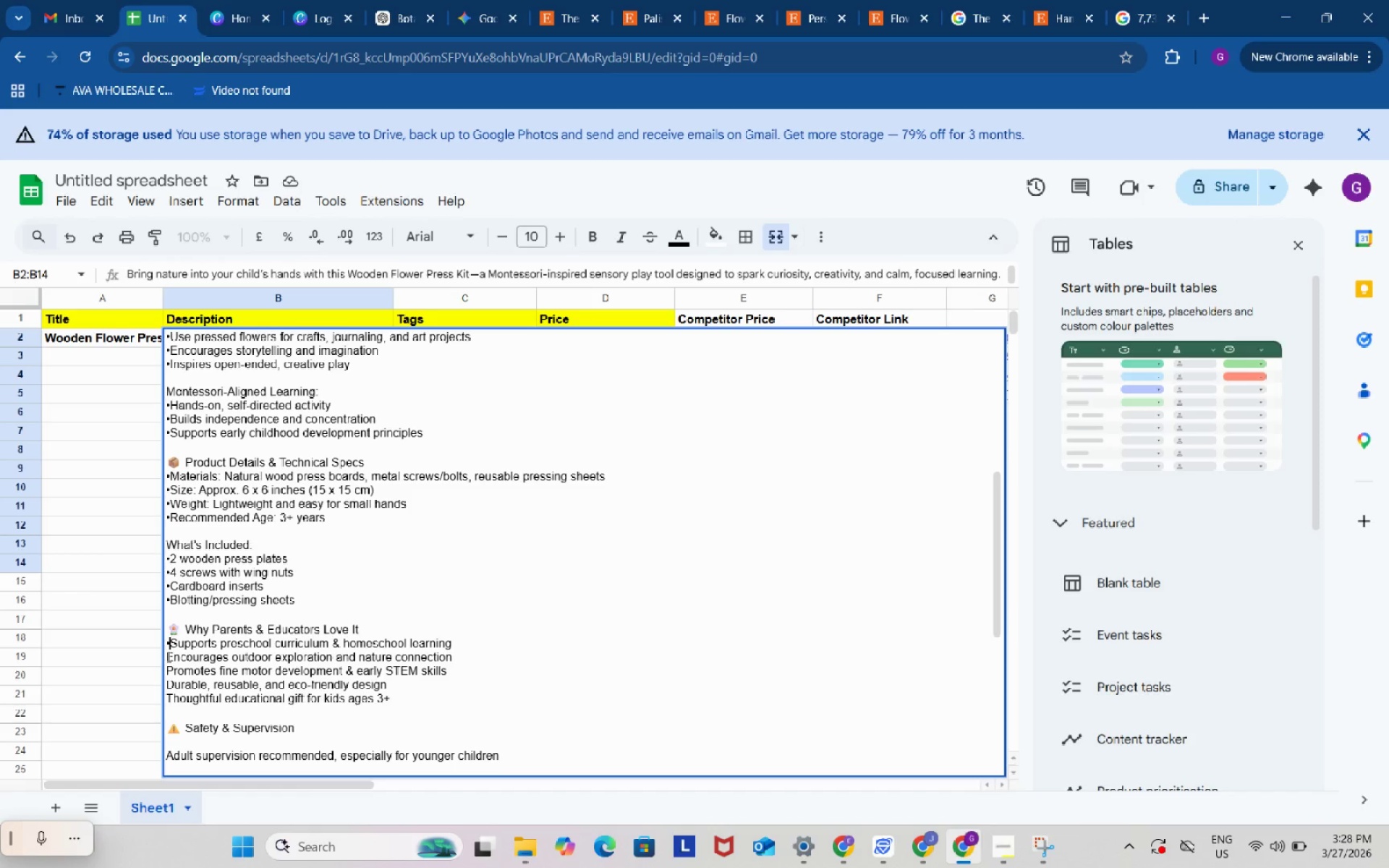 
left_click([167, 656])
 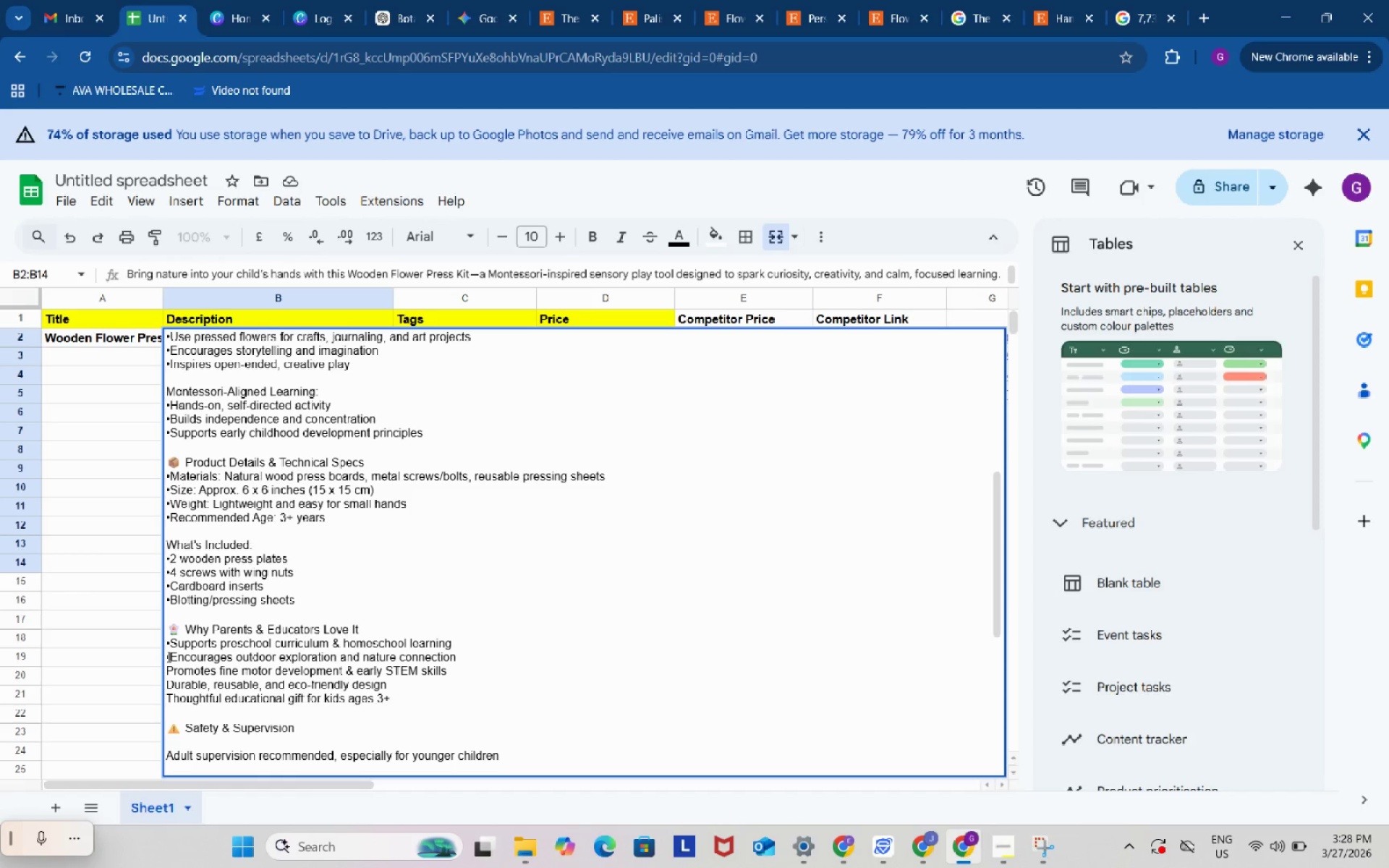 
key(Control+ControlLeft)
 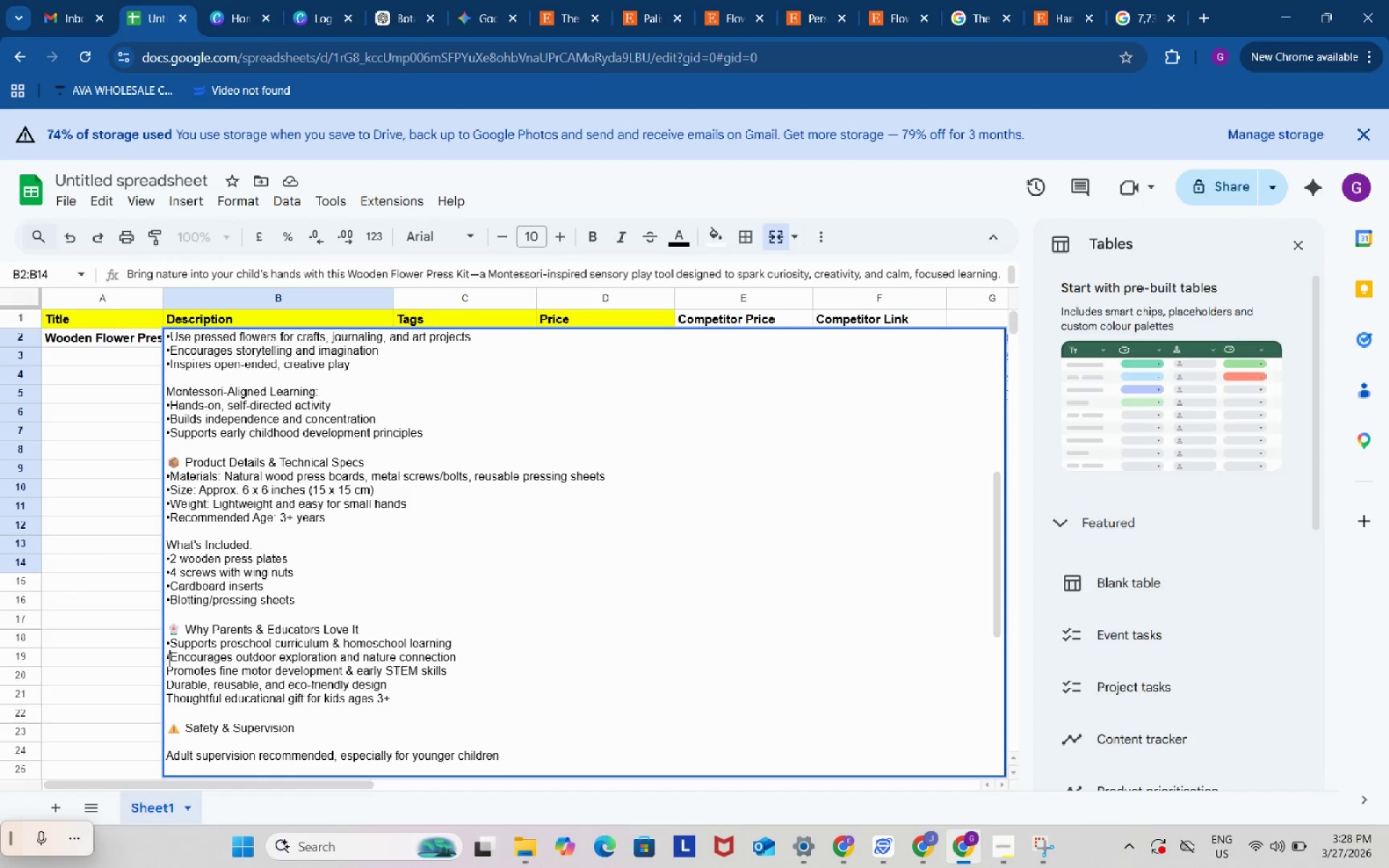 
key(Control+V)
 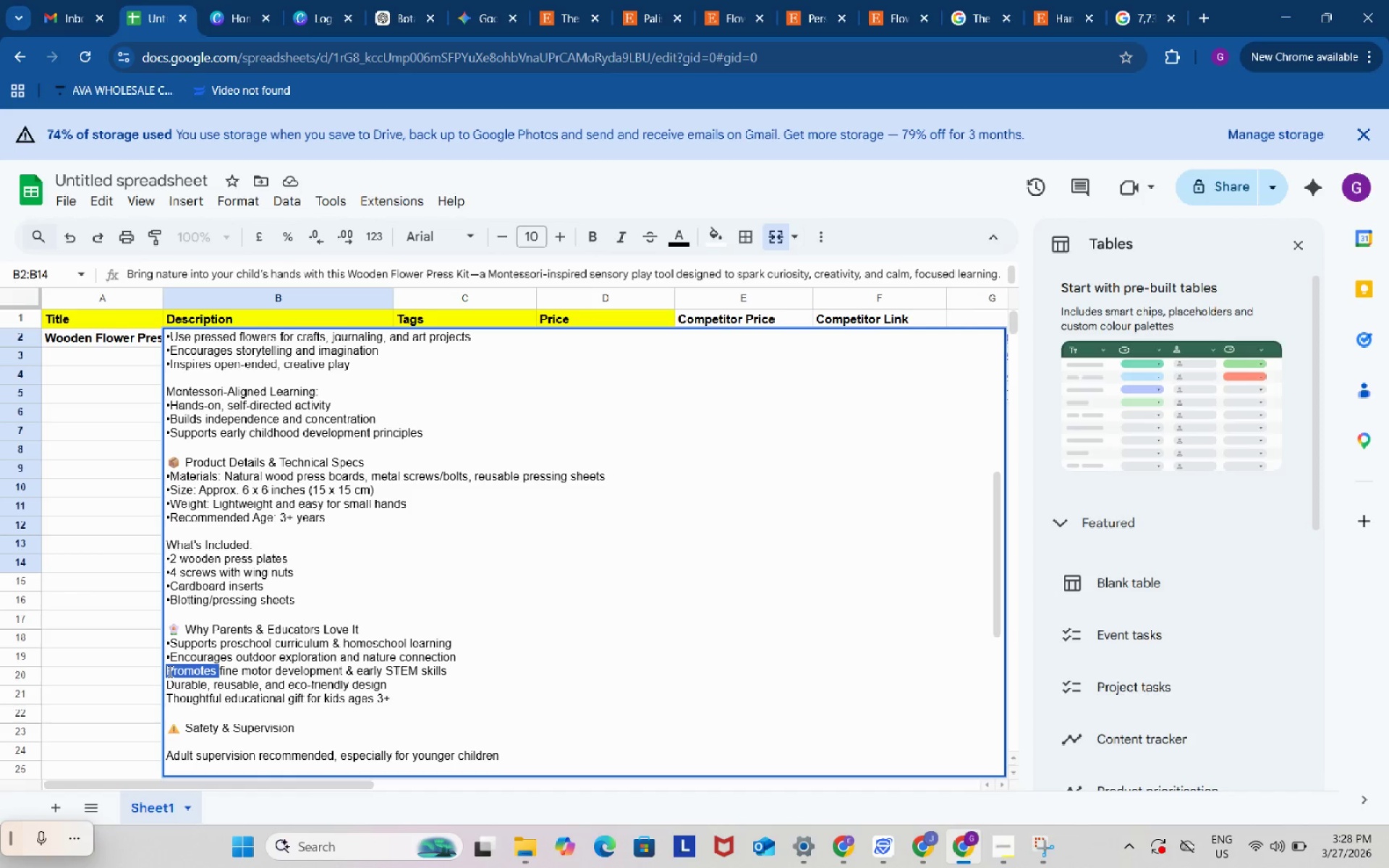 
double_click([169, 671])
 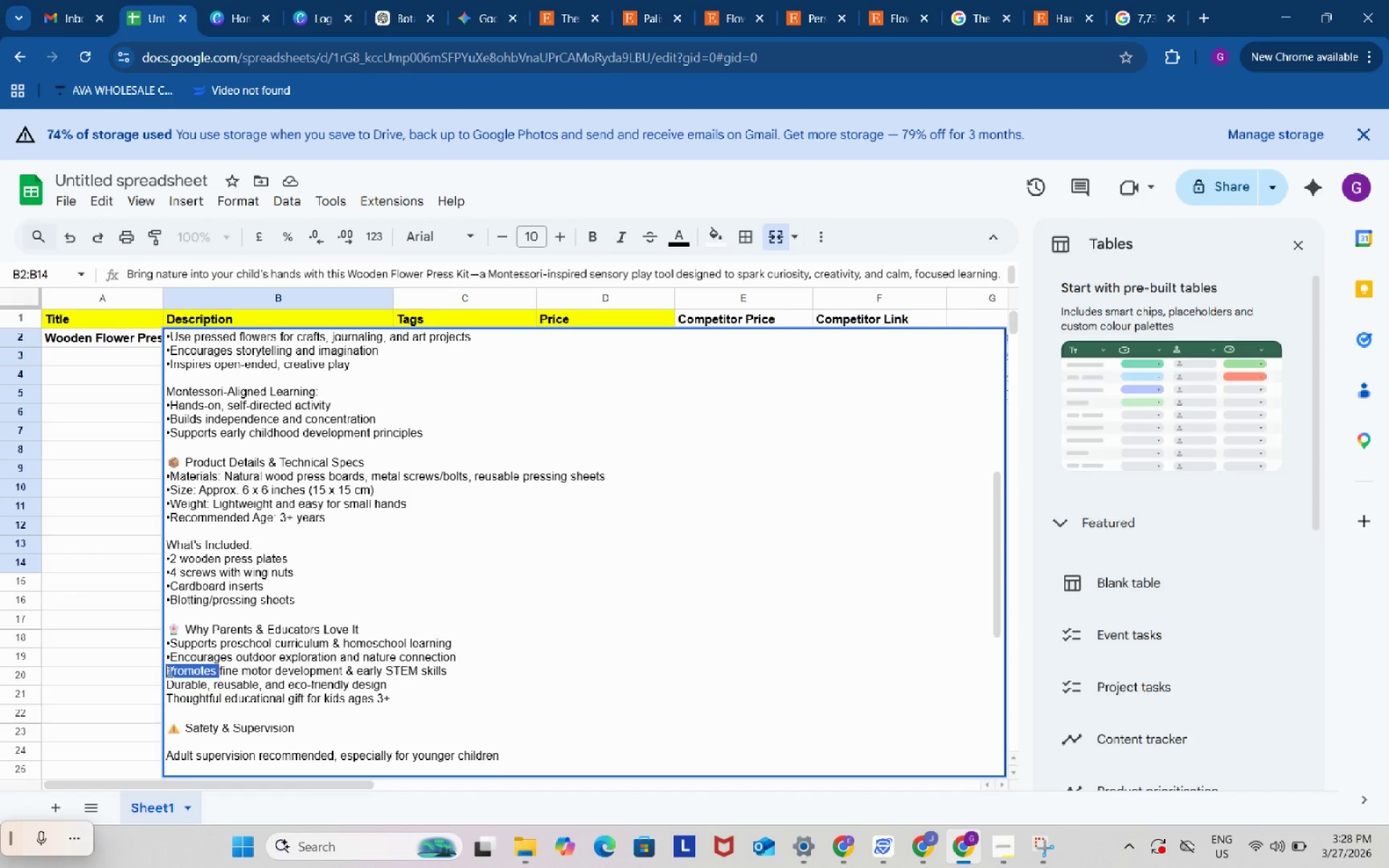 
left_click([169, 671])
 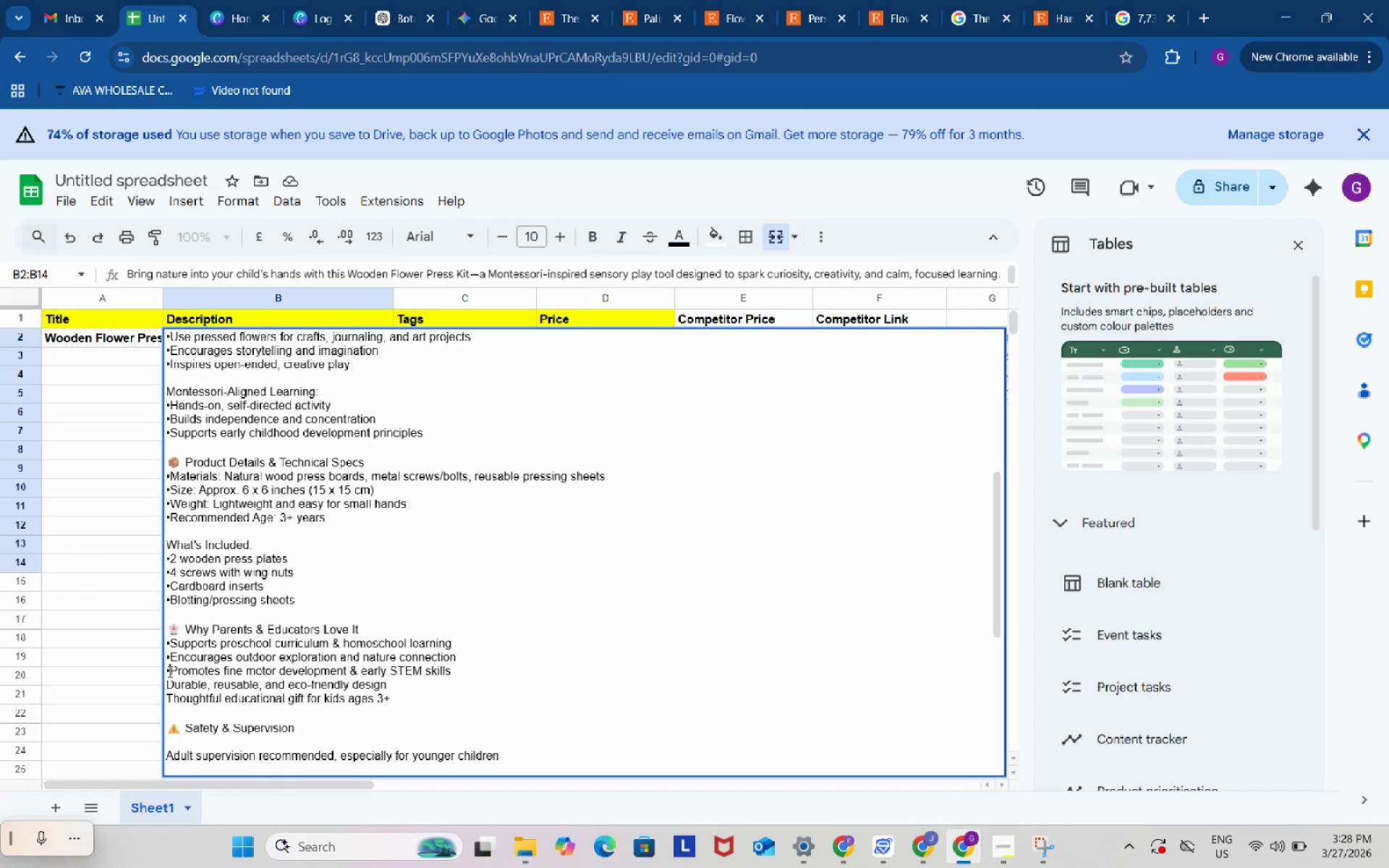 
key(Control+ControlLeft)
 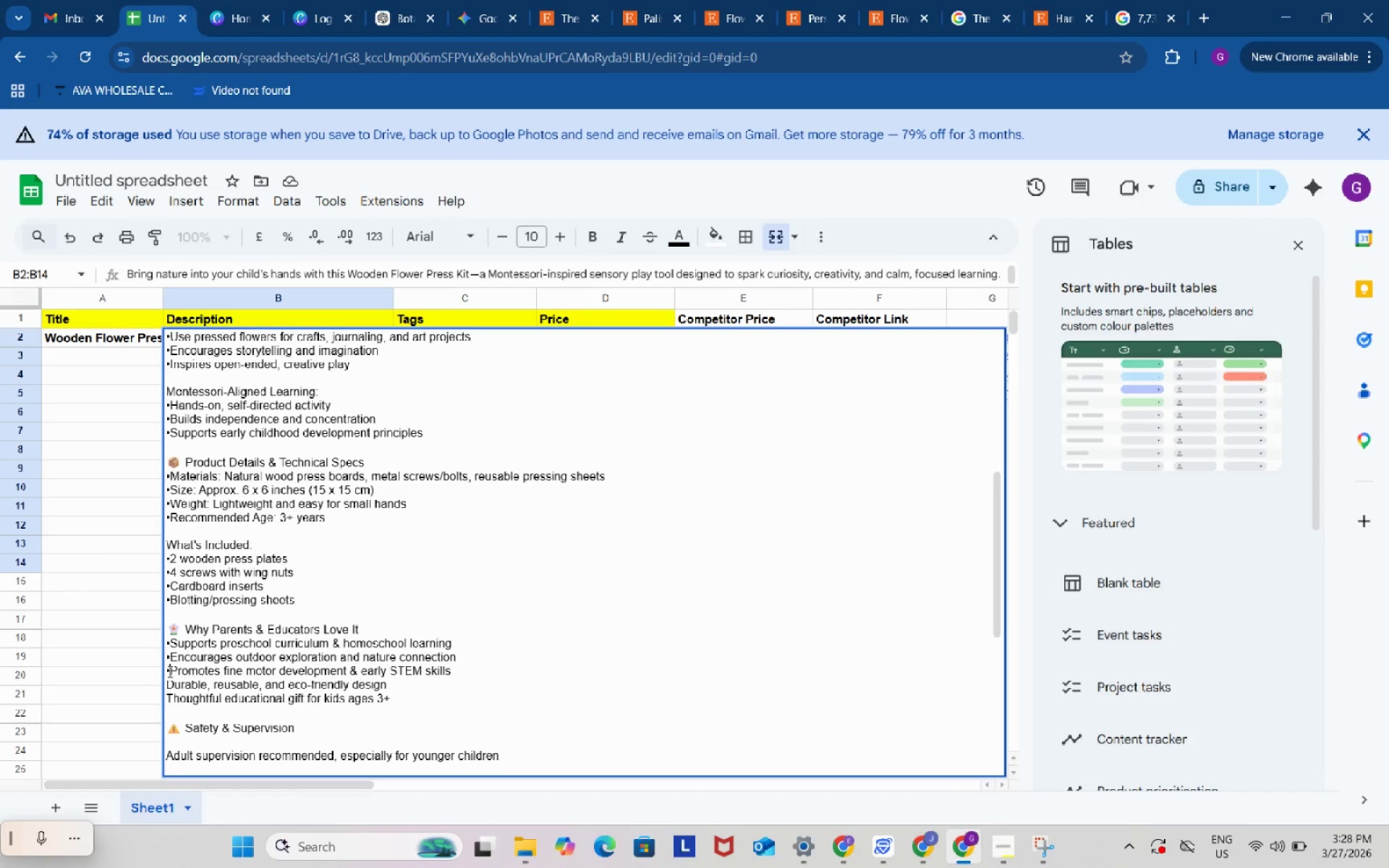 
key(Control+V)
 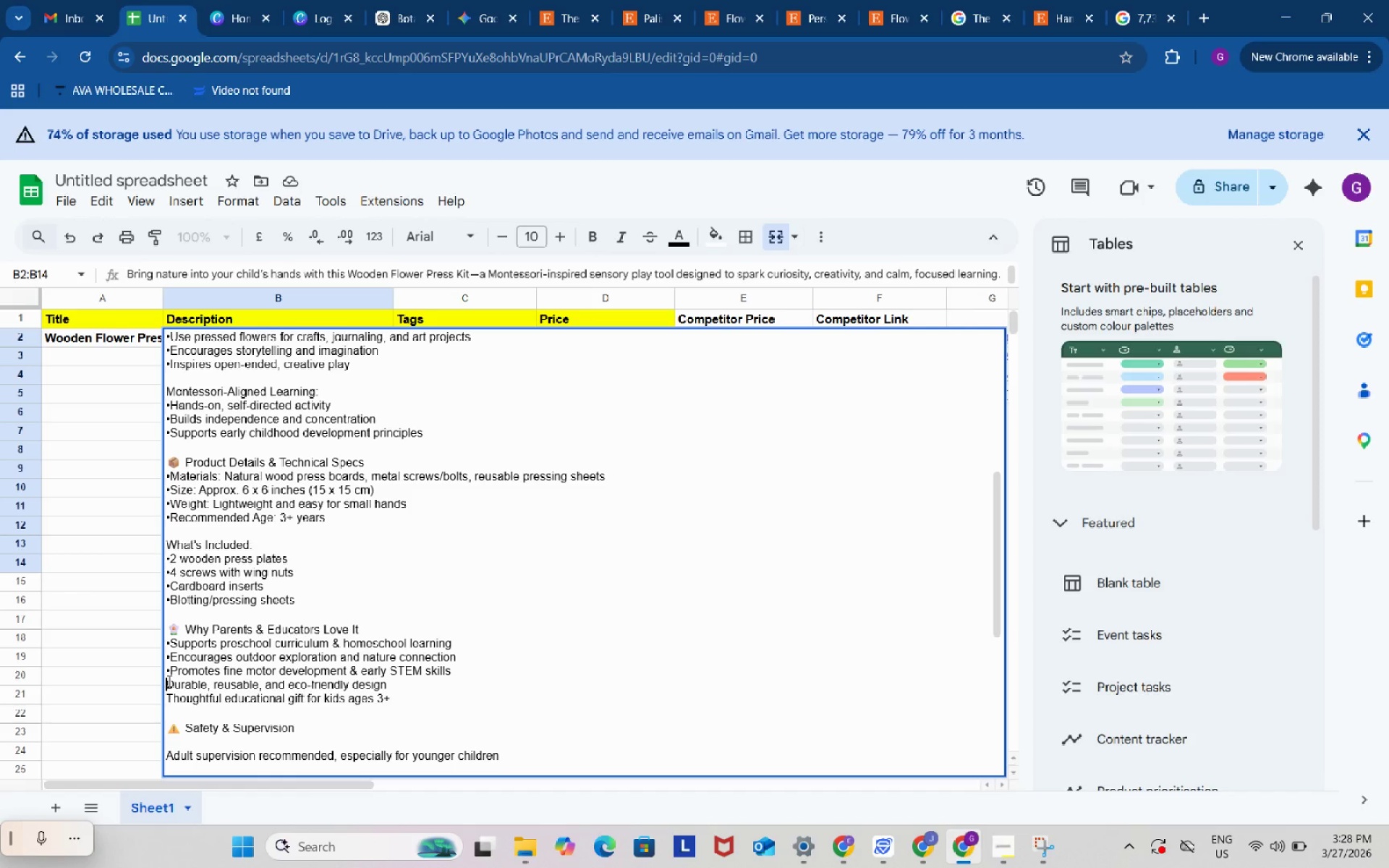 
double_click([168, 681])
 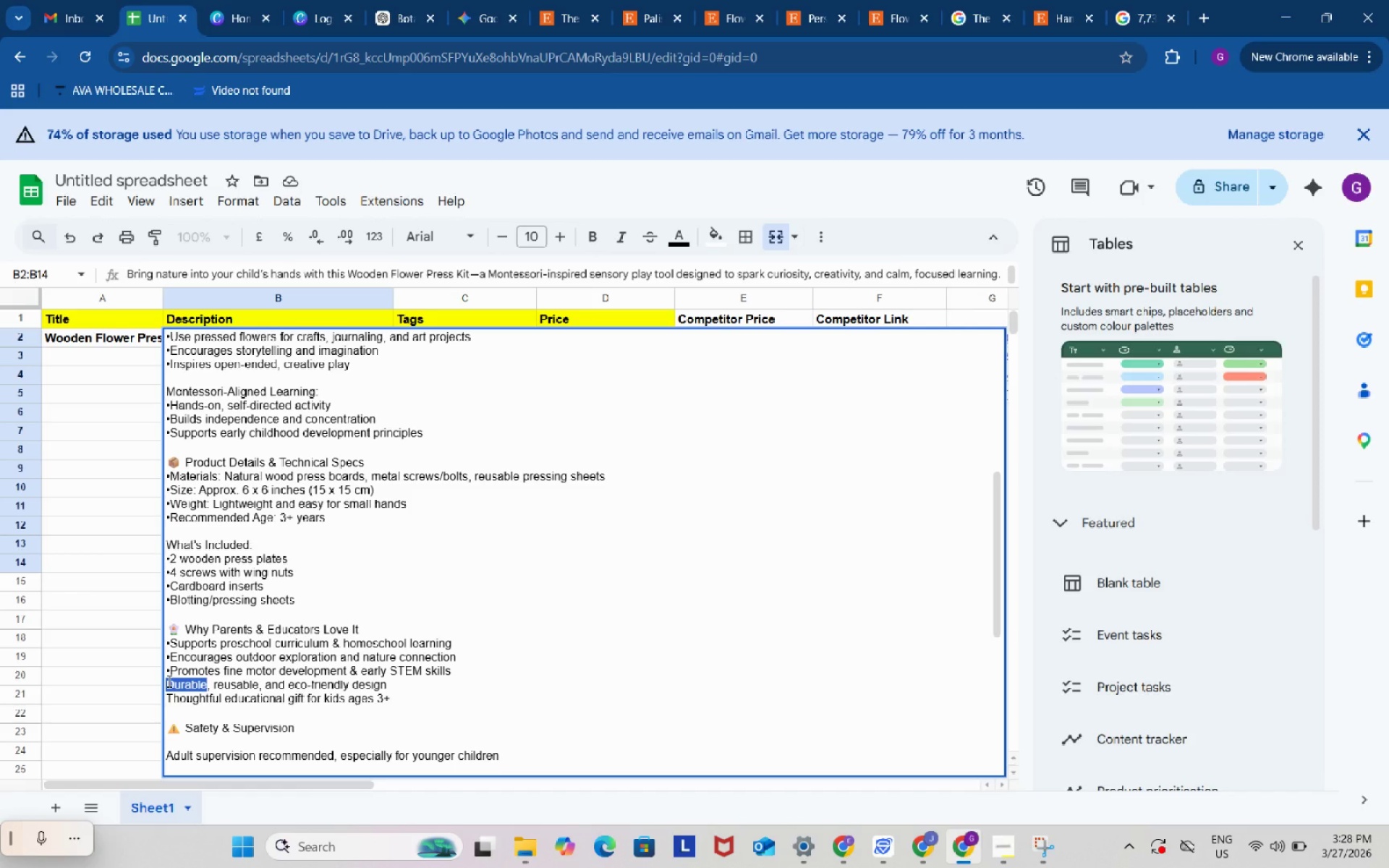 
hold_key(key=ControlLeft, duration=0.31)
 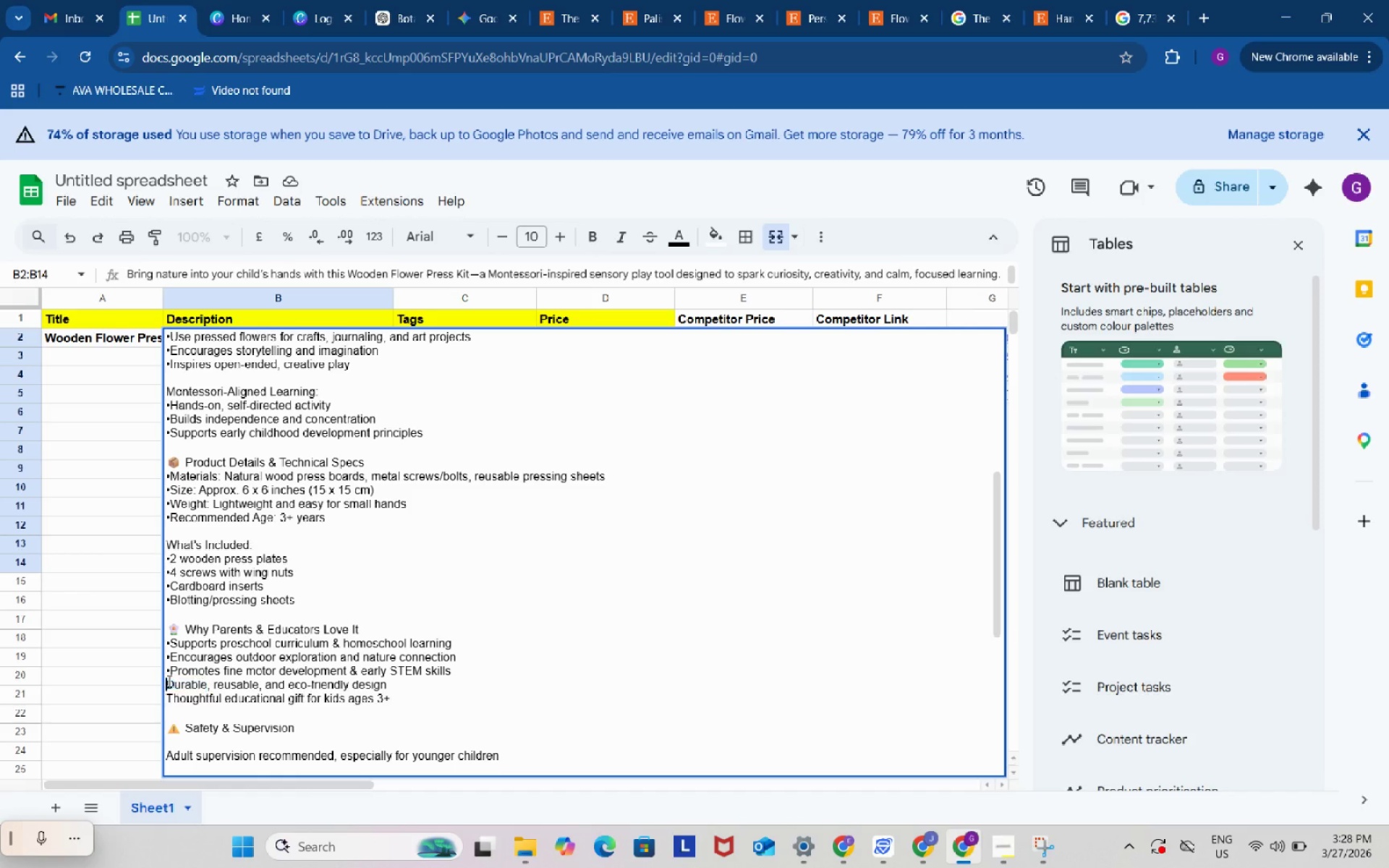 
left_click([168, 681])
 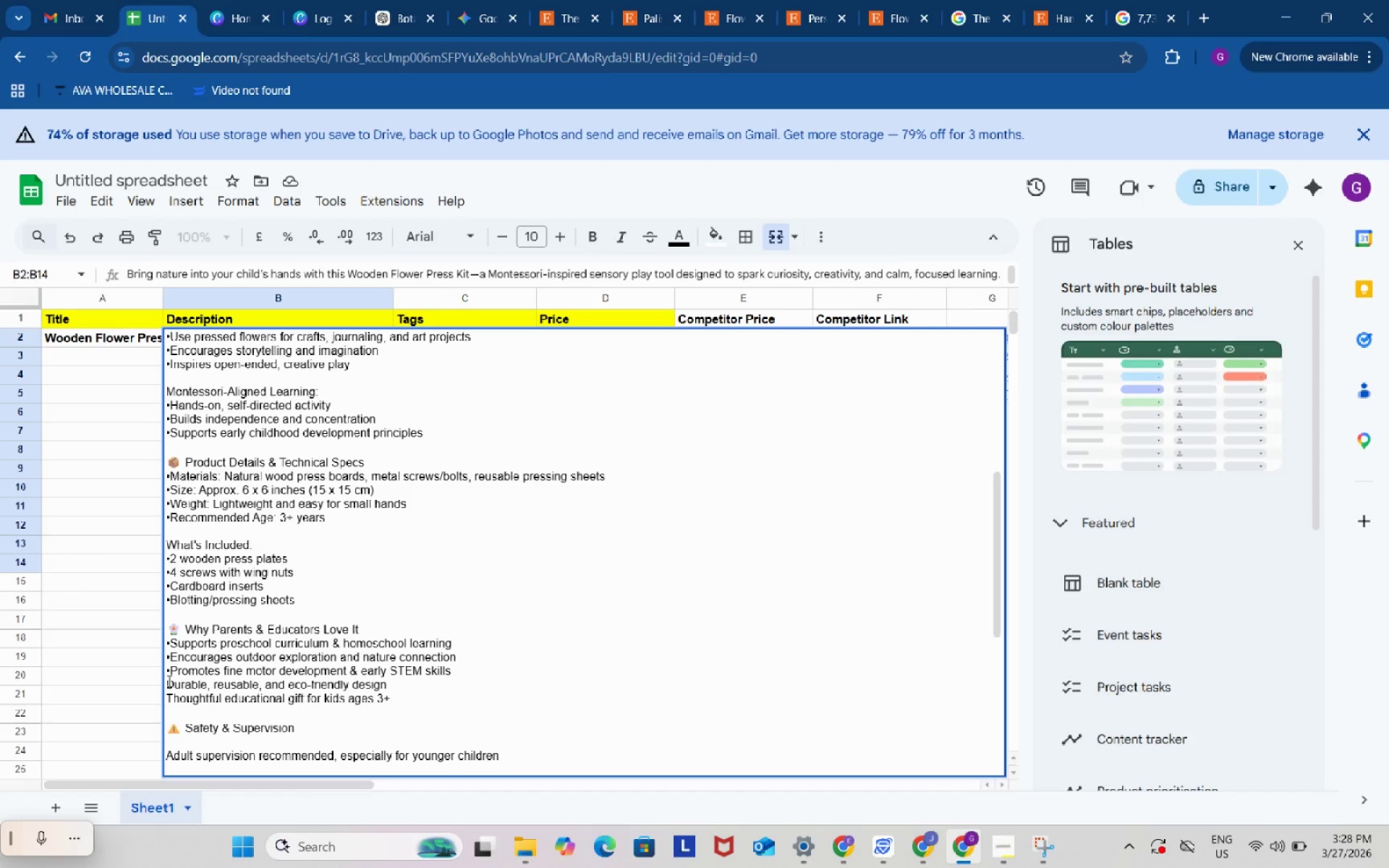 
key(Control+V)
 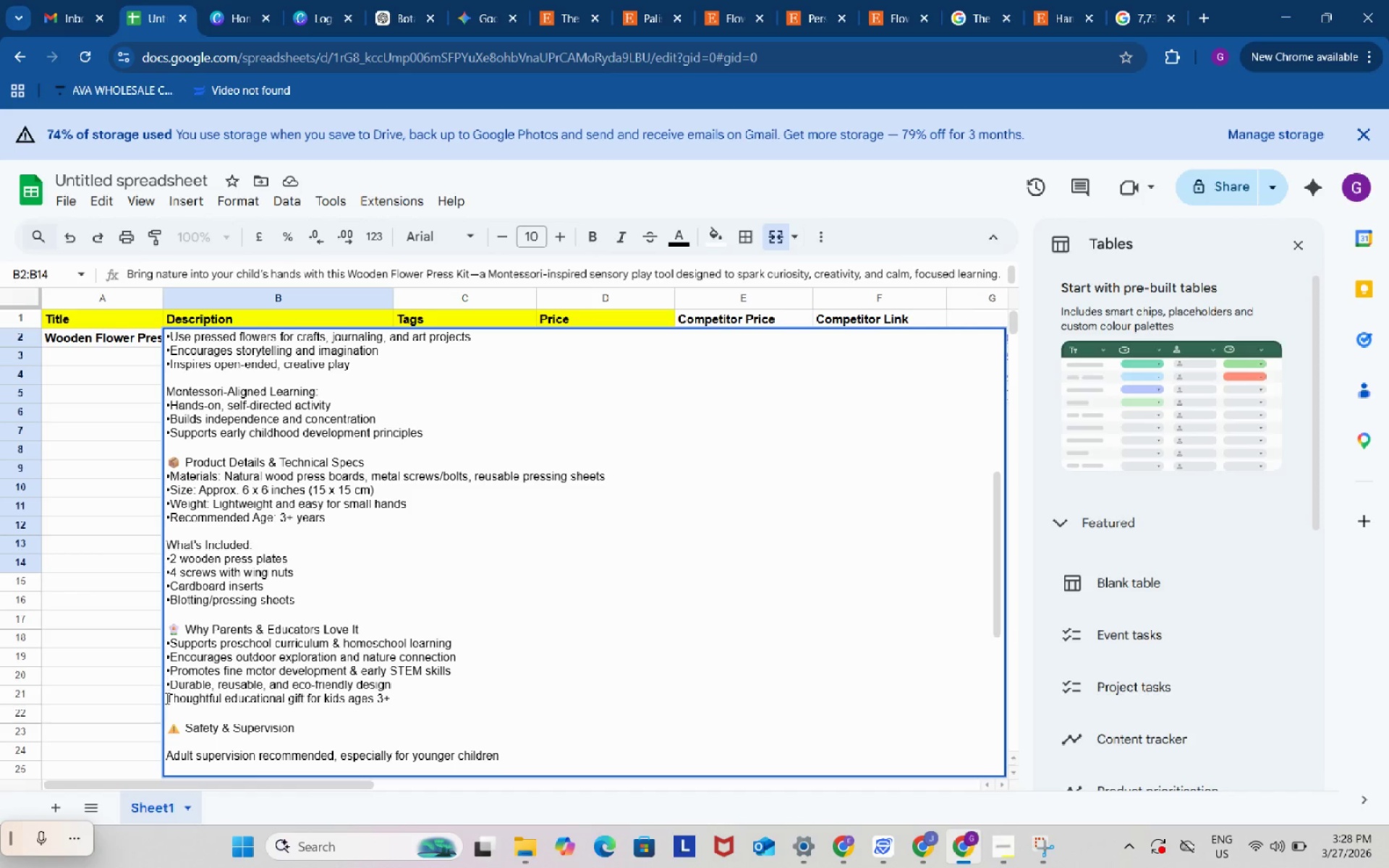 
left_click([166, 698])
 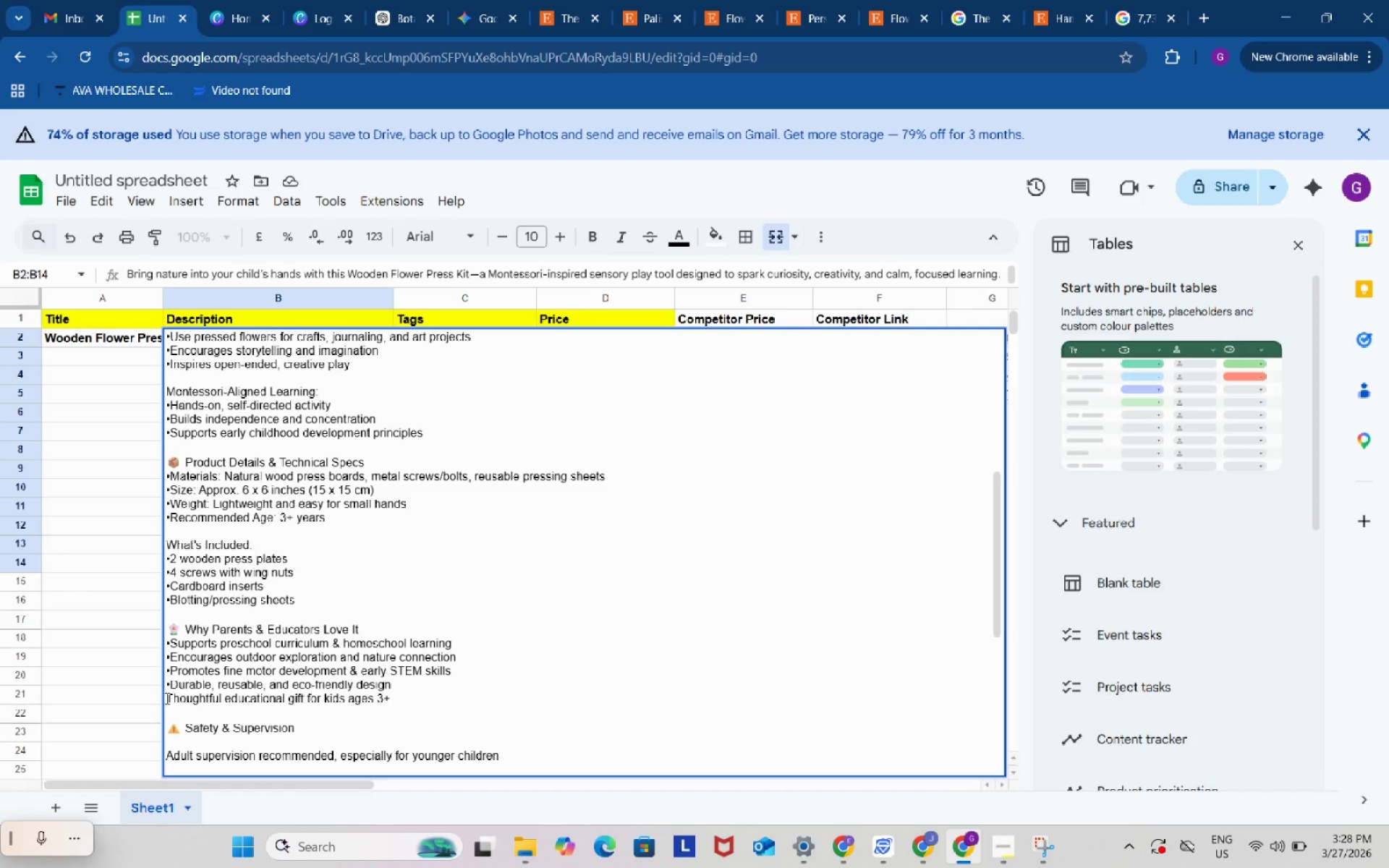 
key(Control+V)
 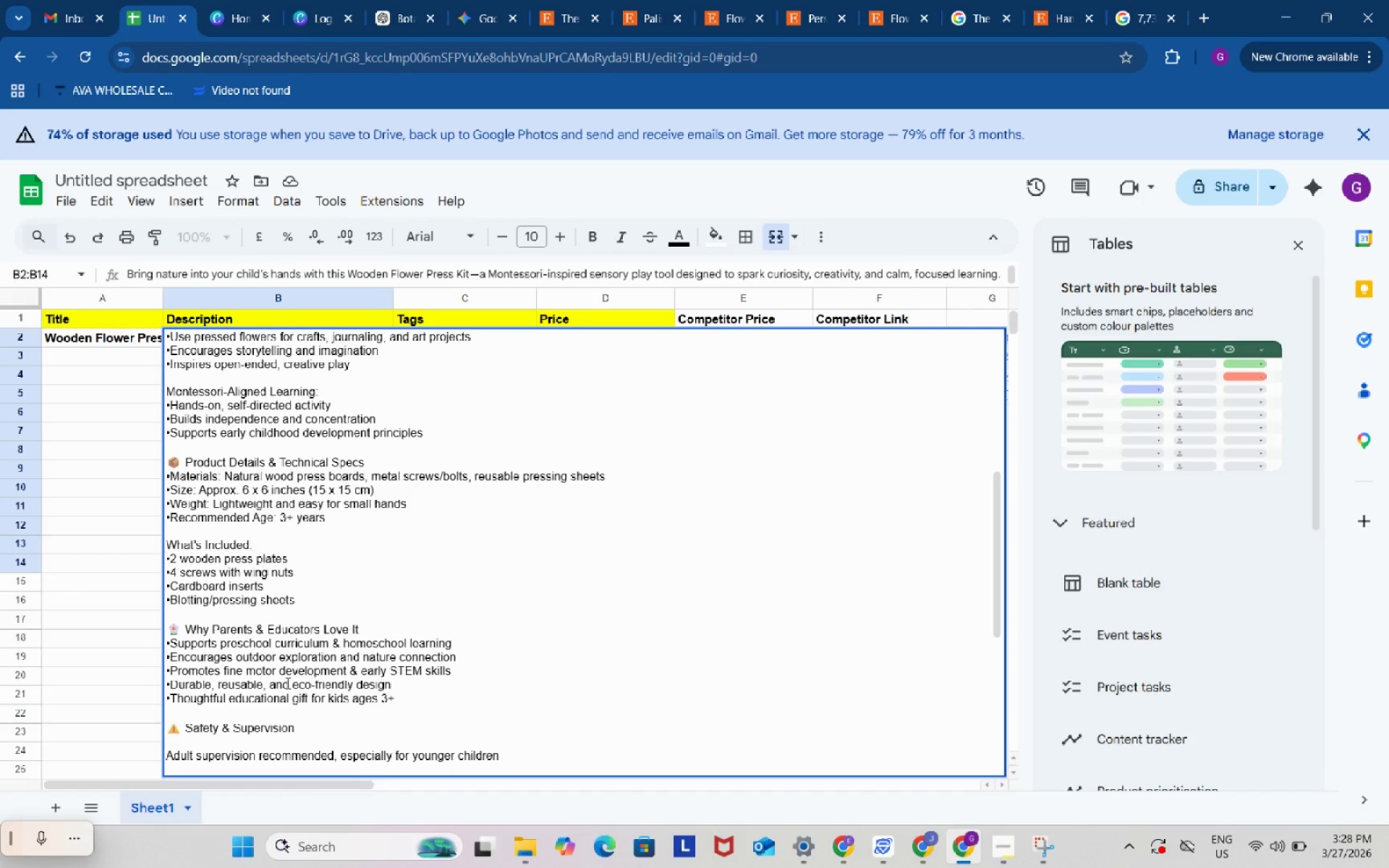 
scroll: coordinate [404, 564], scroll_direction: up, amount: 6.0
 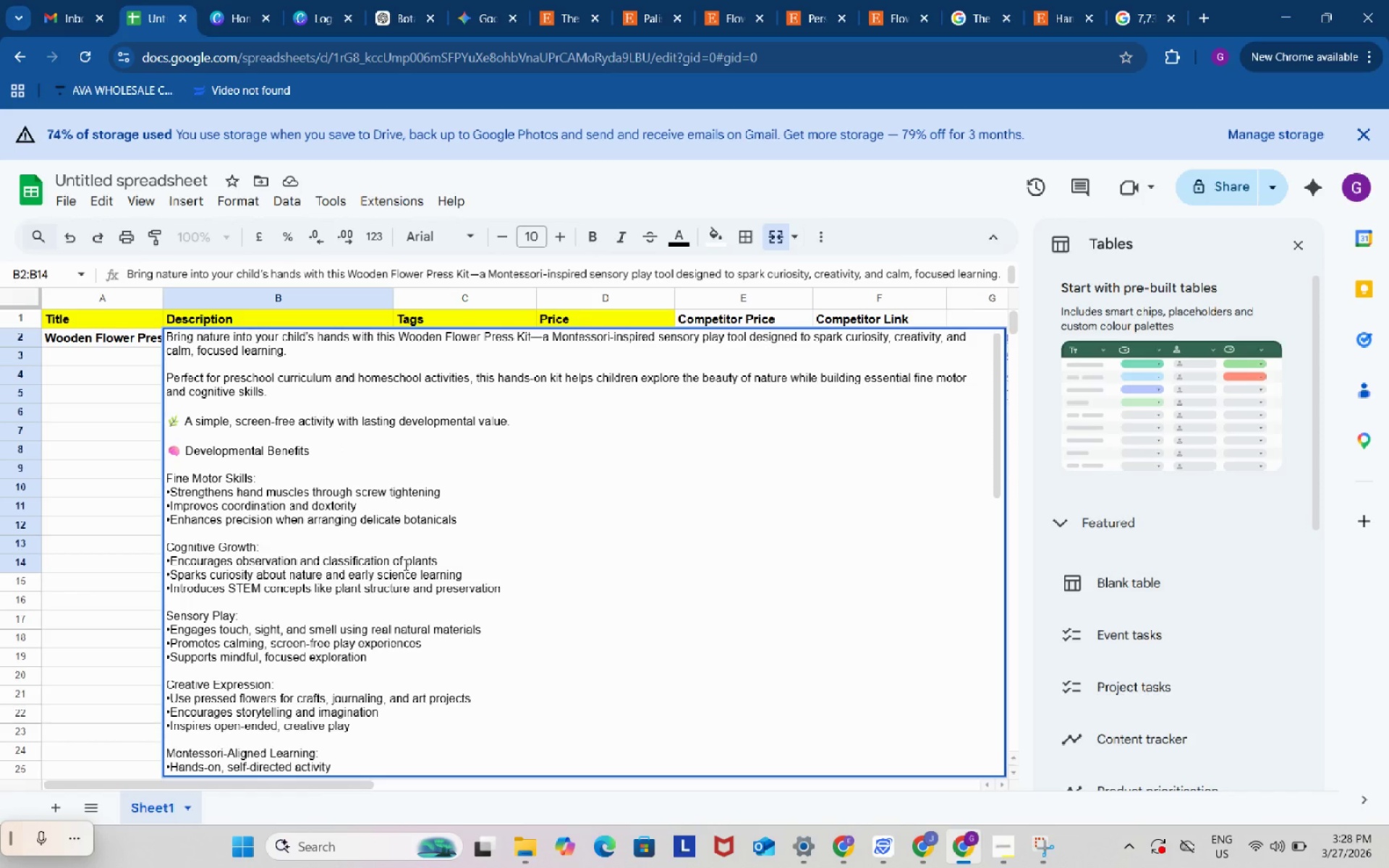 
scroll: coordinate [409, 564], scroll_direction: down, amount: 6.0
 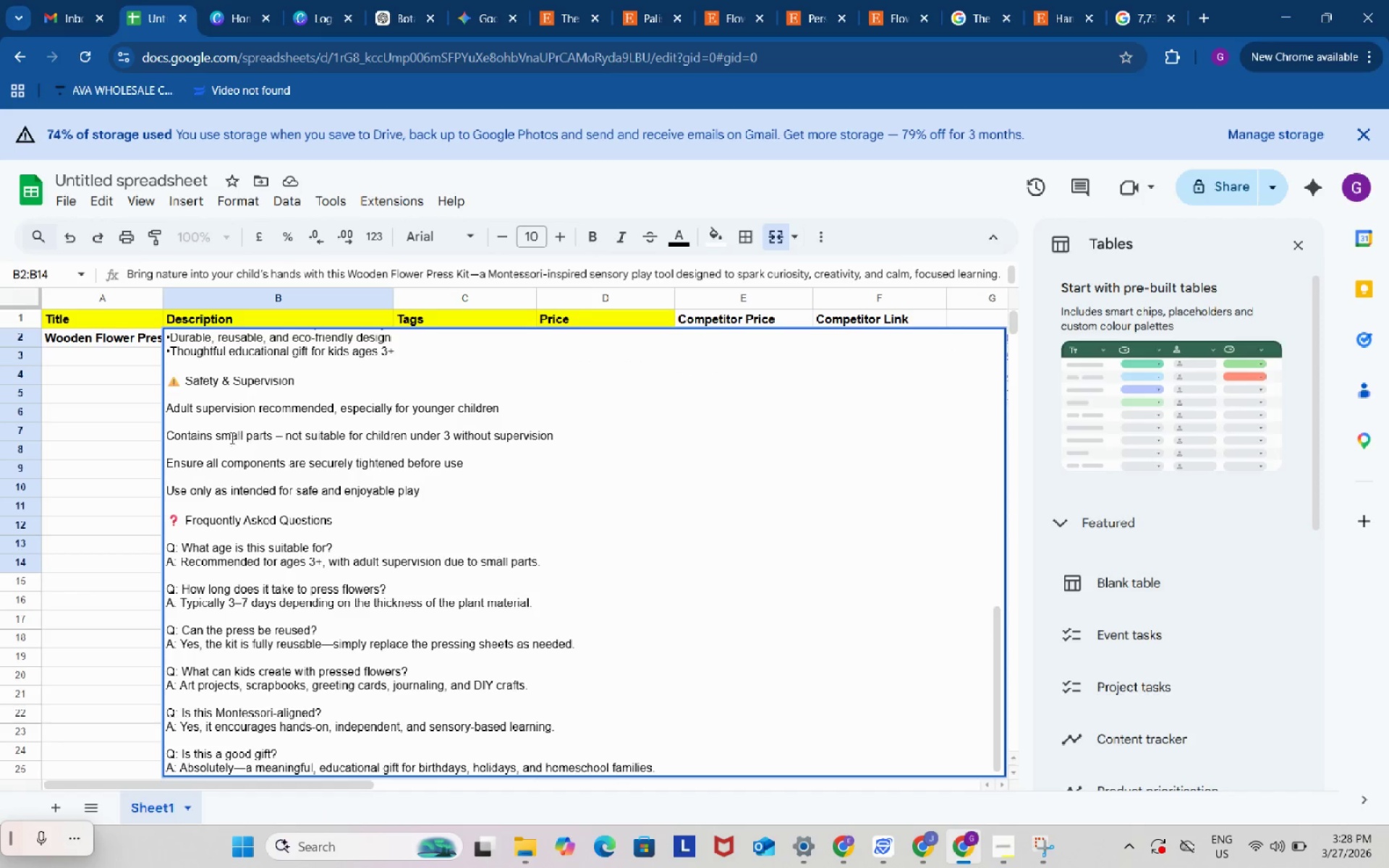 
left_click([205, 427])
 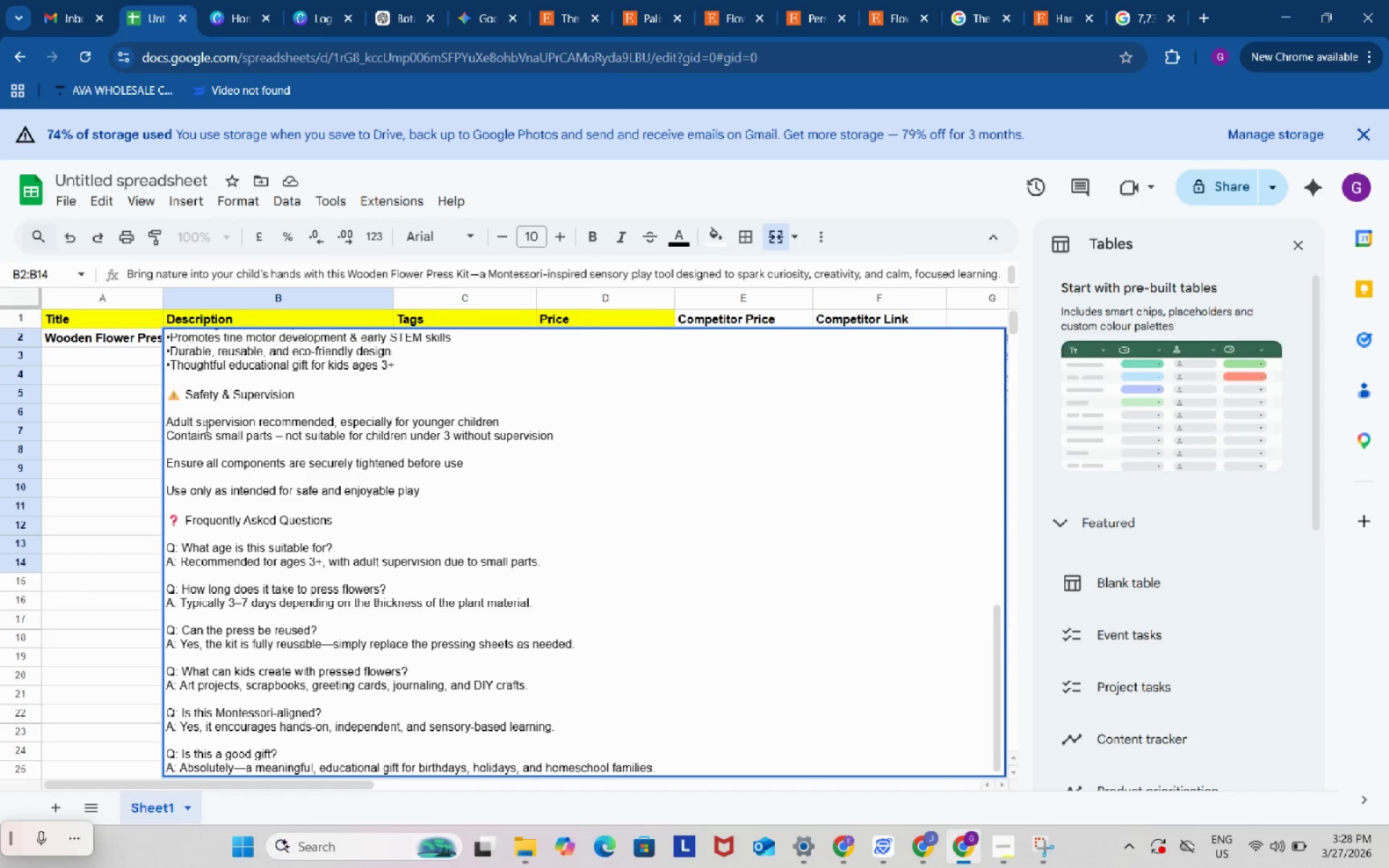 
key(Backspace)
 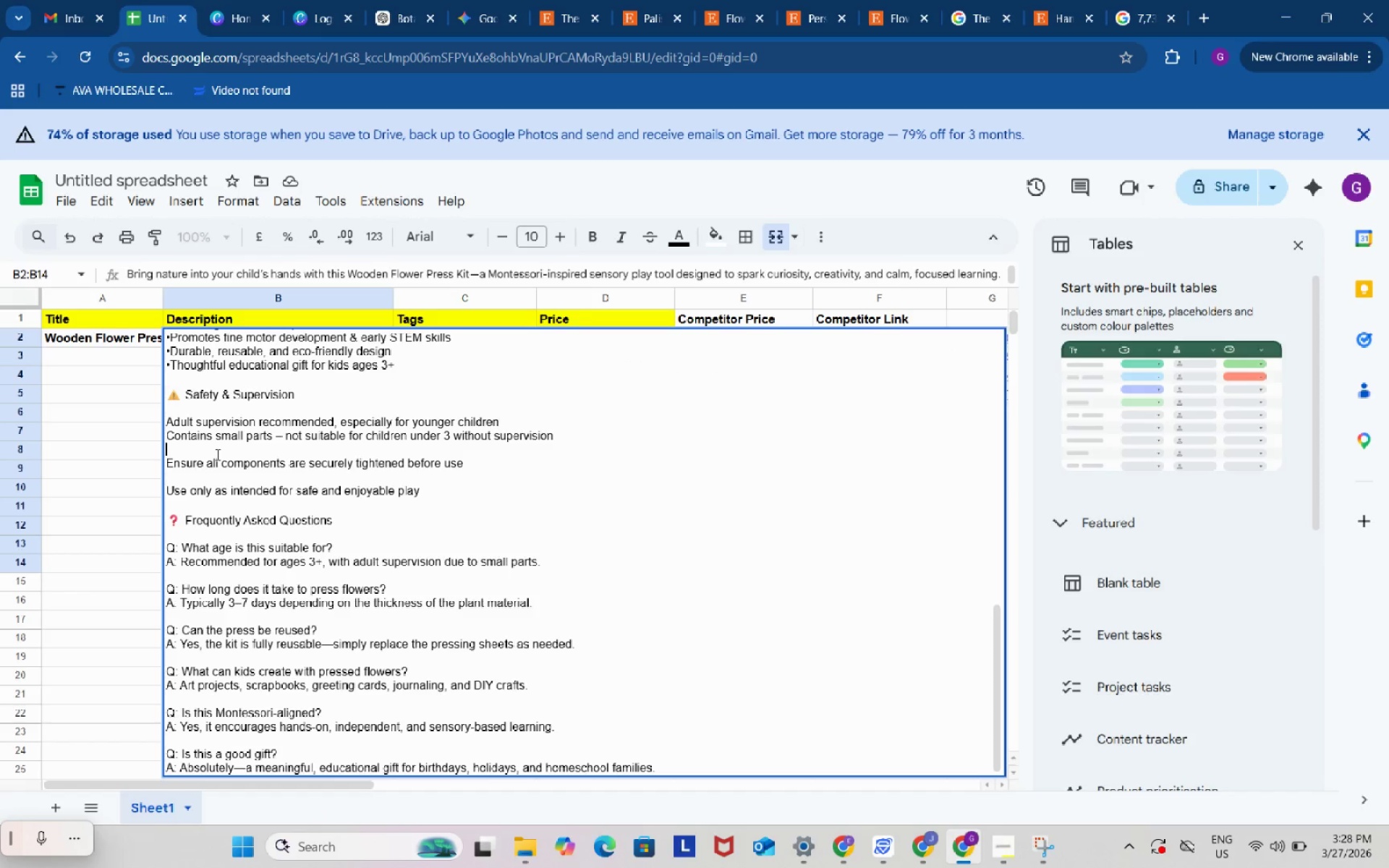 
left_click([216, 454])
 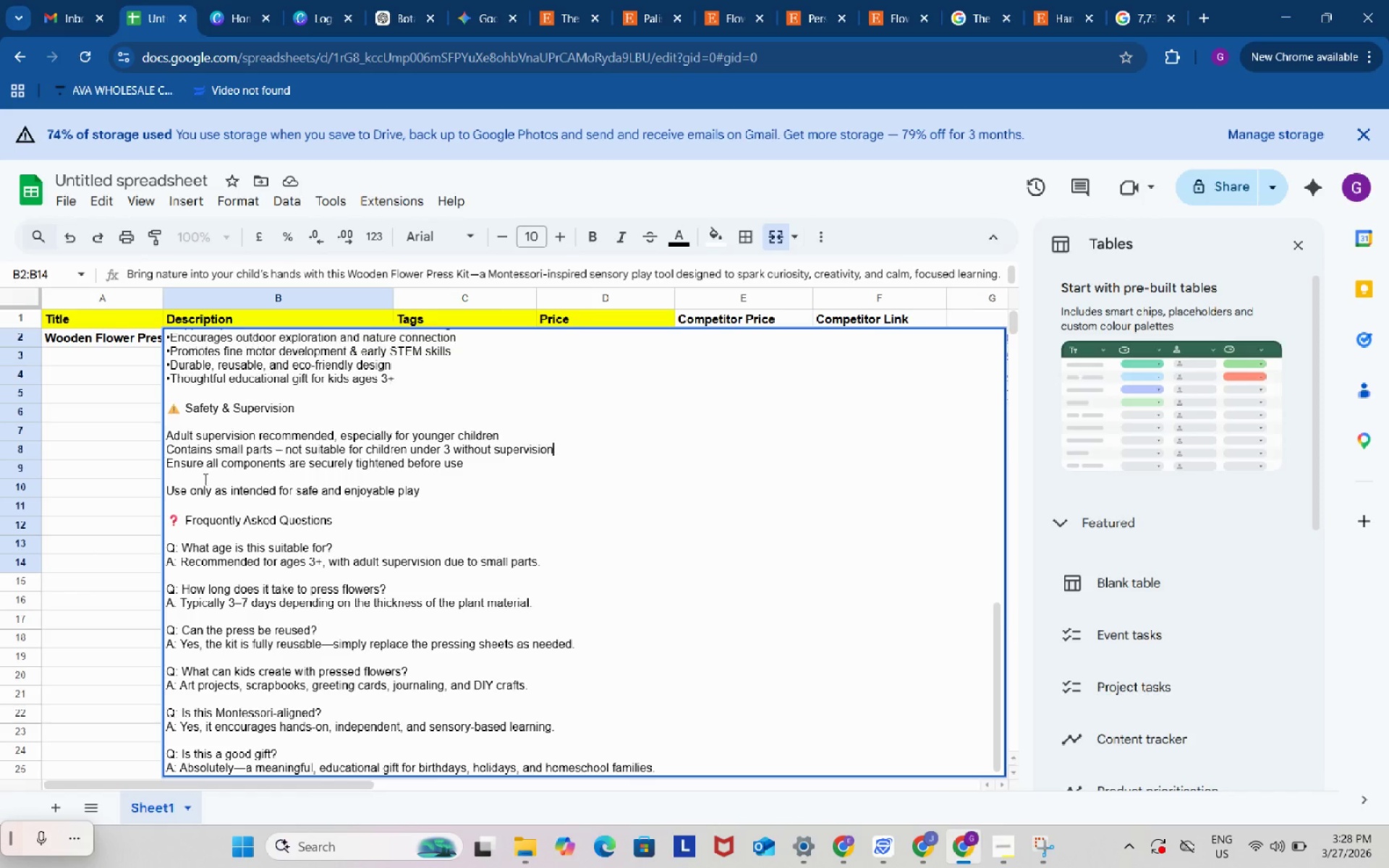 
key(Backspace)
 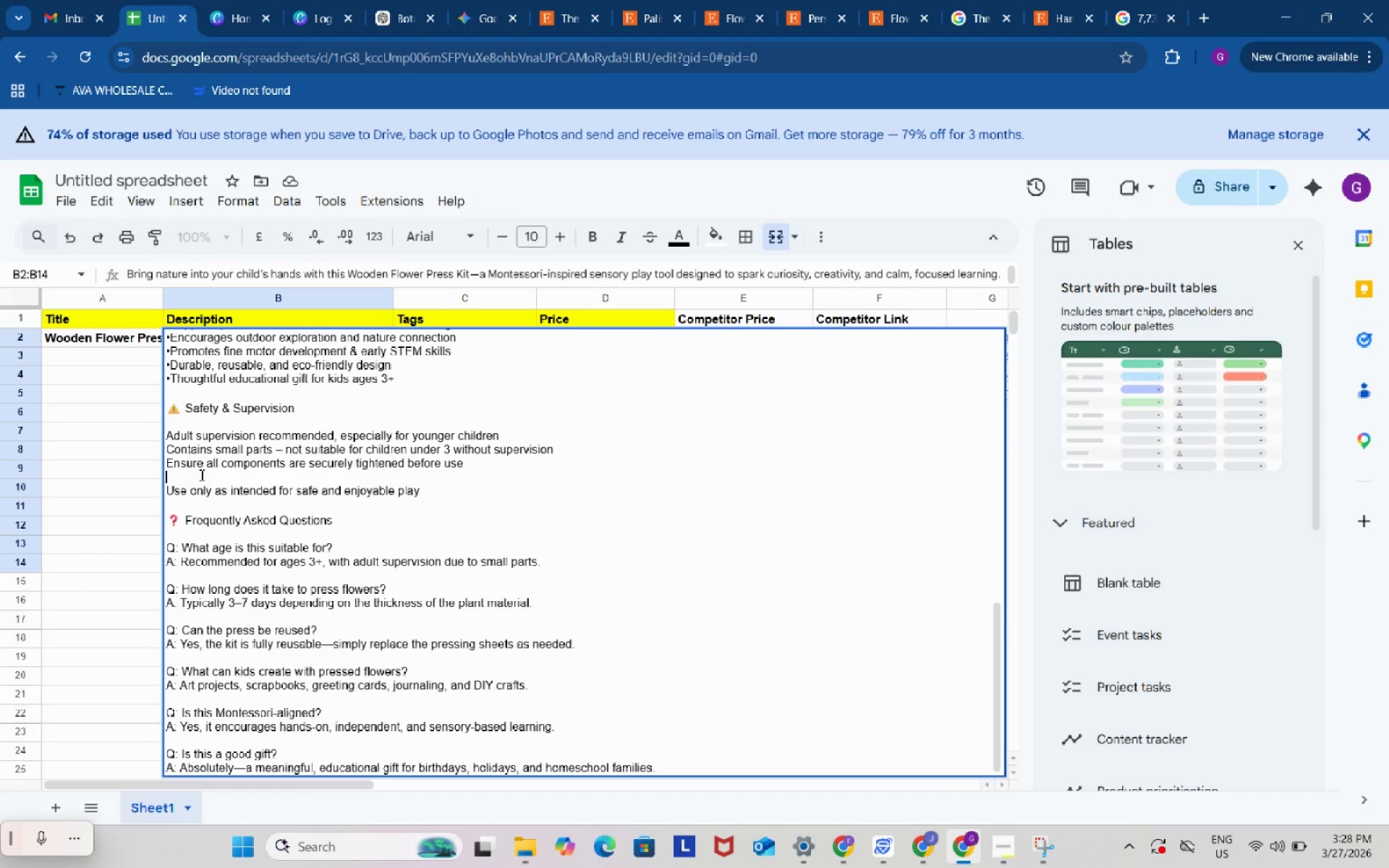 
left_click([200, 475])
 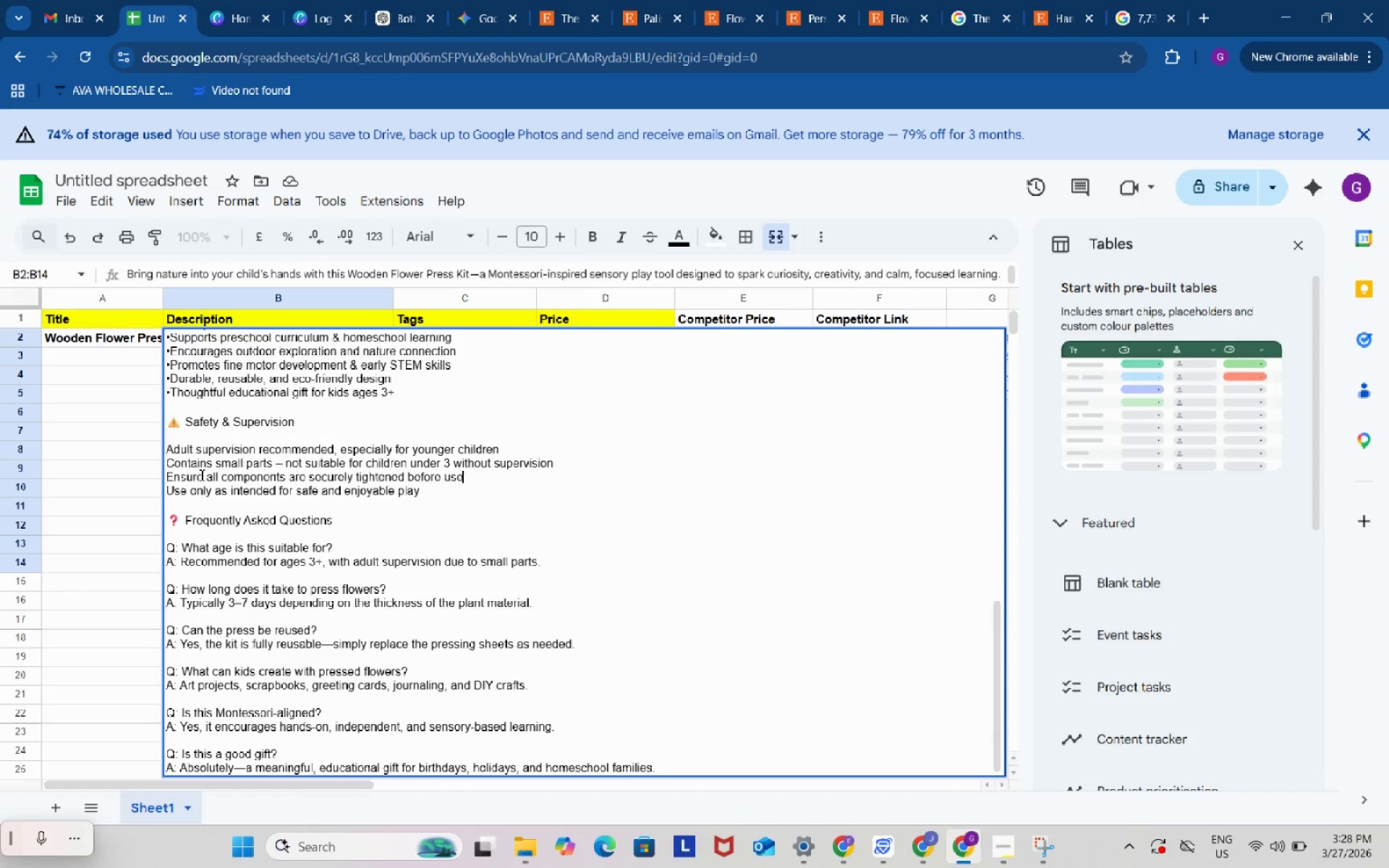 
key(Backspace)
 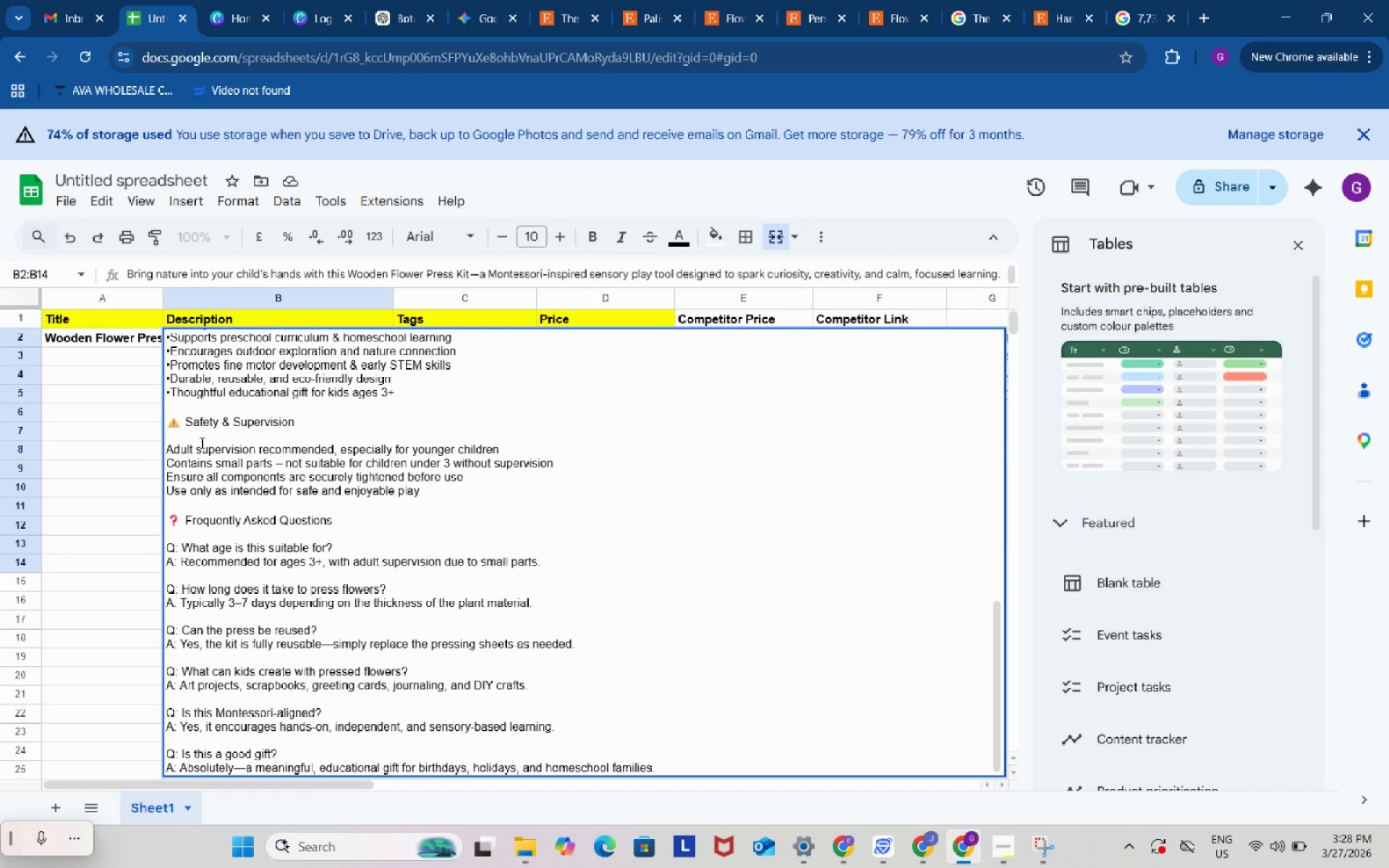 
left_click([197, 438])
 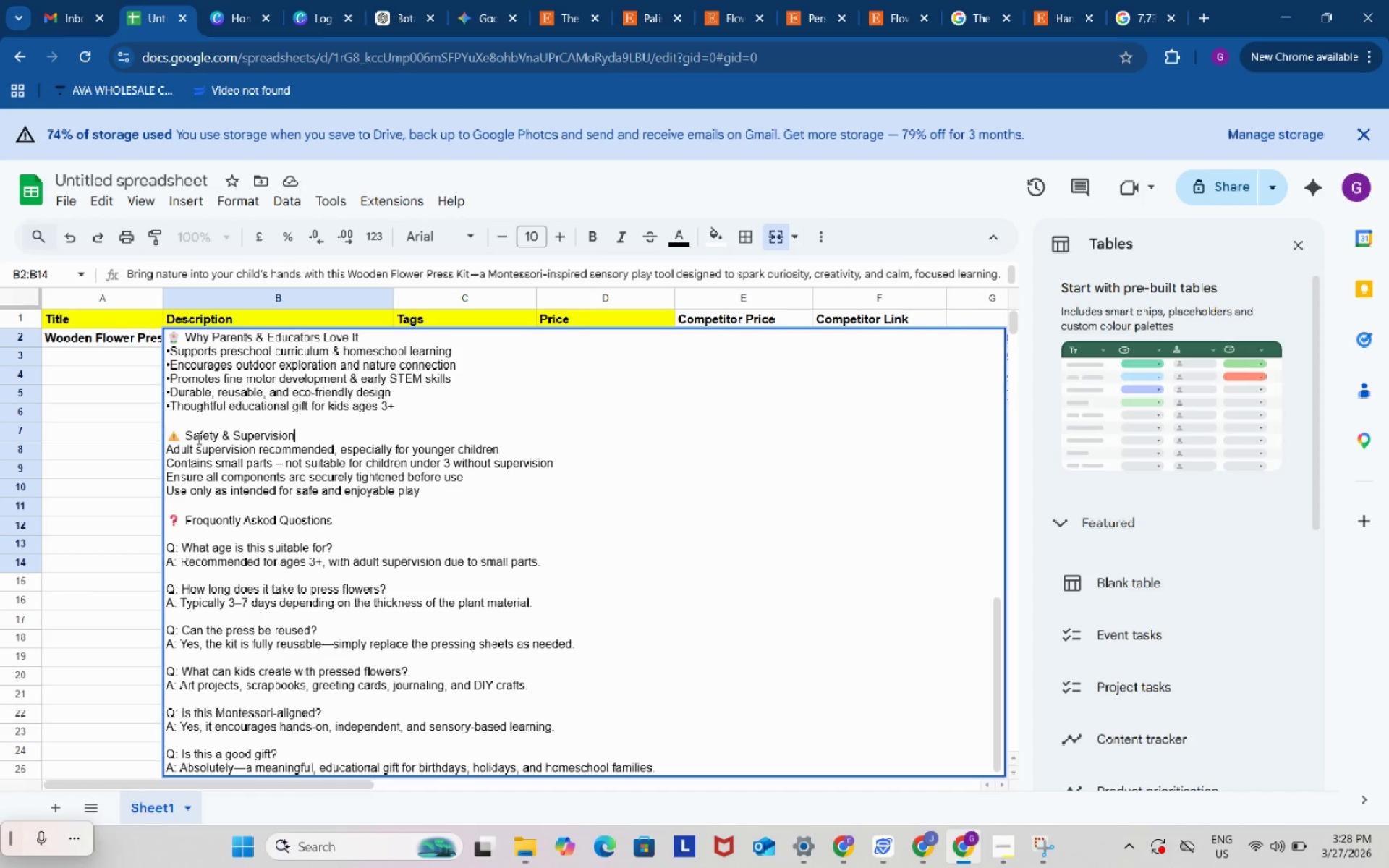 
key(Backspace)
 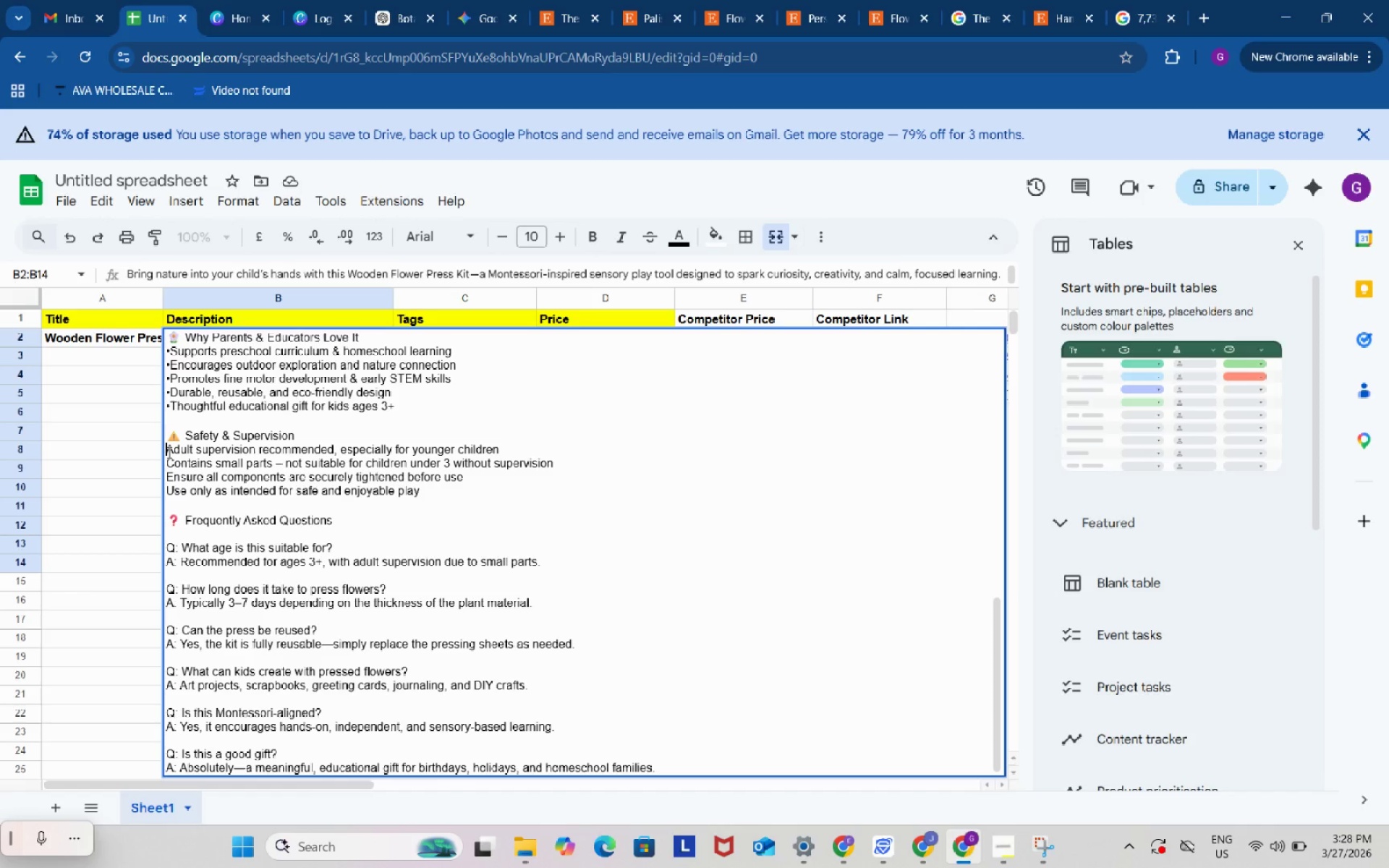 
left_click([168, 452])
 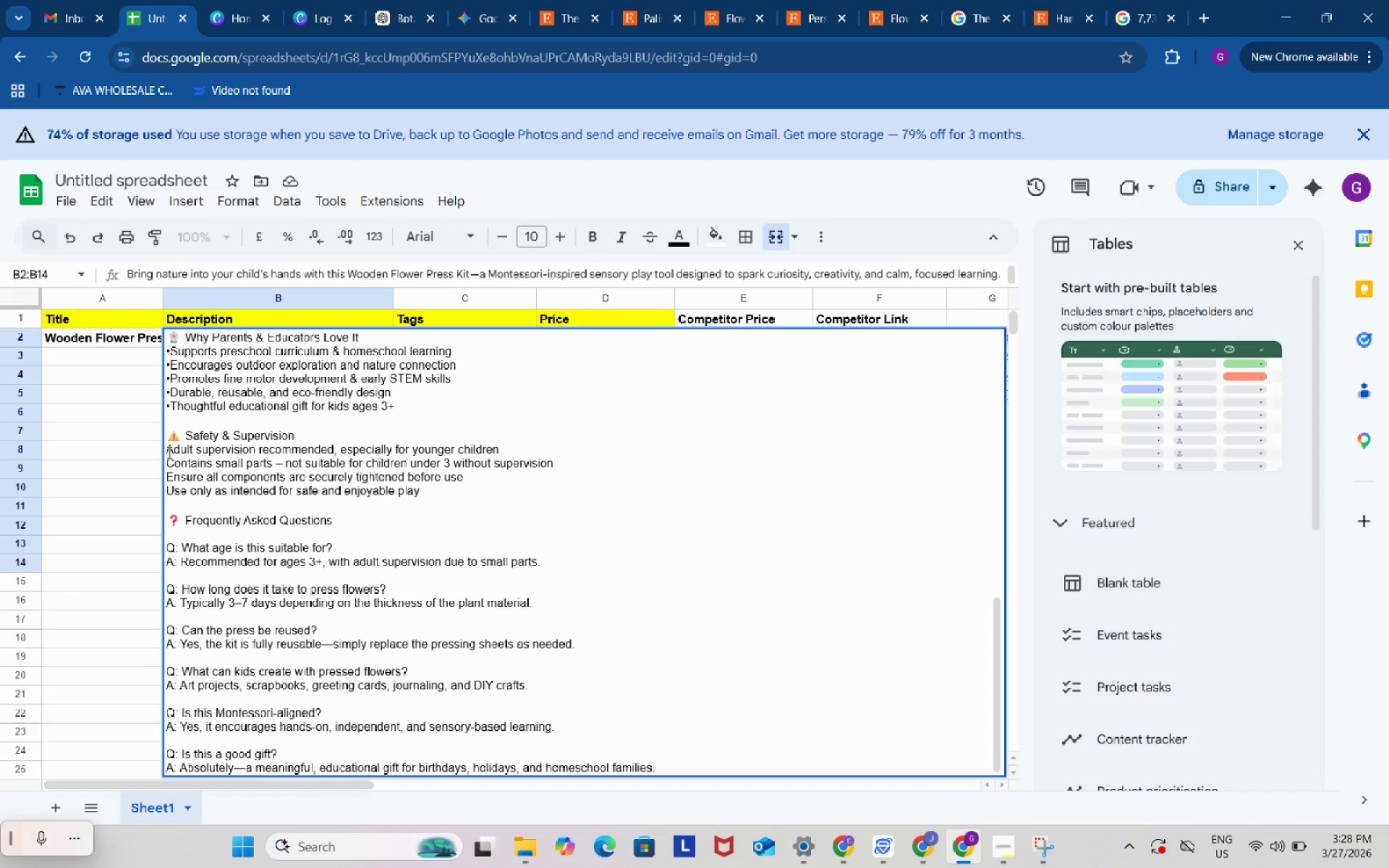 
key(Control+V)
 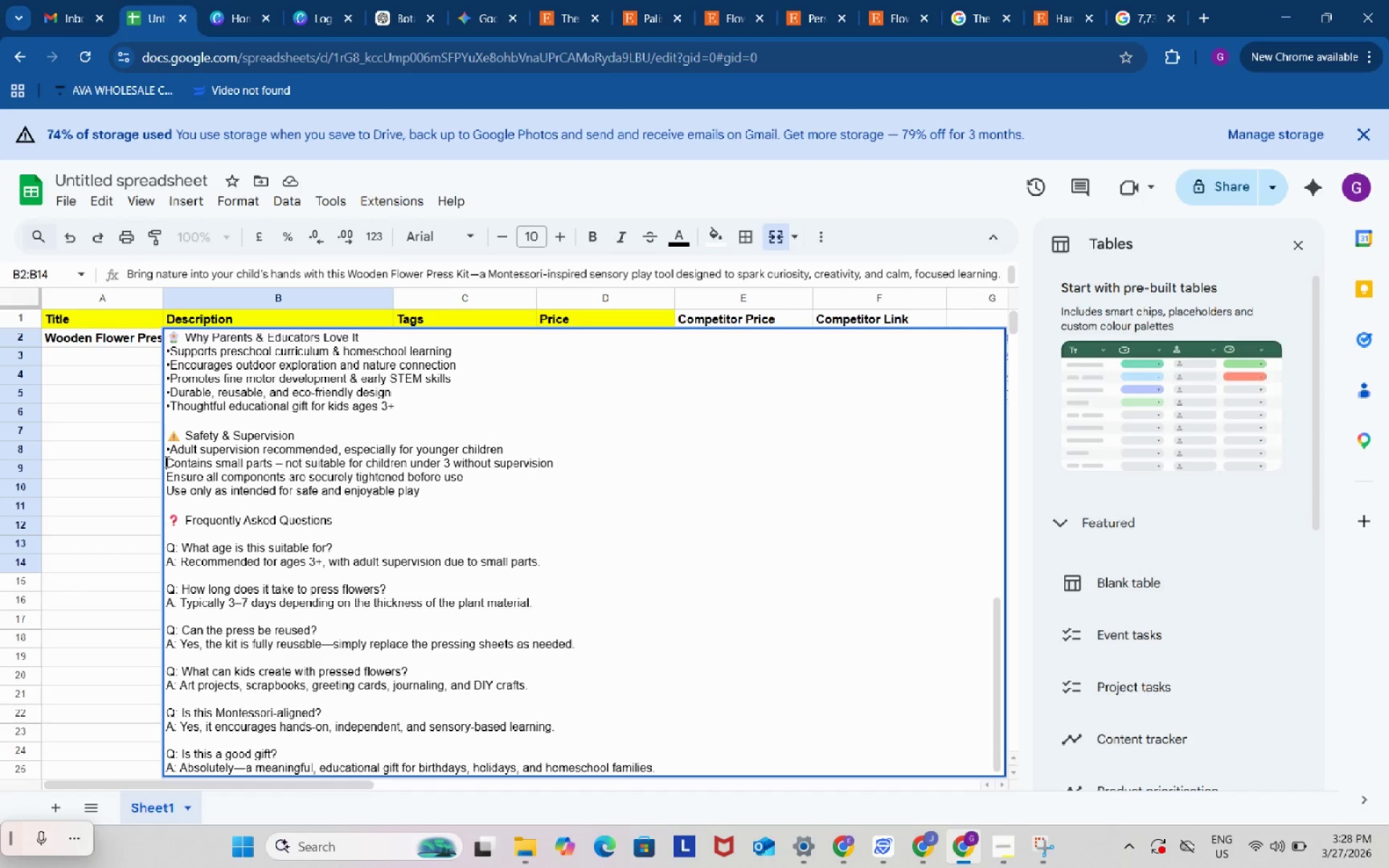 
left_click([166, 461])
 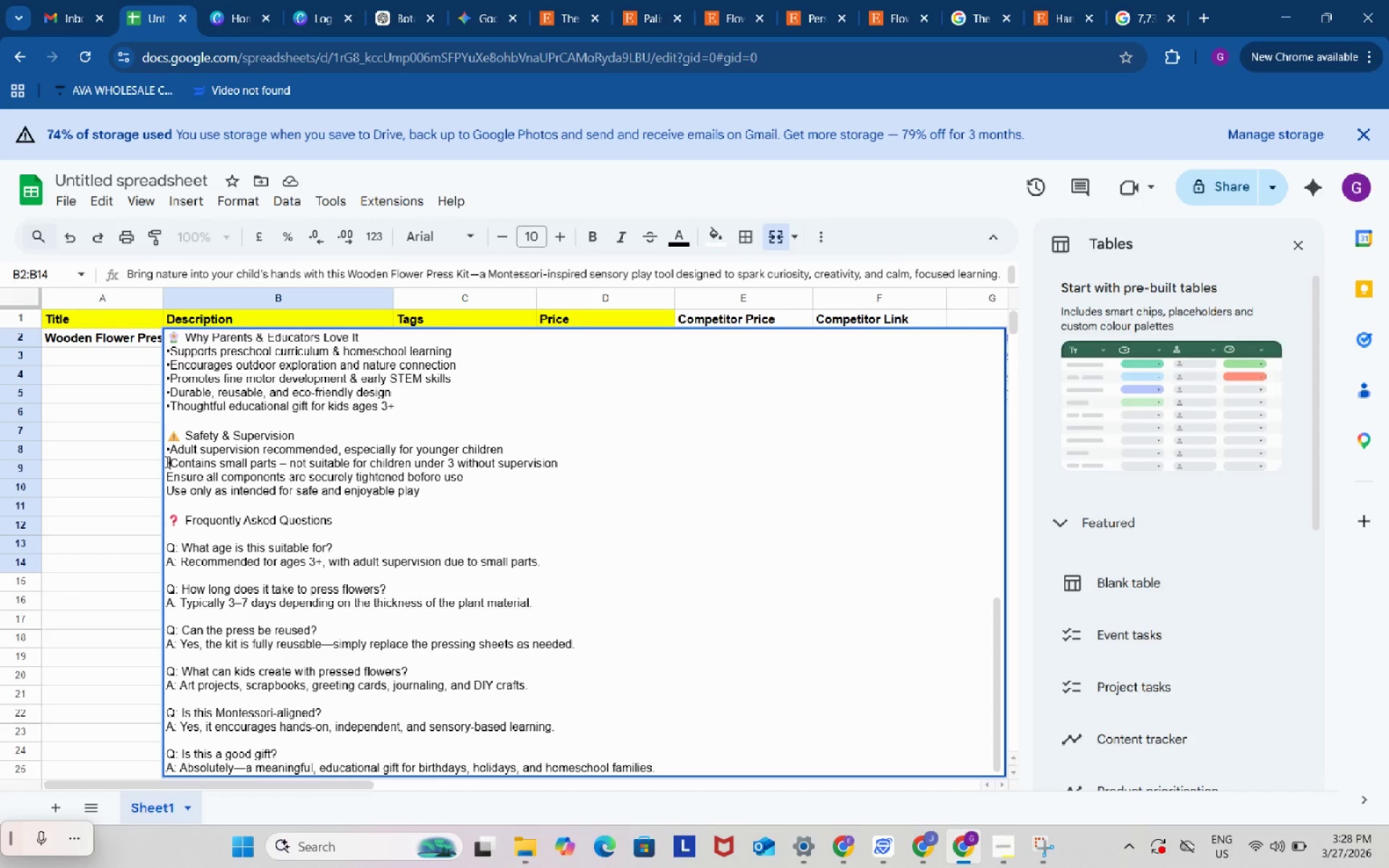 
key(Control+ControlLeft)
 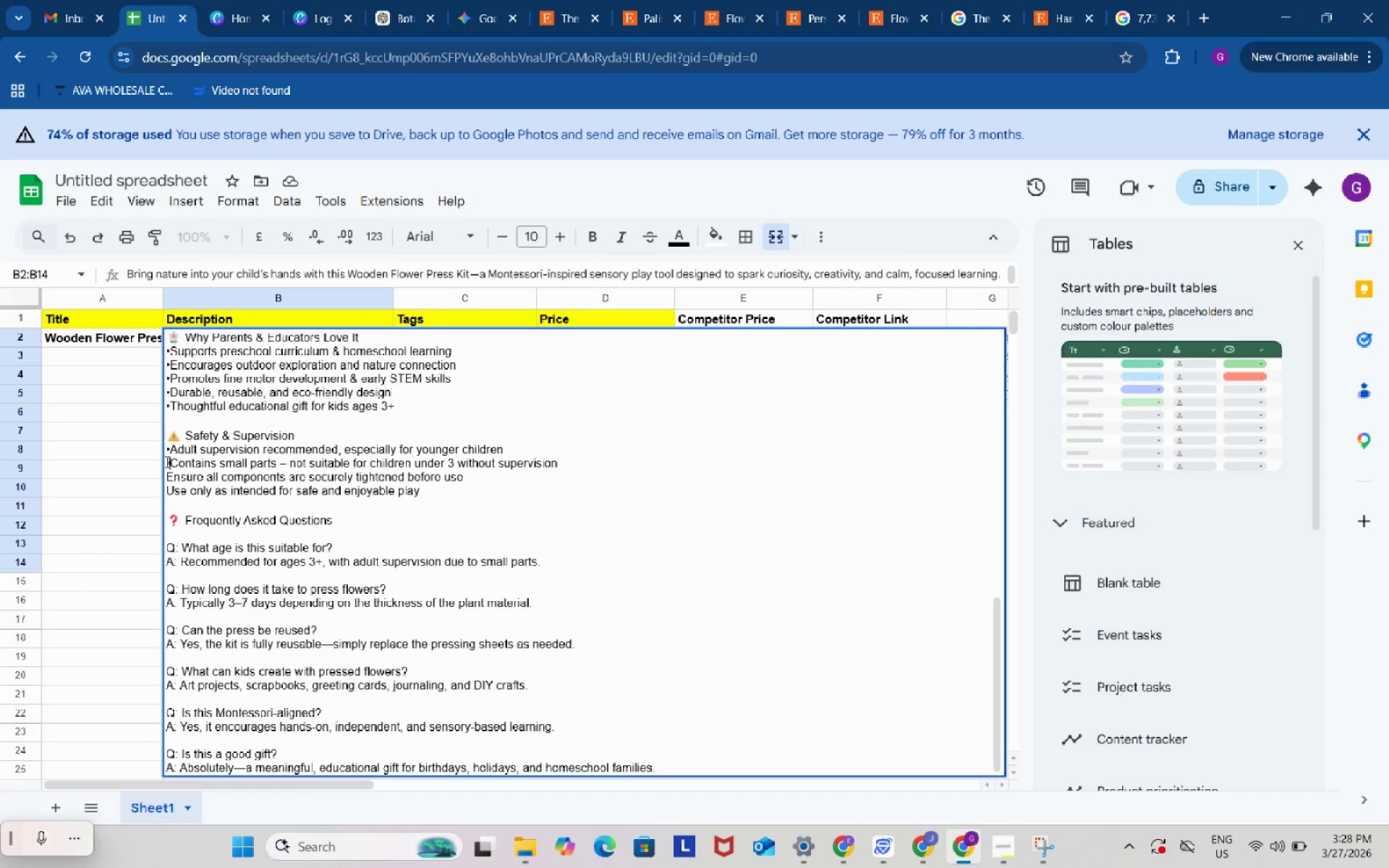 
key(Control+V)
 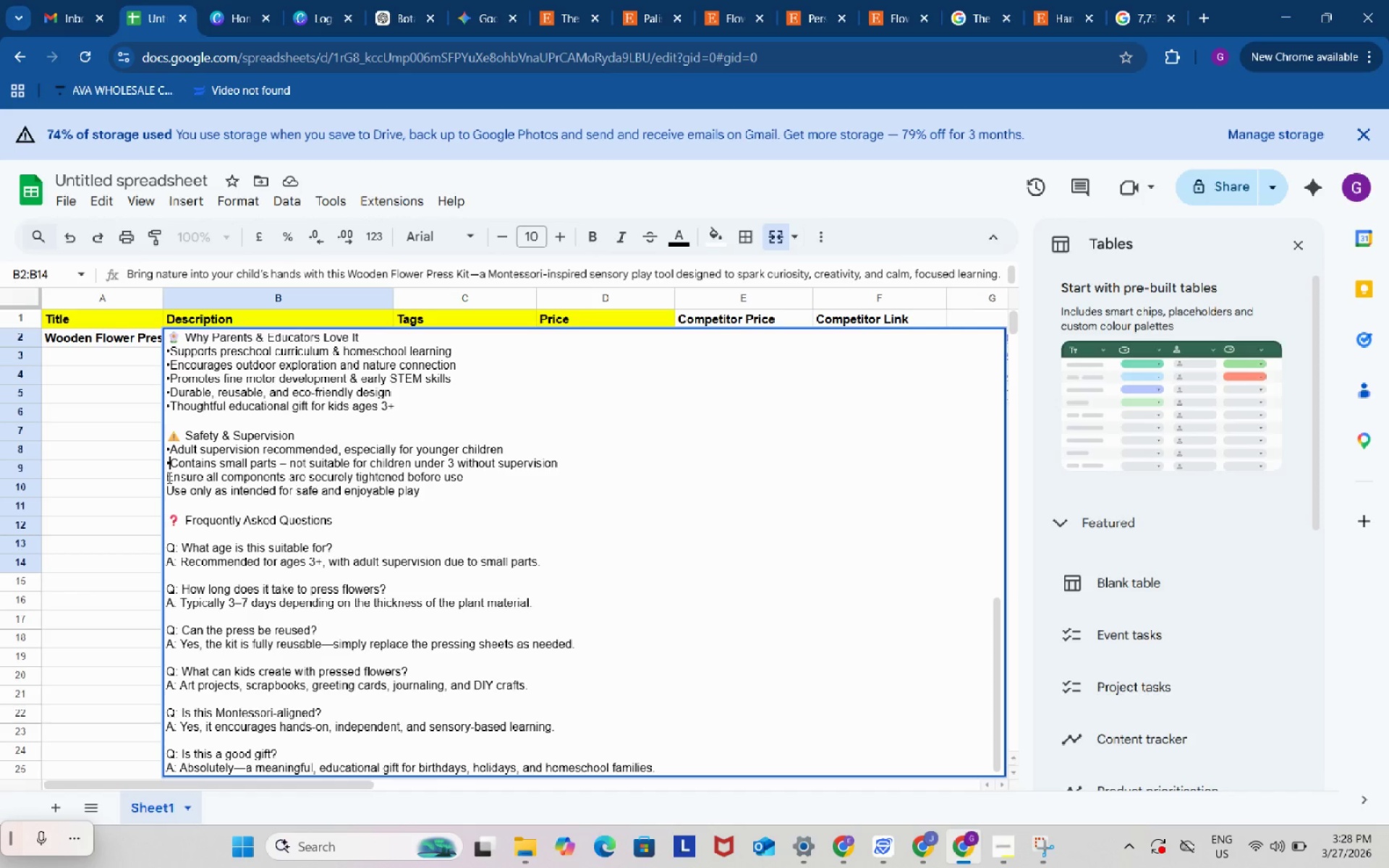 
left_click([168, 477])
 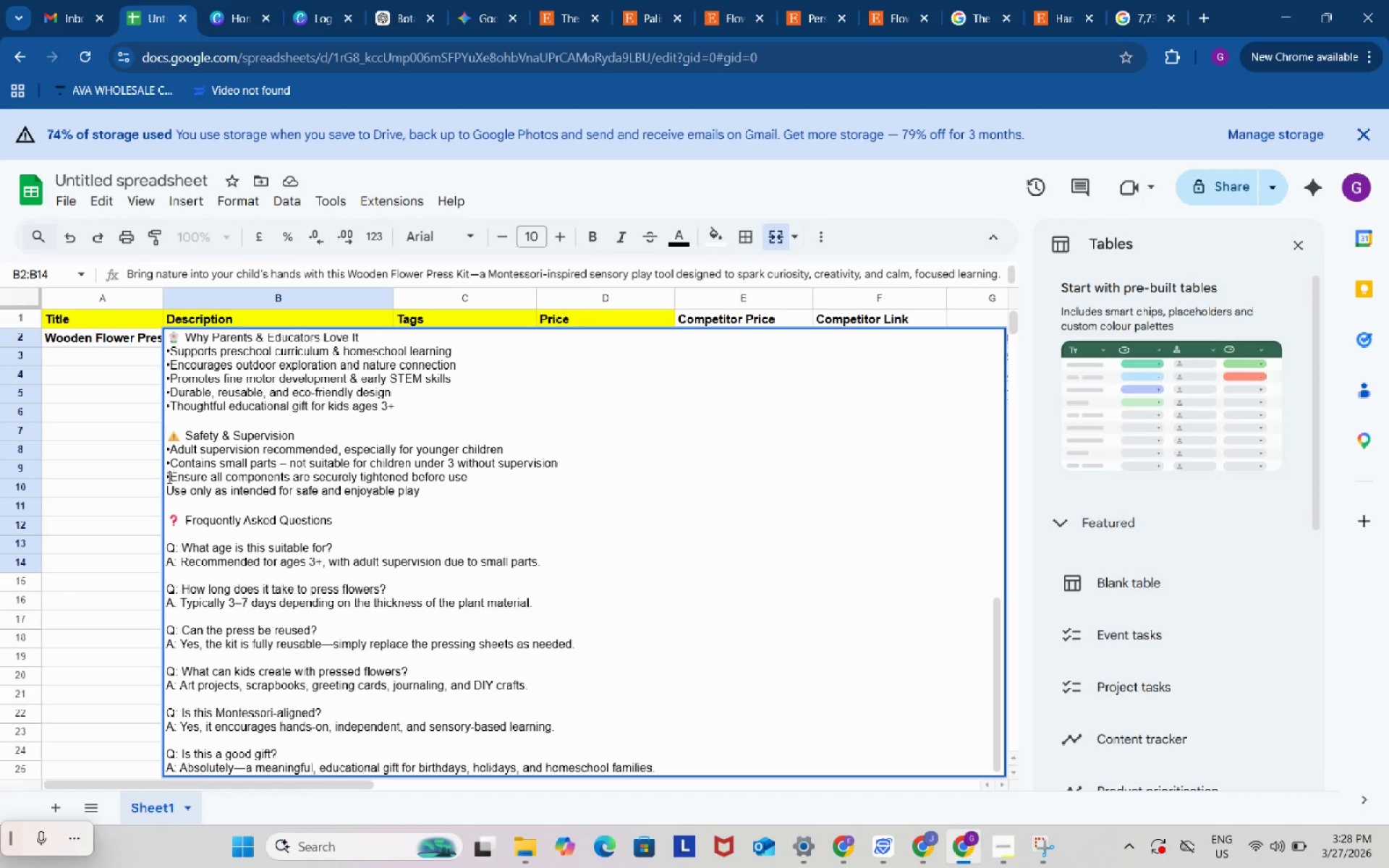 
key(Control+ControlLeft)
 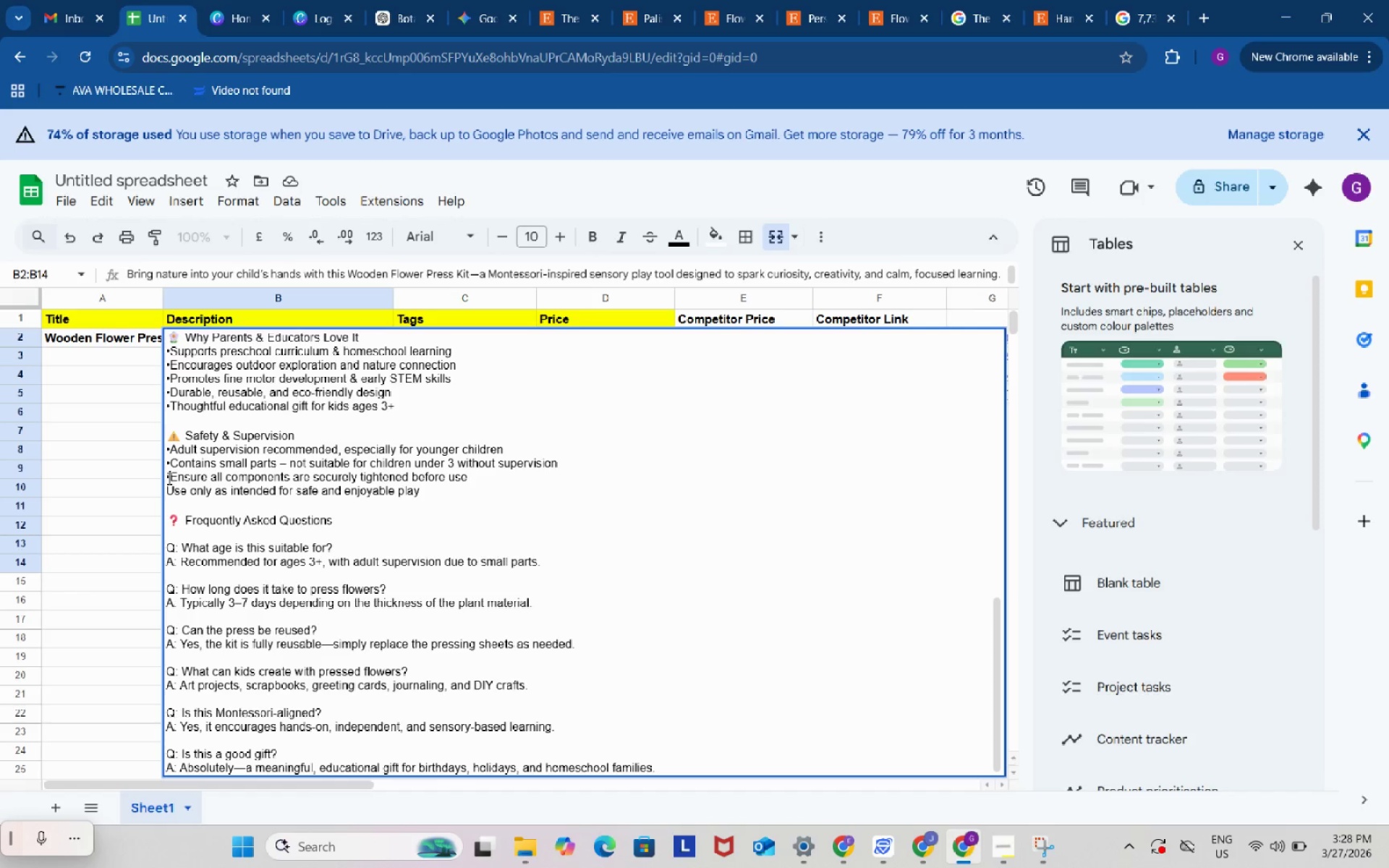 
key(Control+V)
 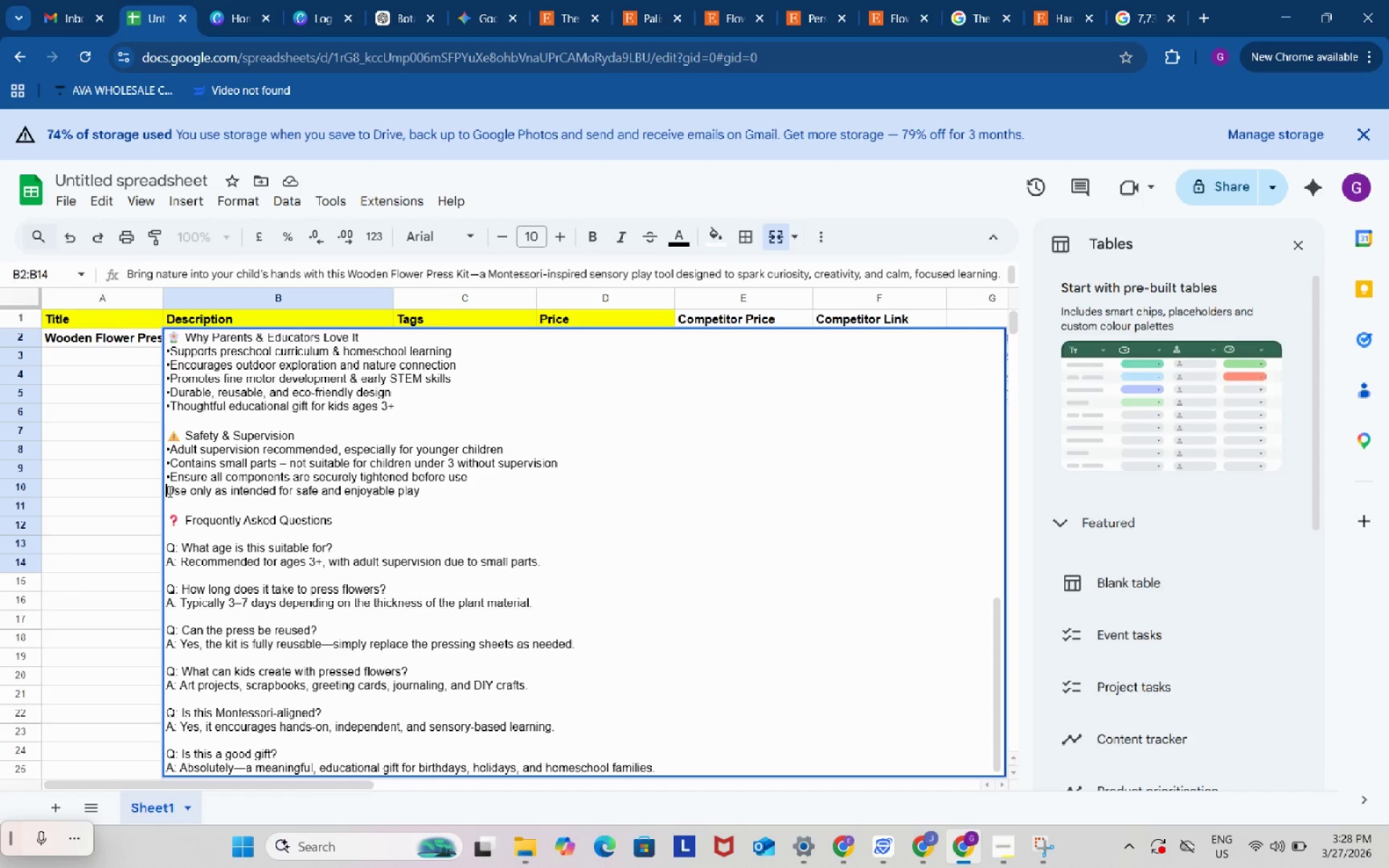 
left_click([169, 491])
 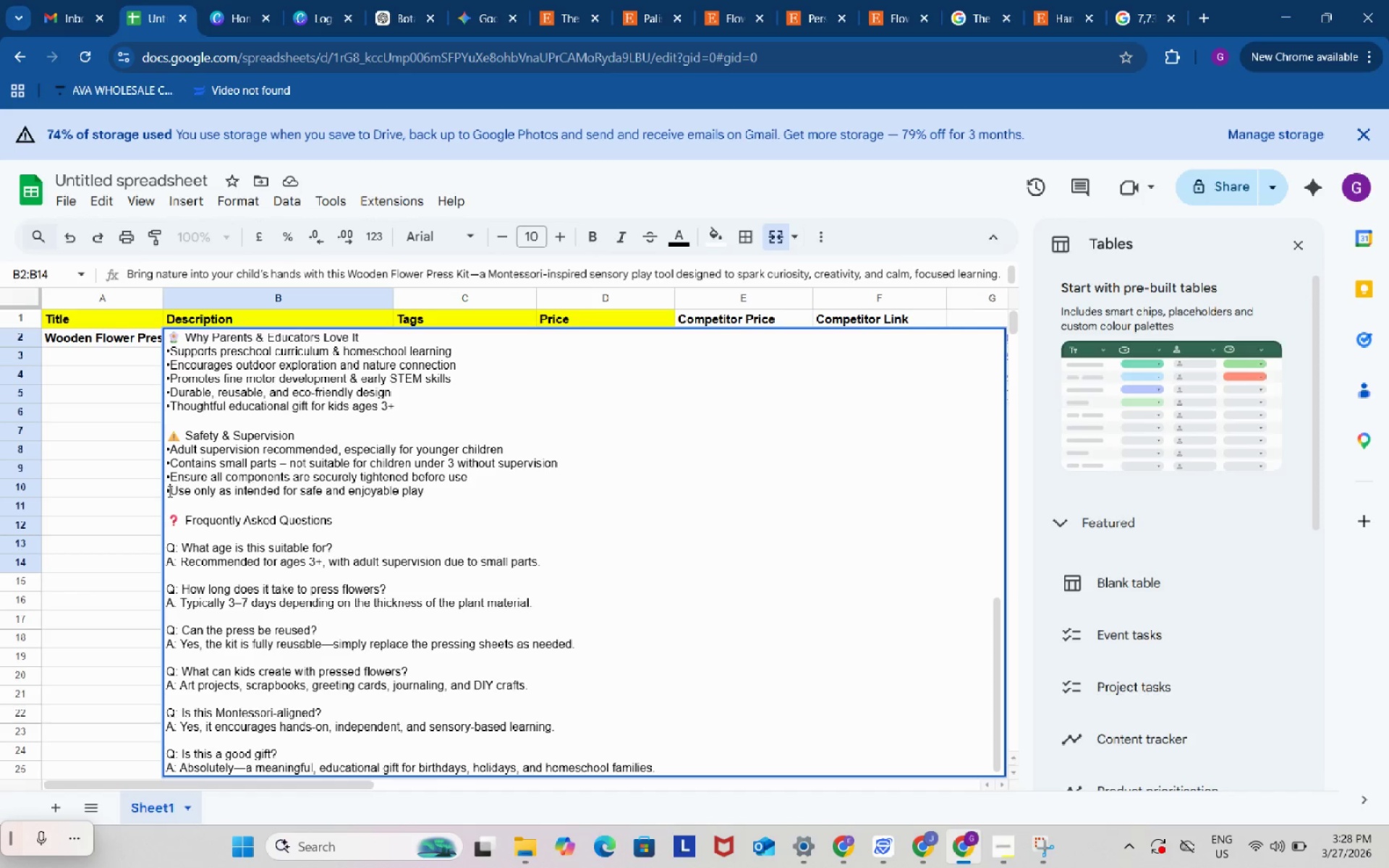 
key(Control+ControlLeft)
 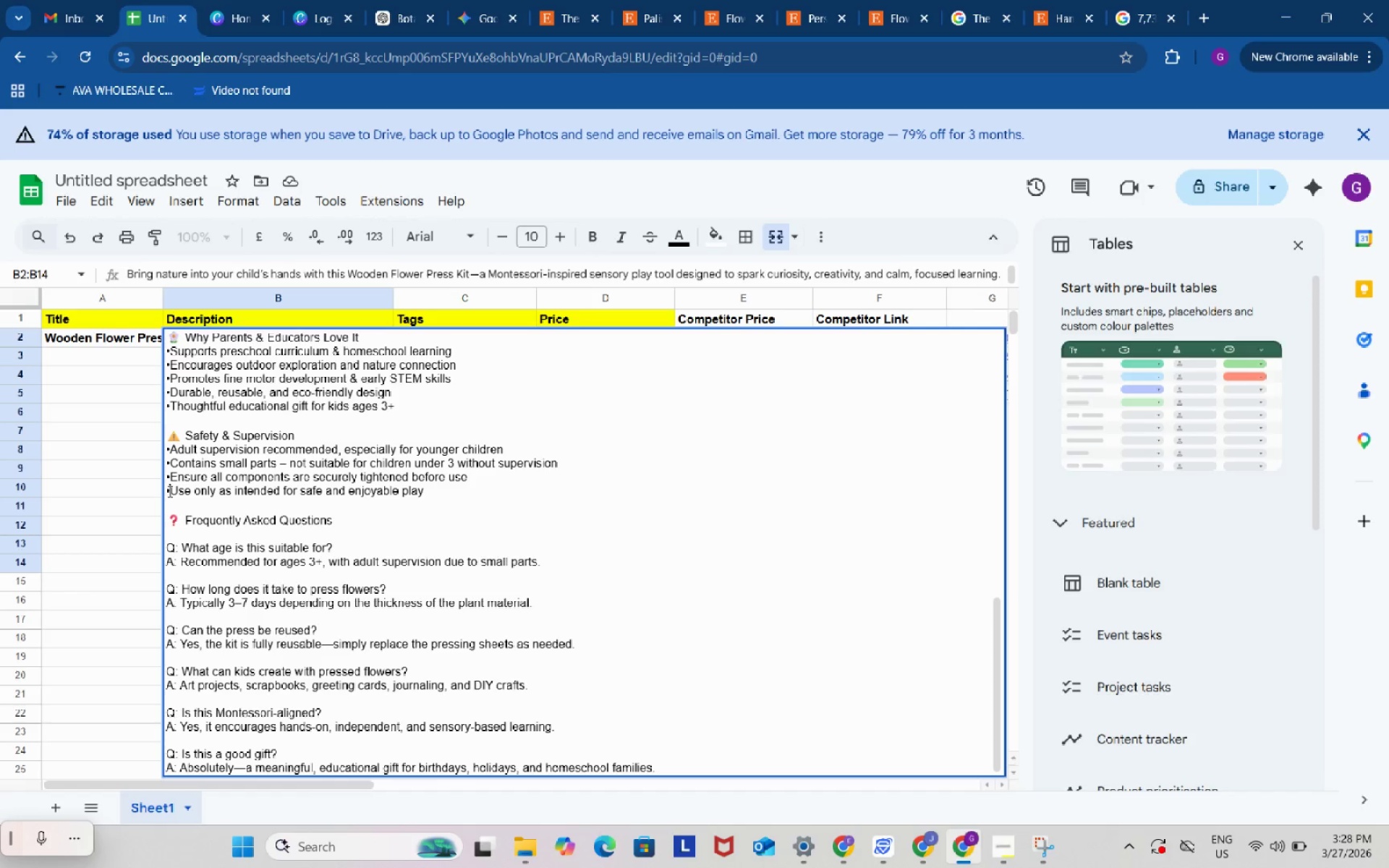 
key(Control+V)
 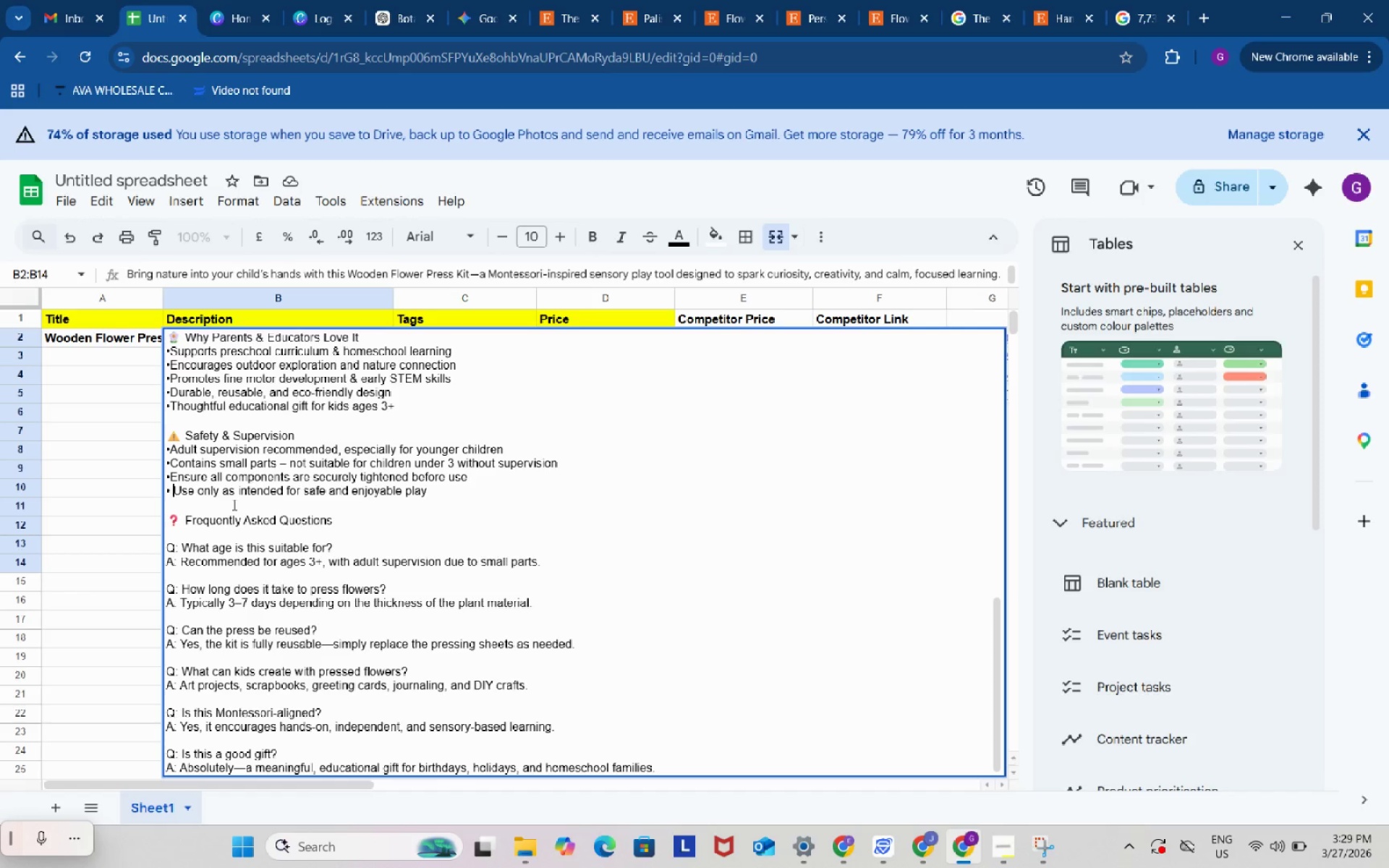 
key(Space)
 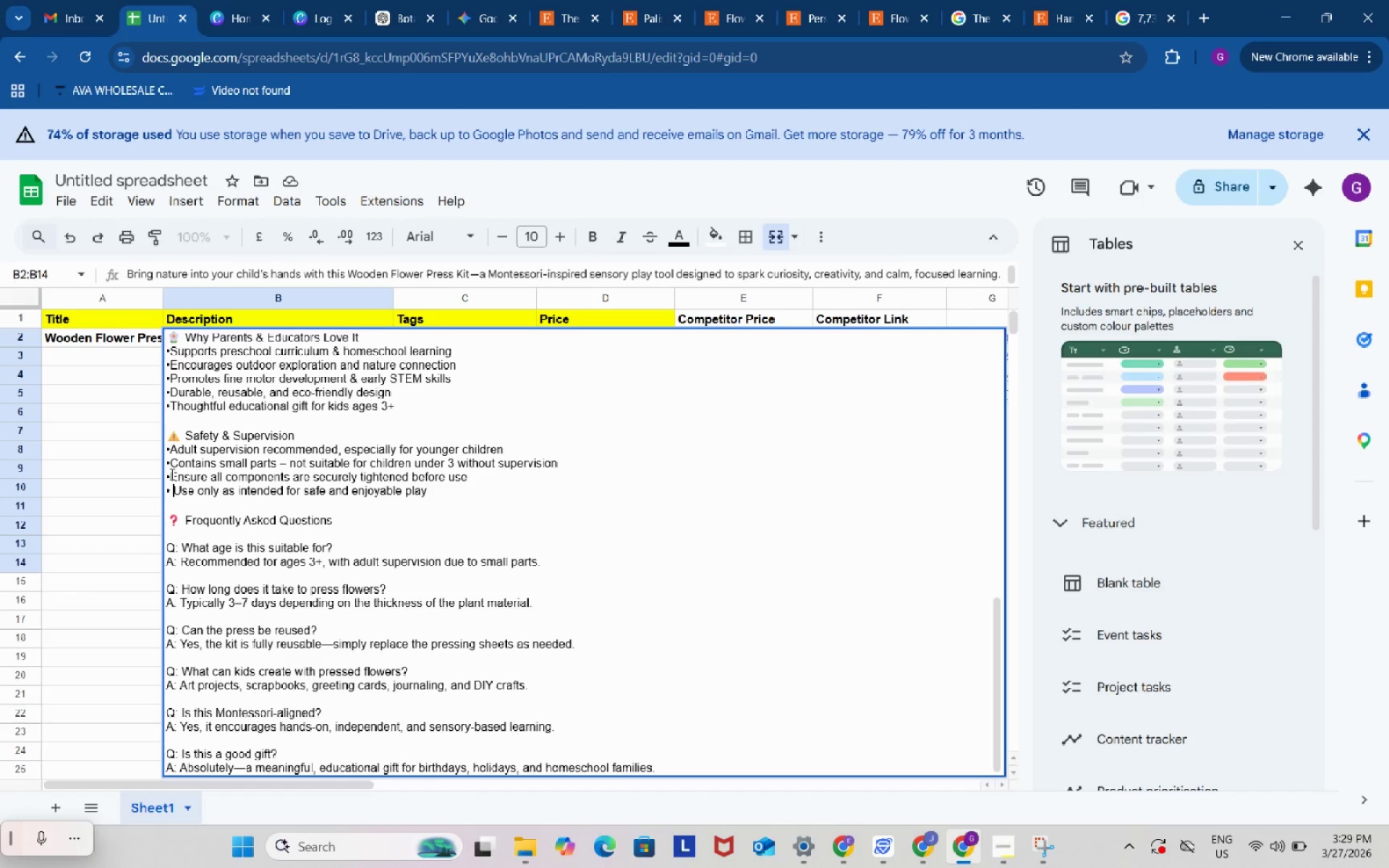 
left_click([171, 474])
 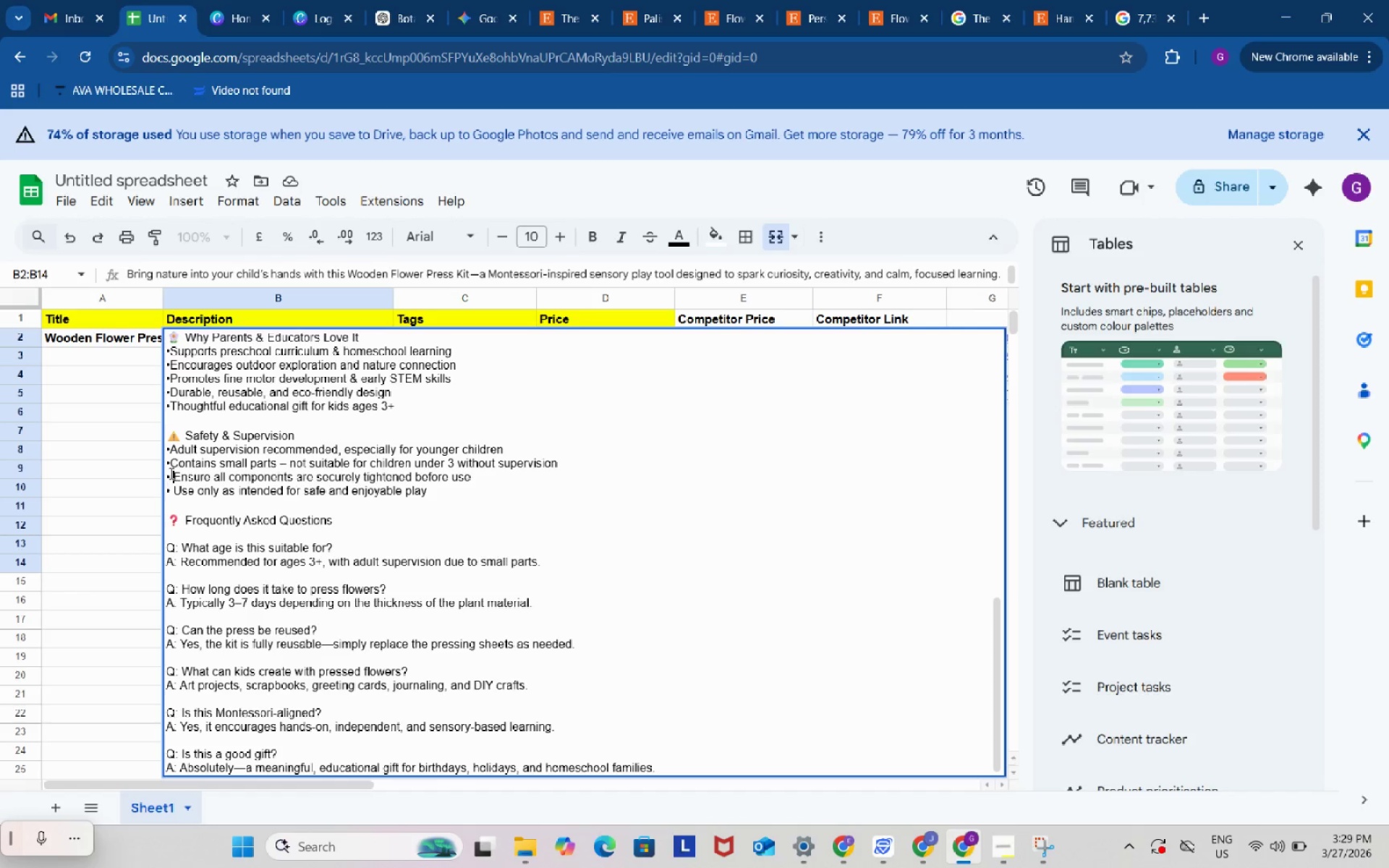 
key(Space)
 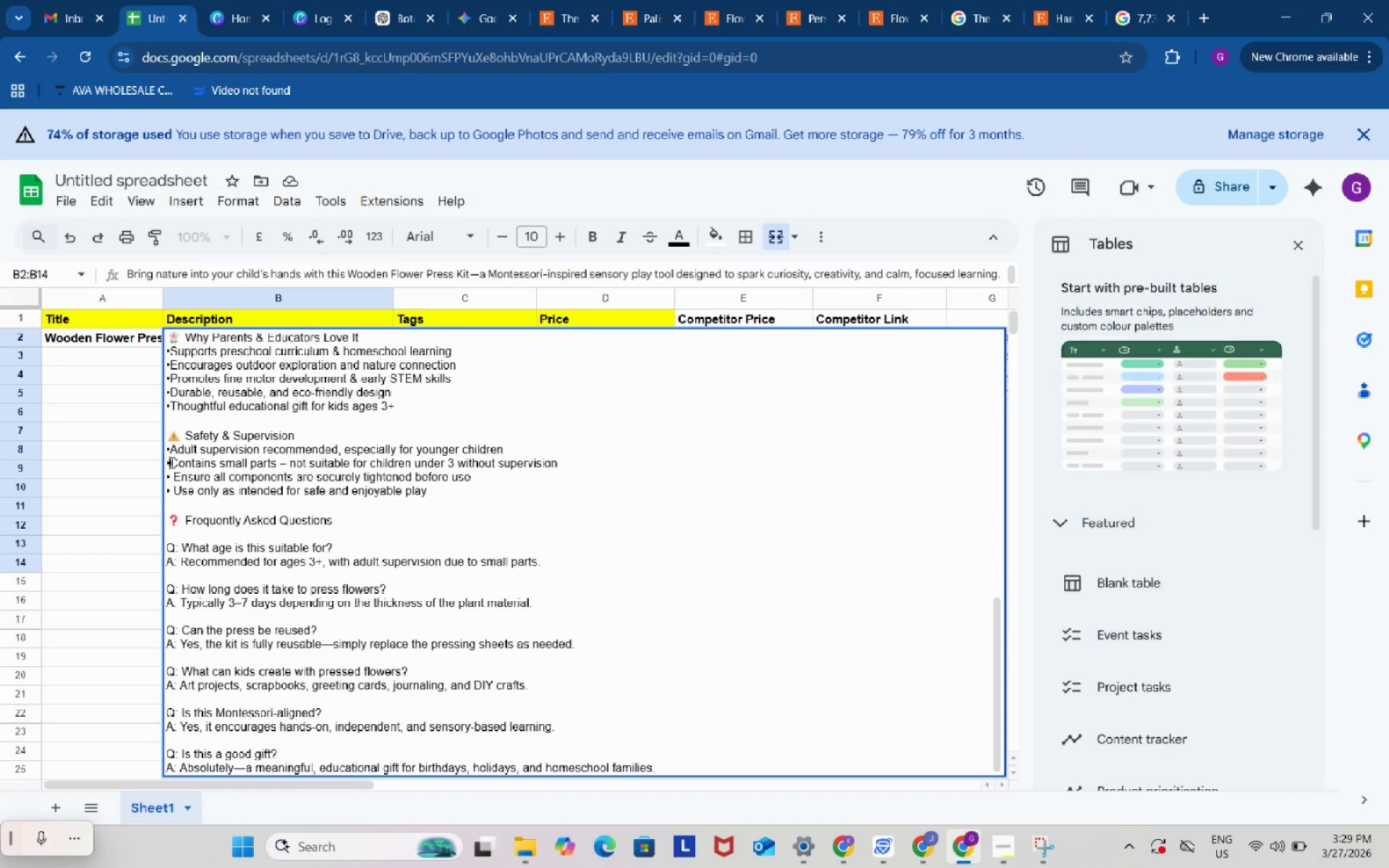 
left_click([171, 462])
 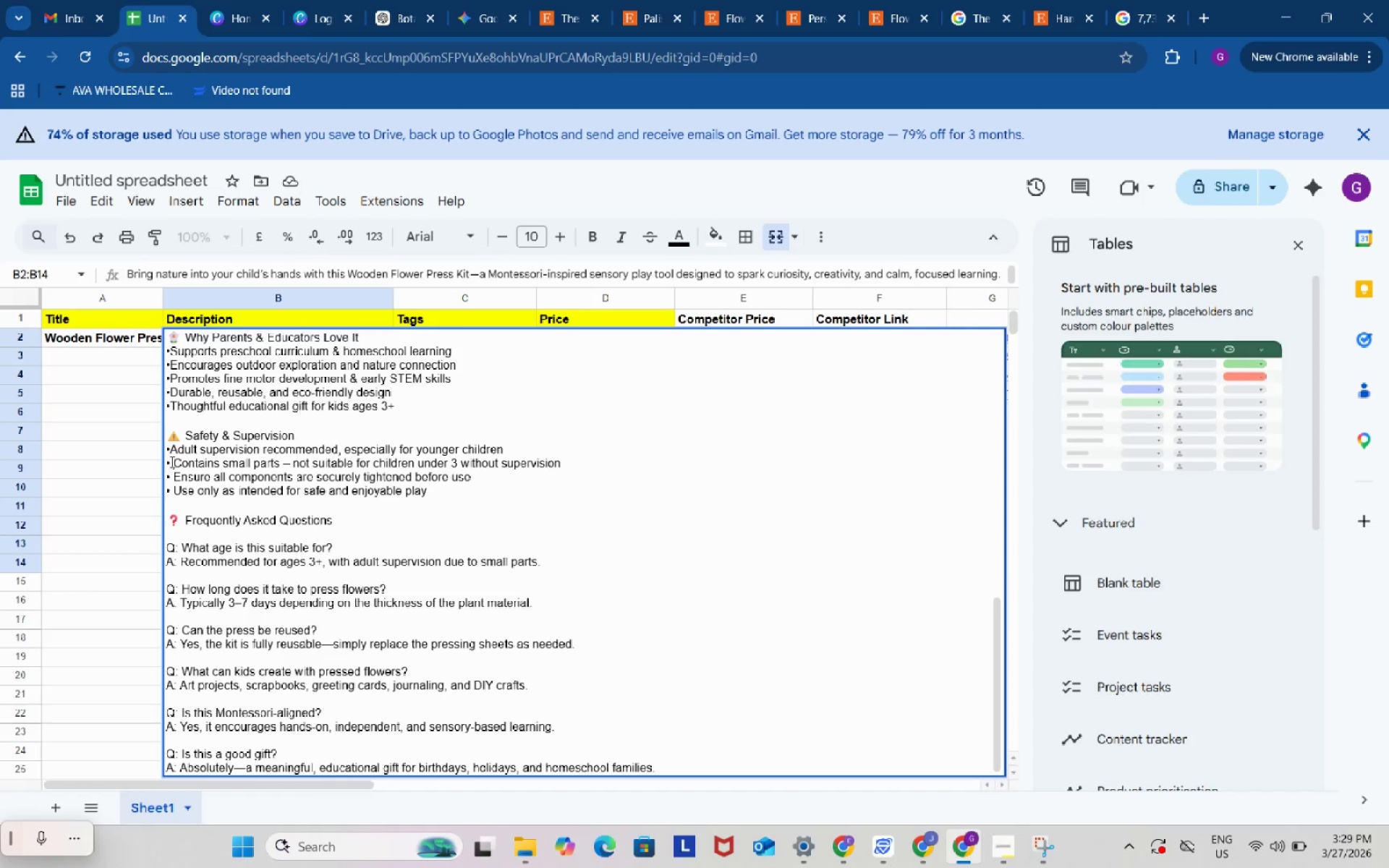 
key(Space)
 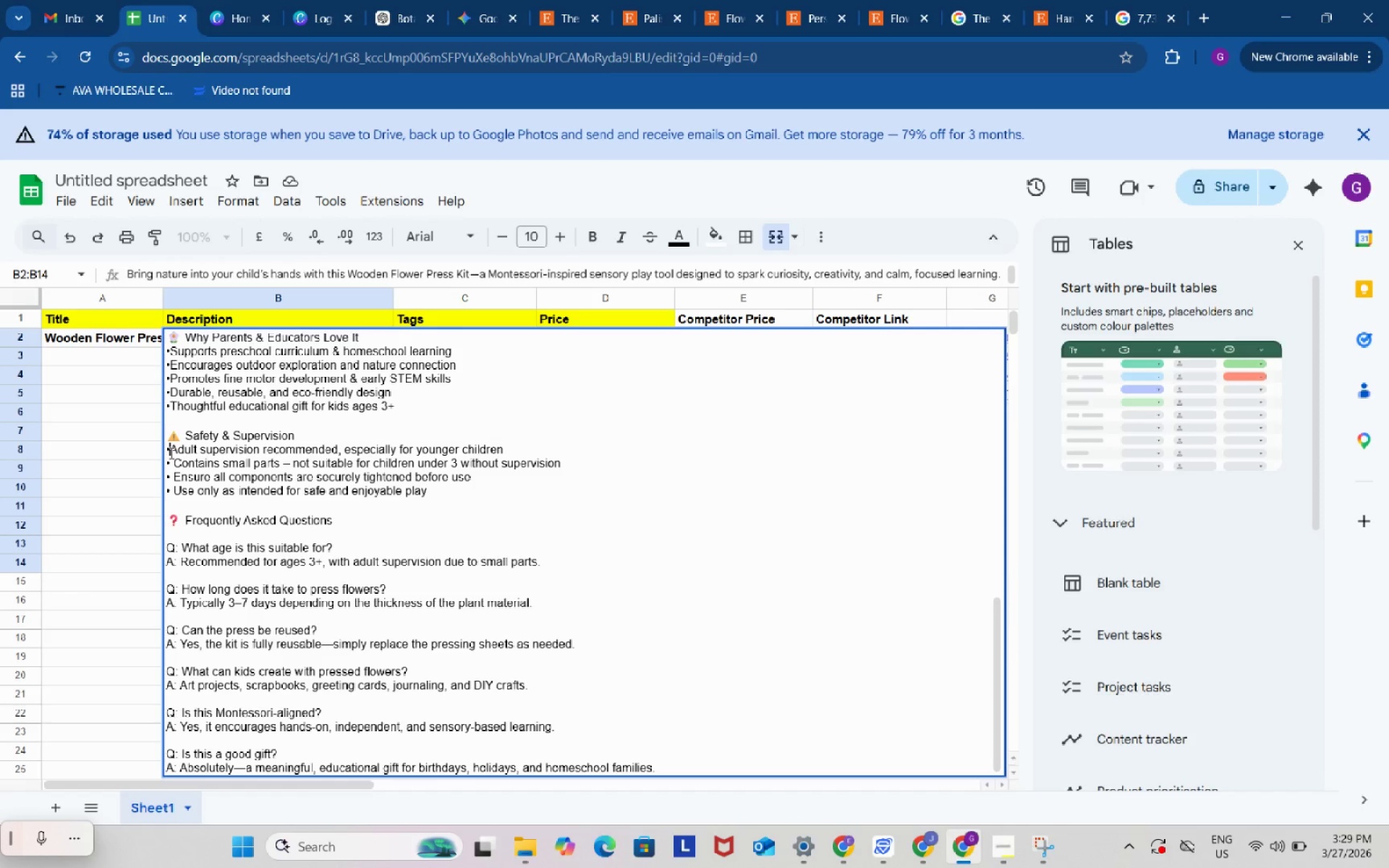 
left_click([170, 453])
 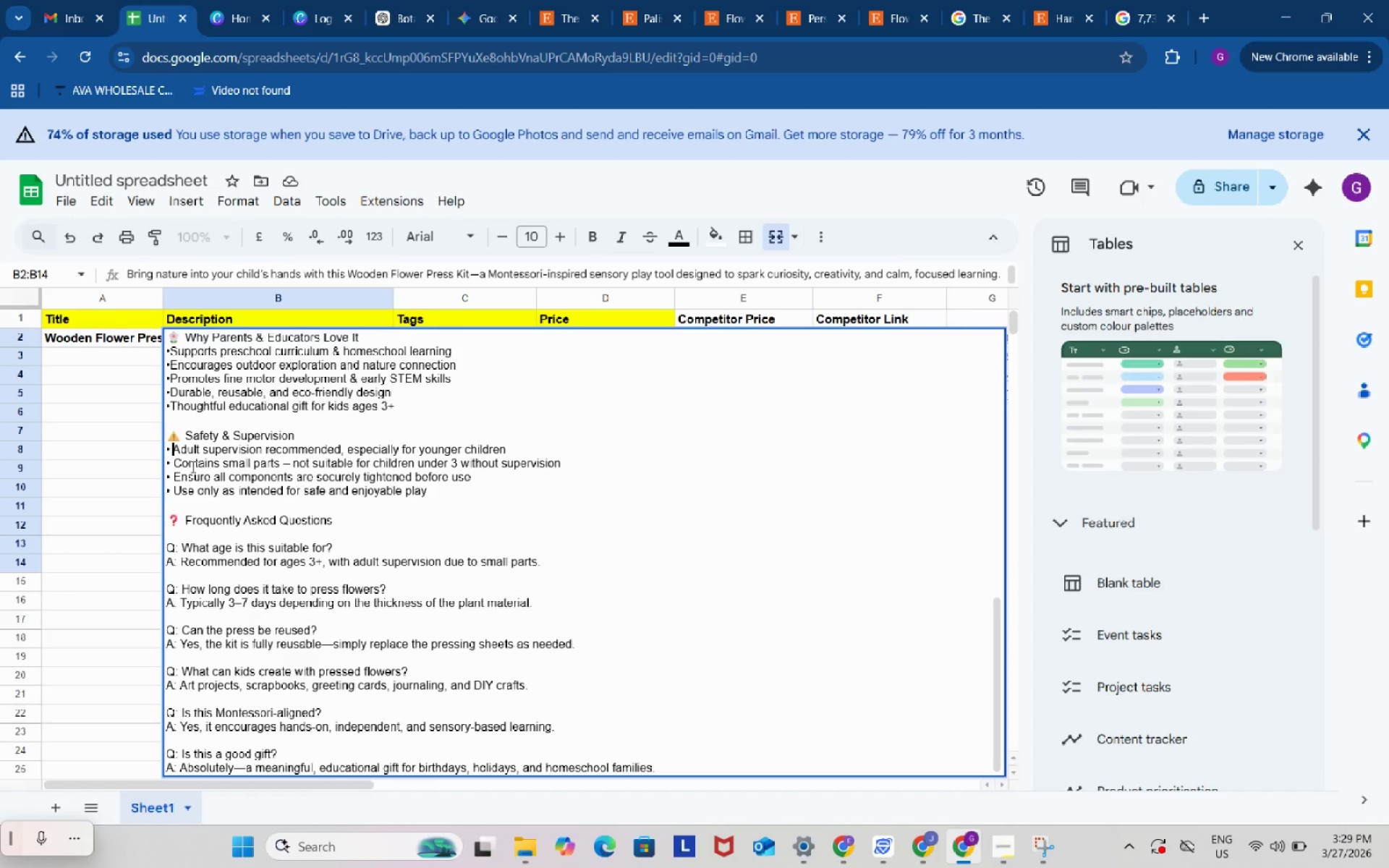 
key(Space)
 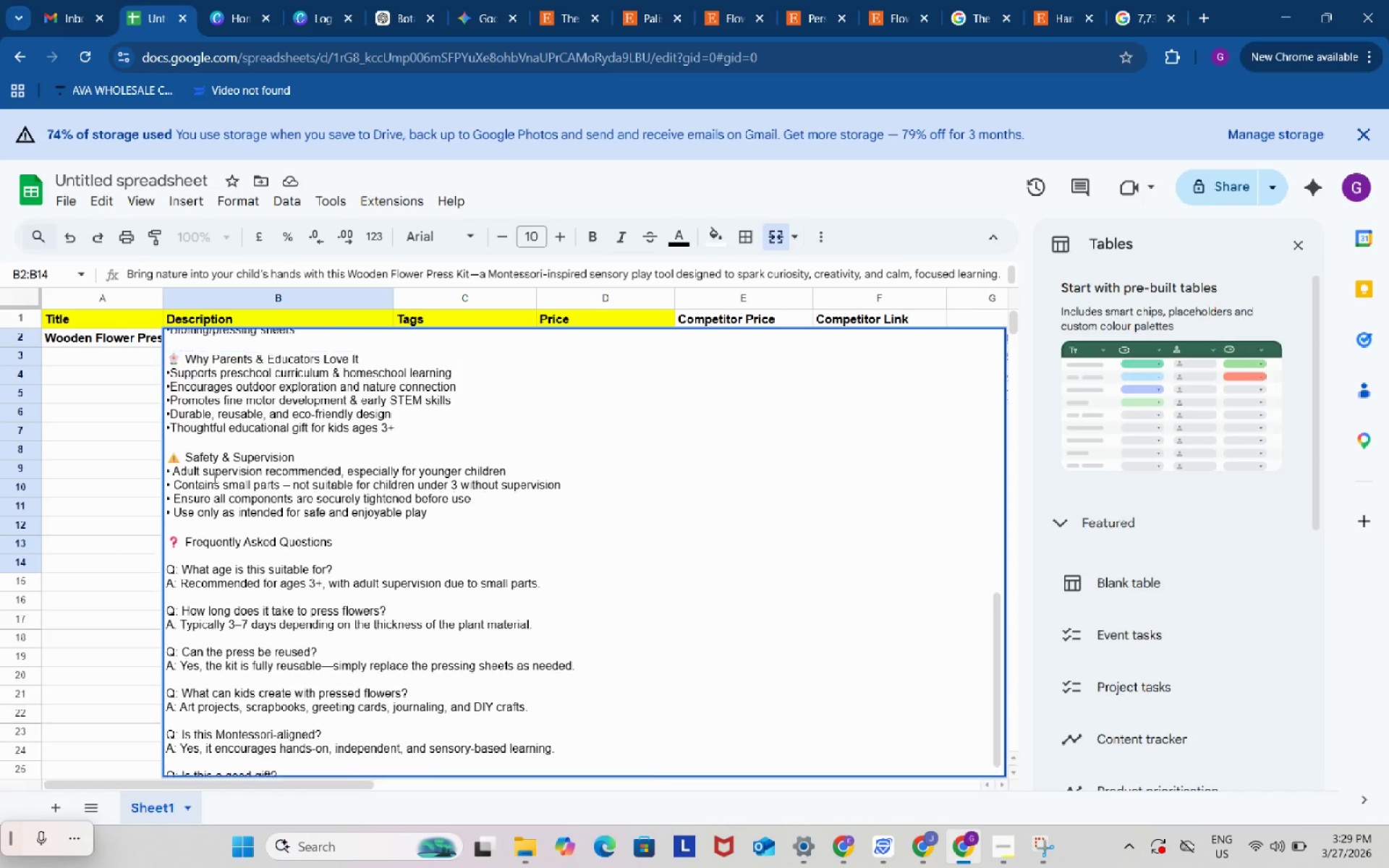 
scroll: coordinate [213, 477], scroll_direction: up, amount: 1.0
 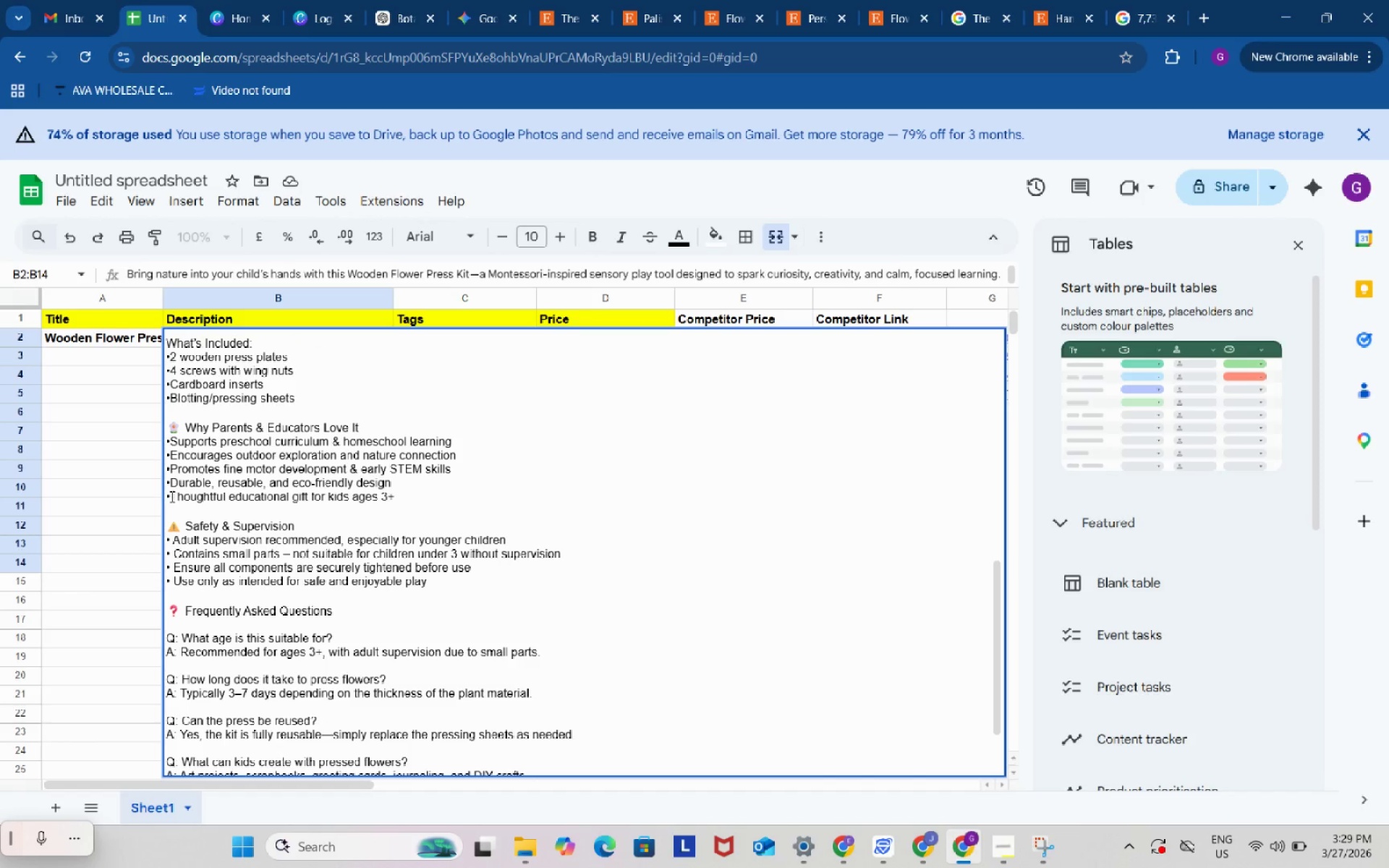 
left_click([171, 496])
 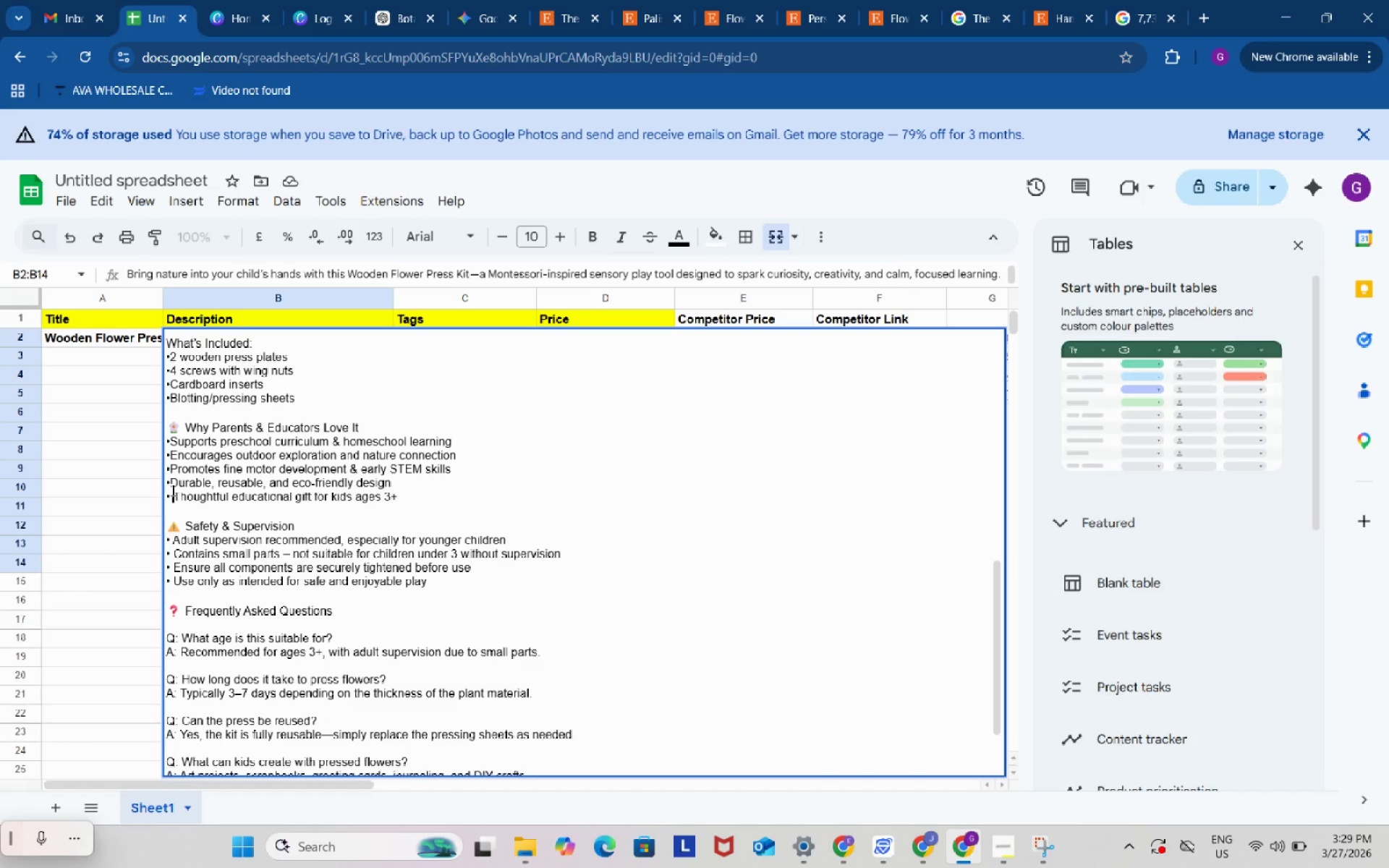 
key(Space)
 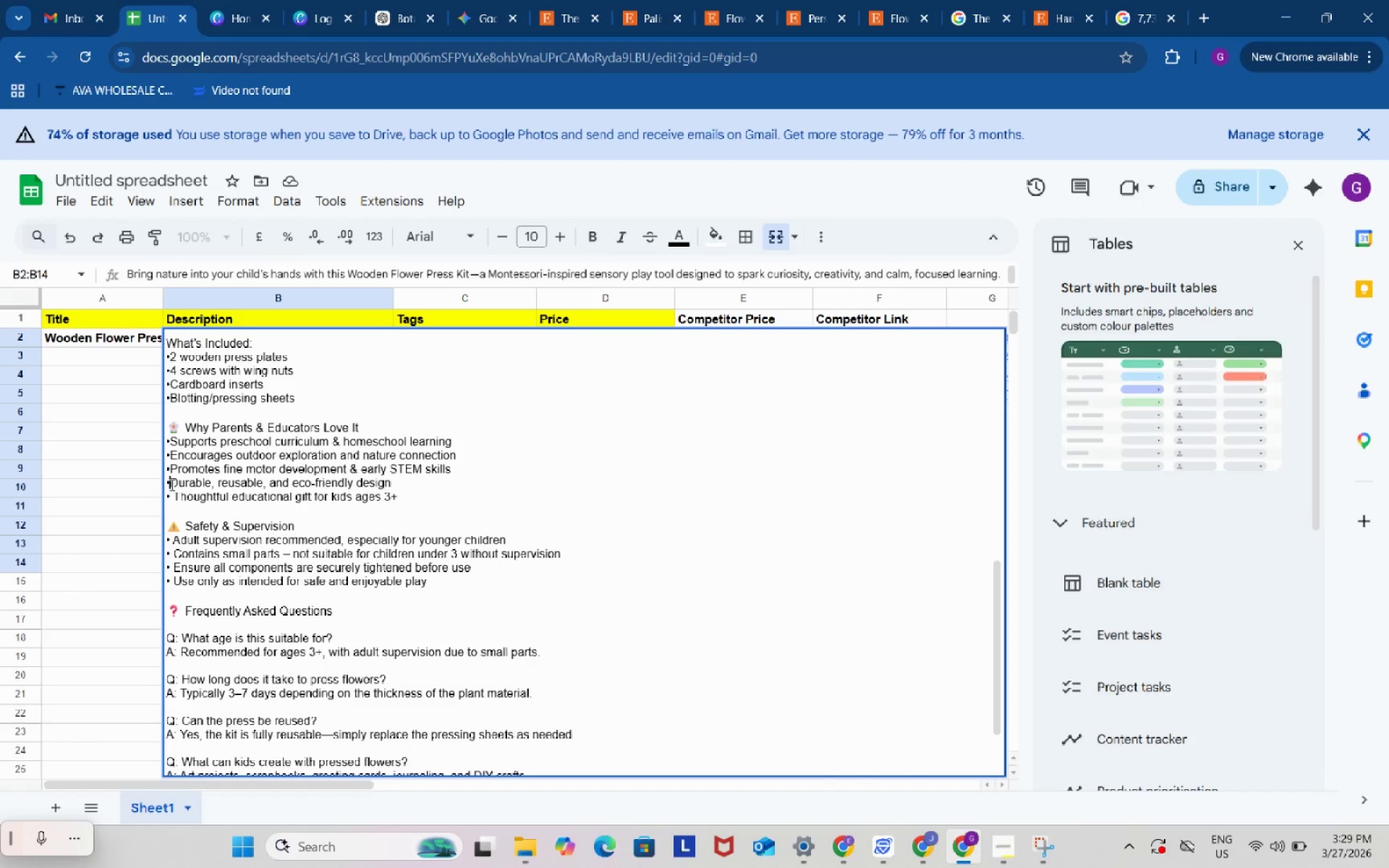 
left_click([171, 485])
 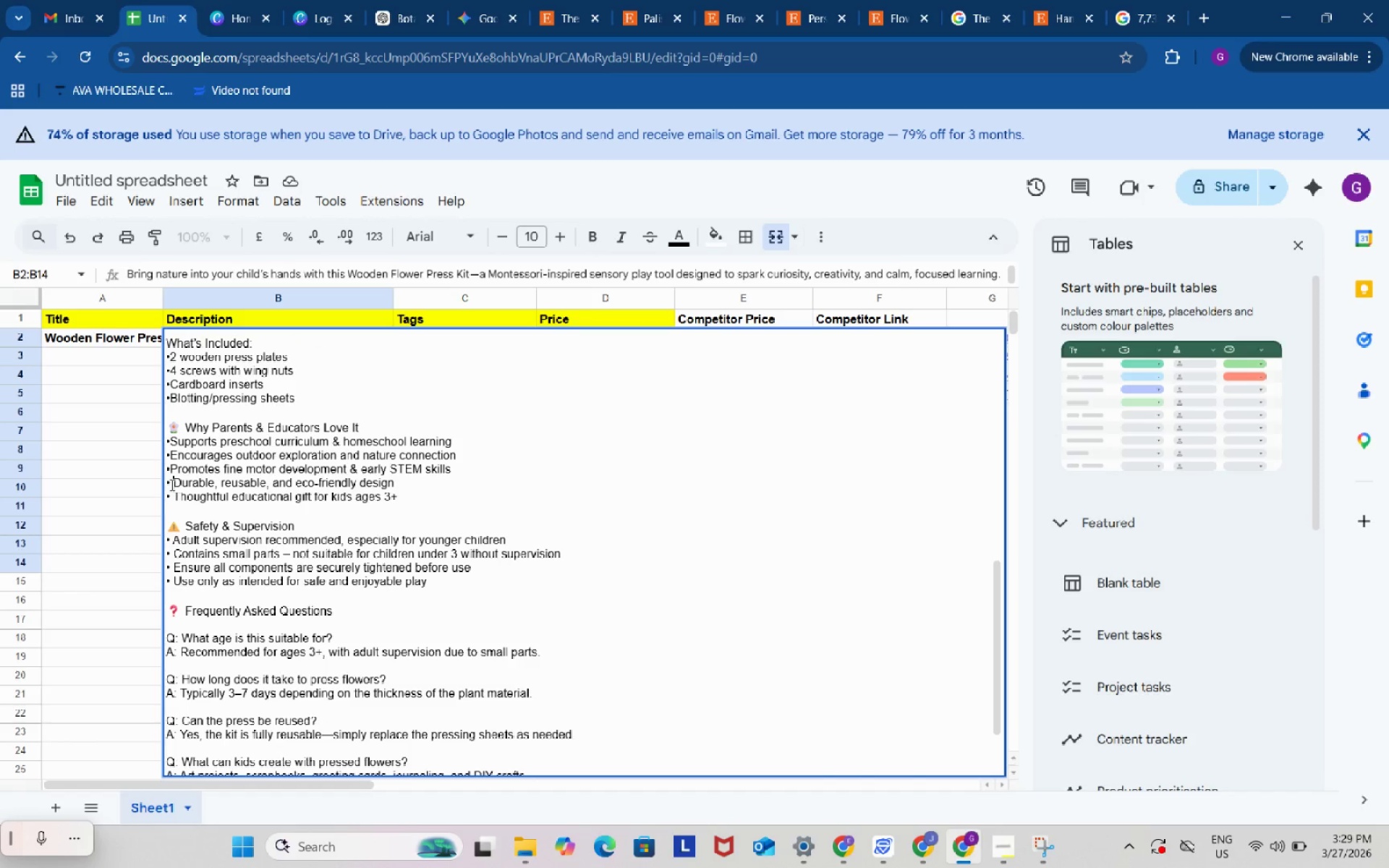 
key(Space)
 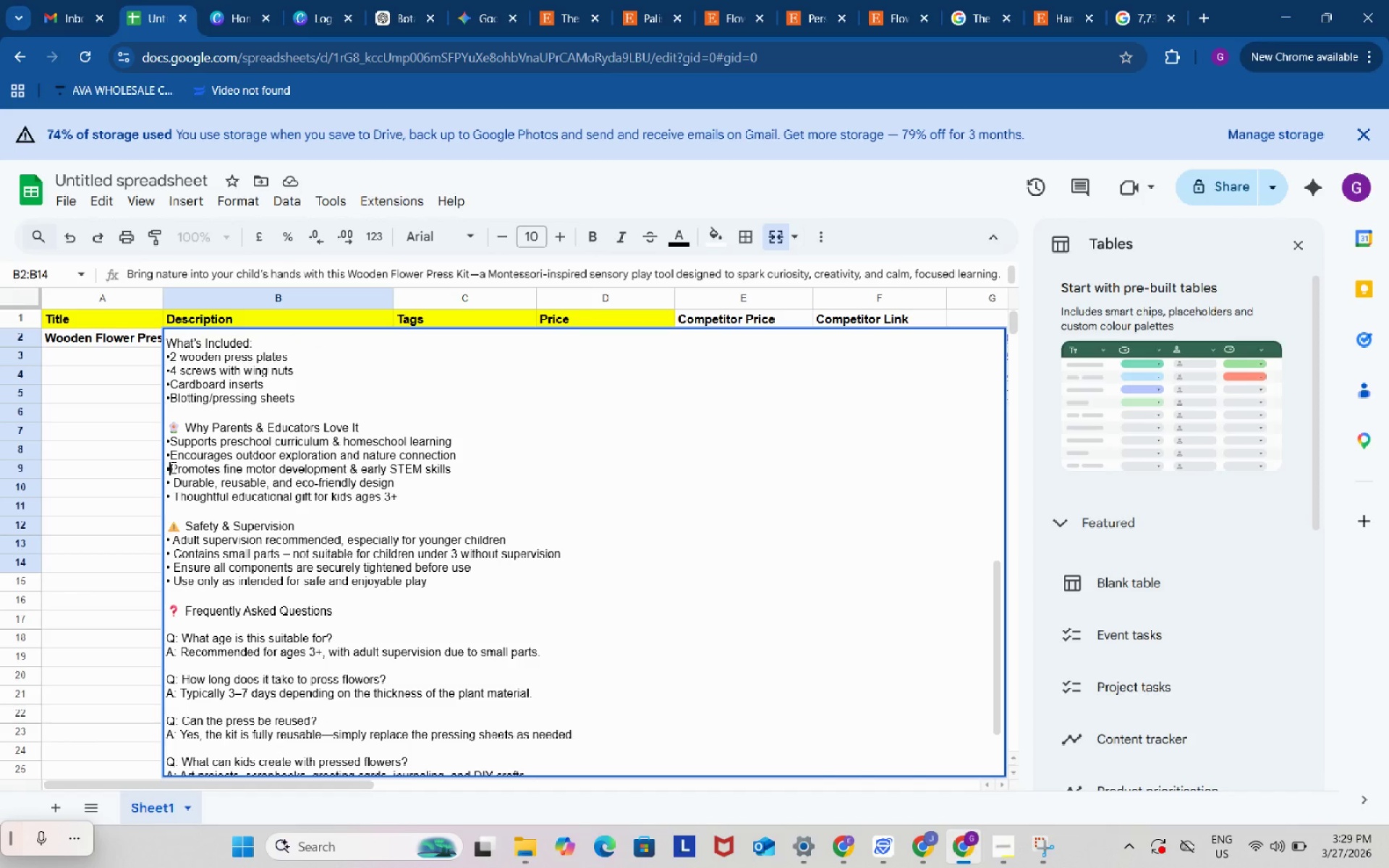 
left_click([172, 467])
 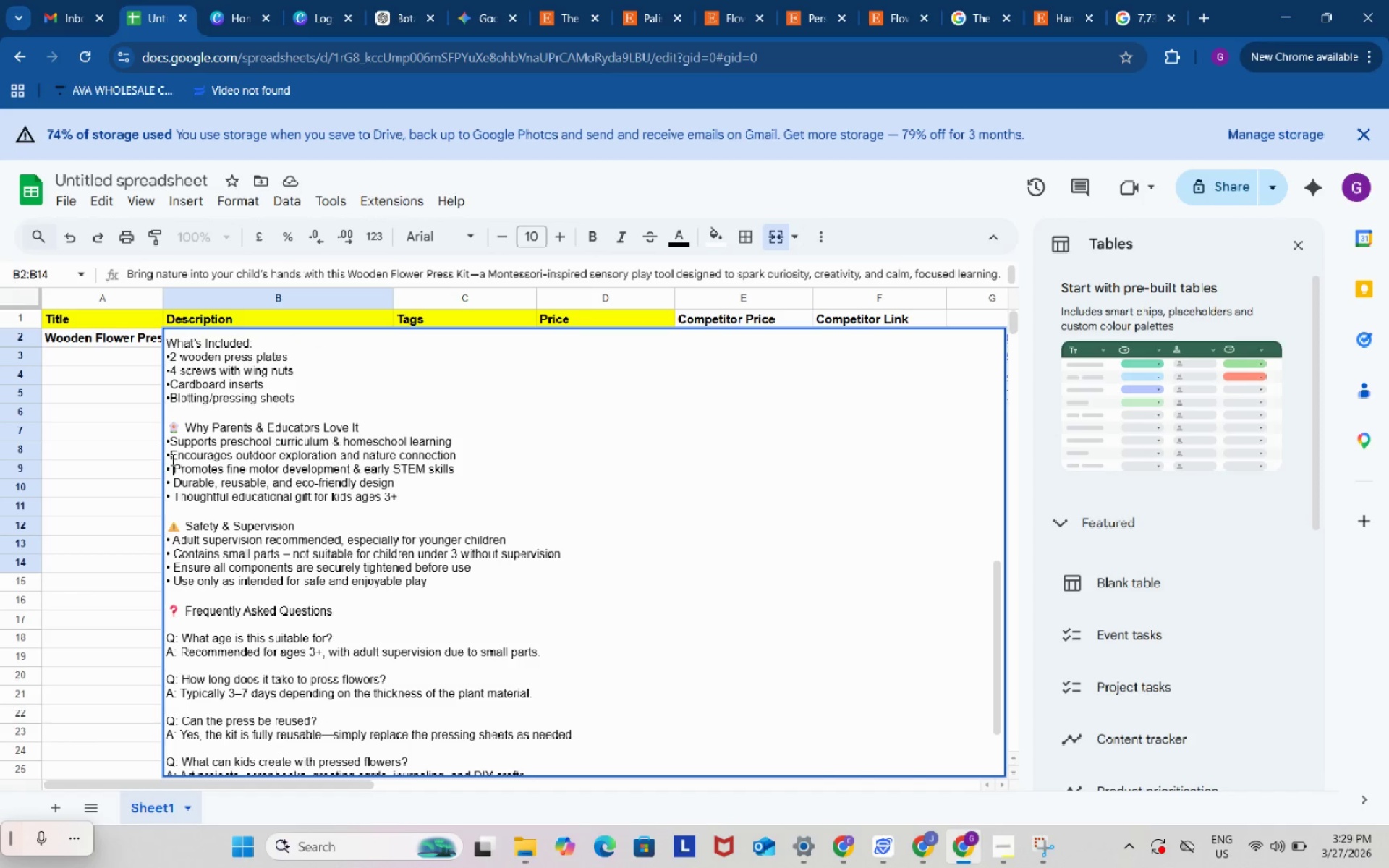 
key(Space)
 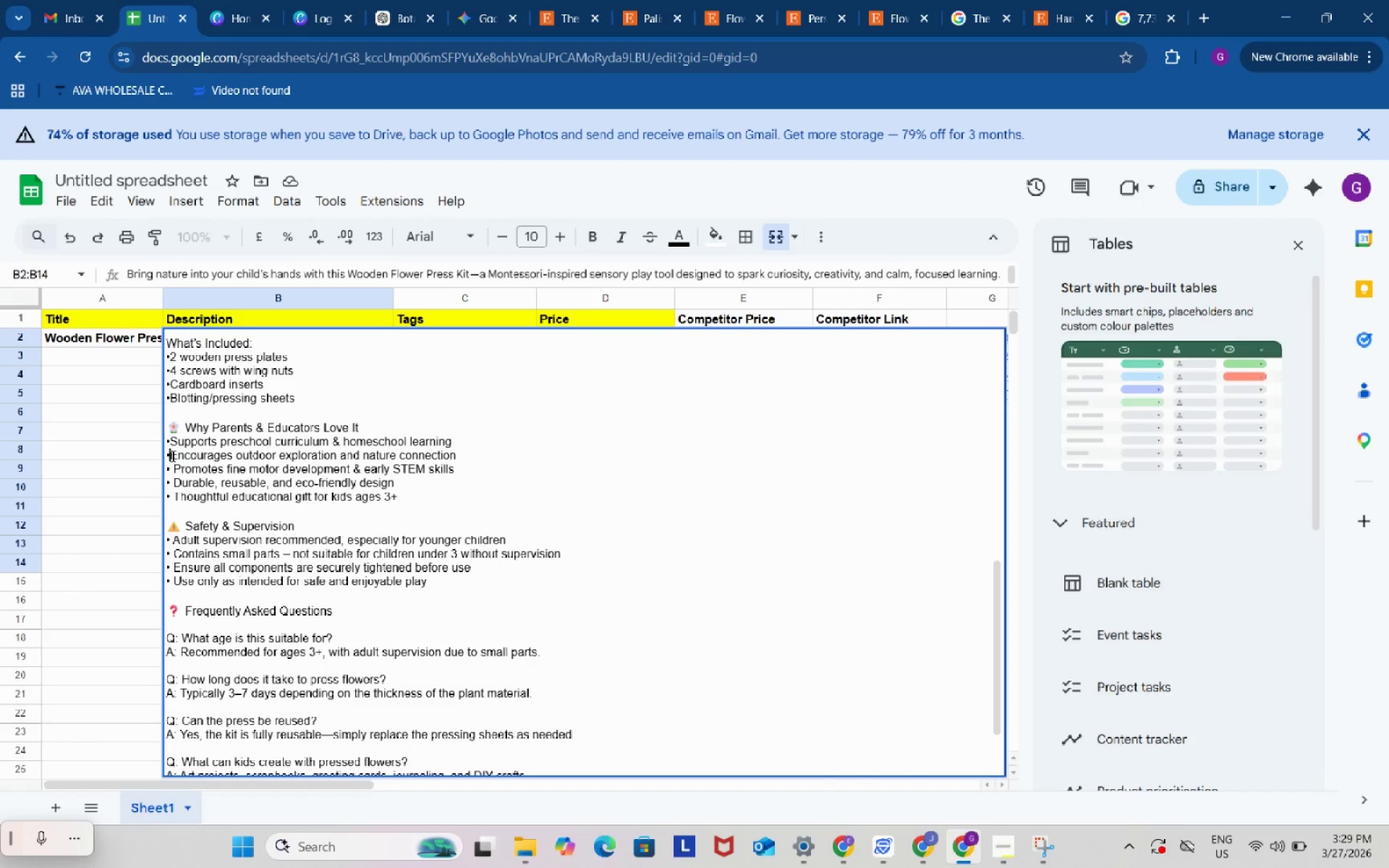 
left_click([171, 456])
 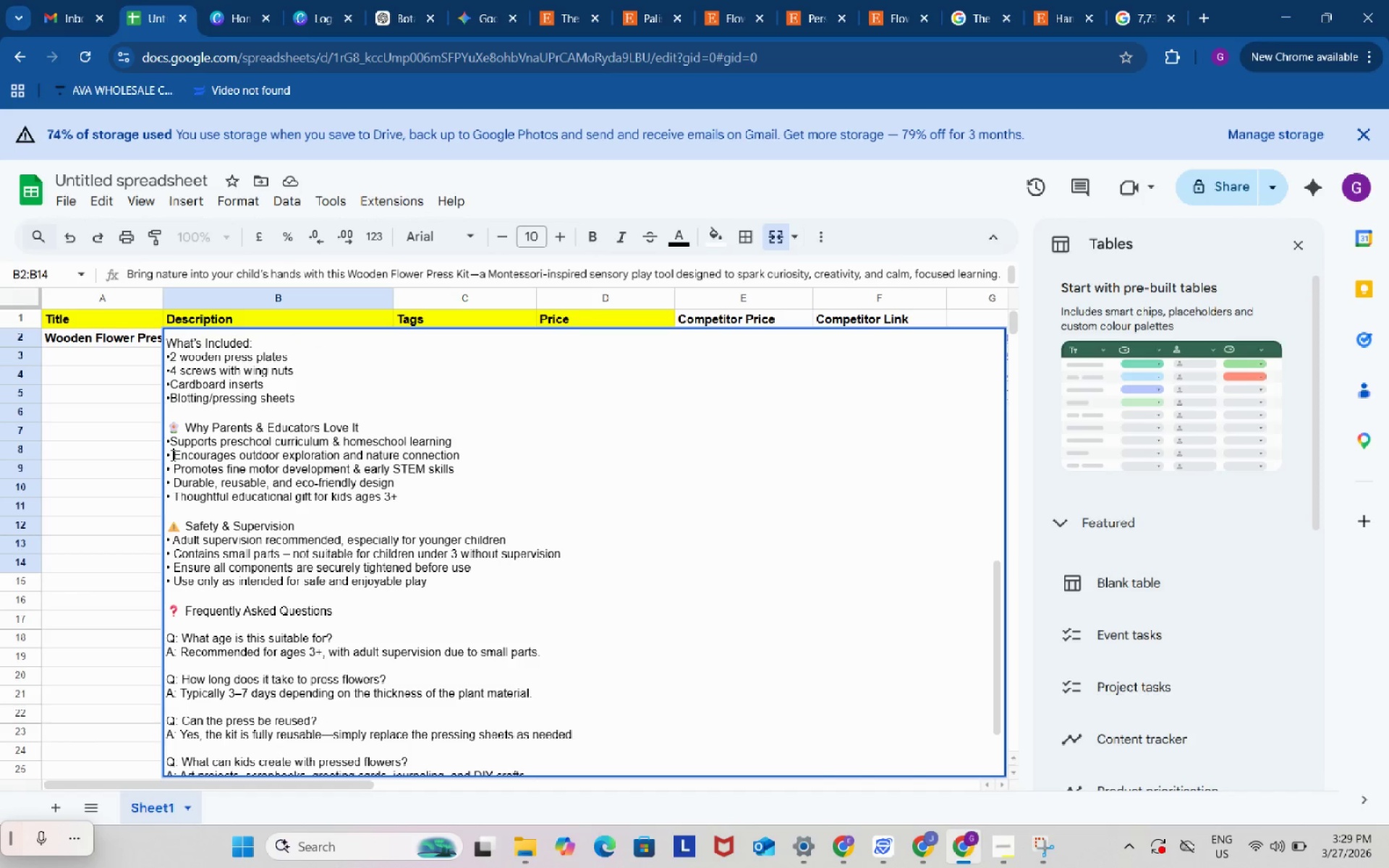 
key(Space)
 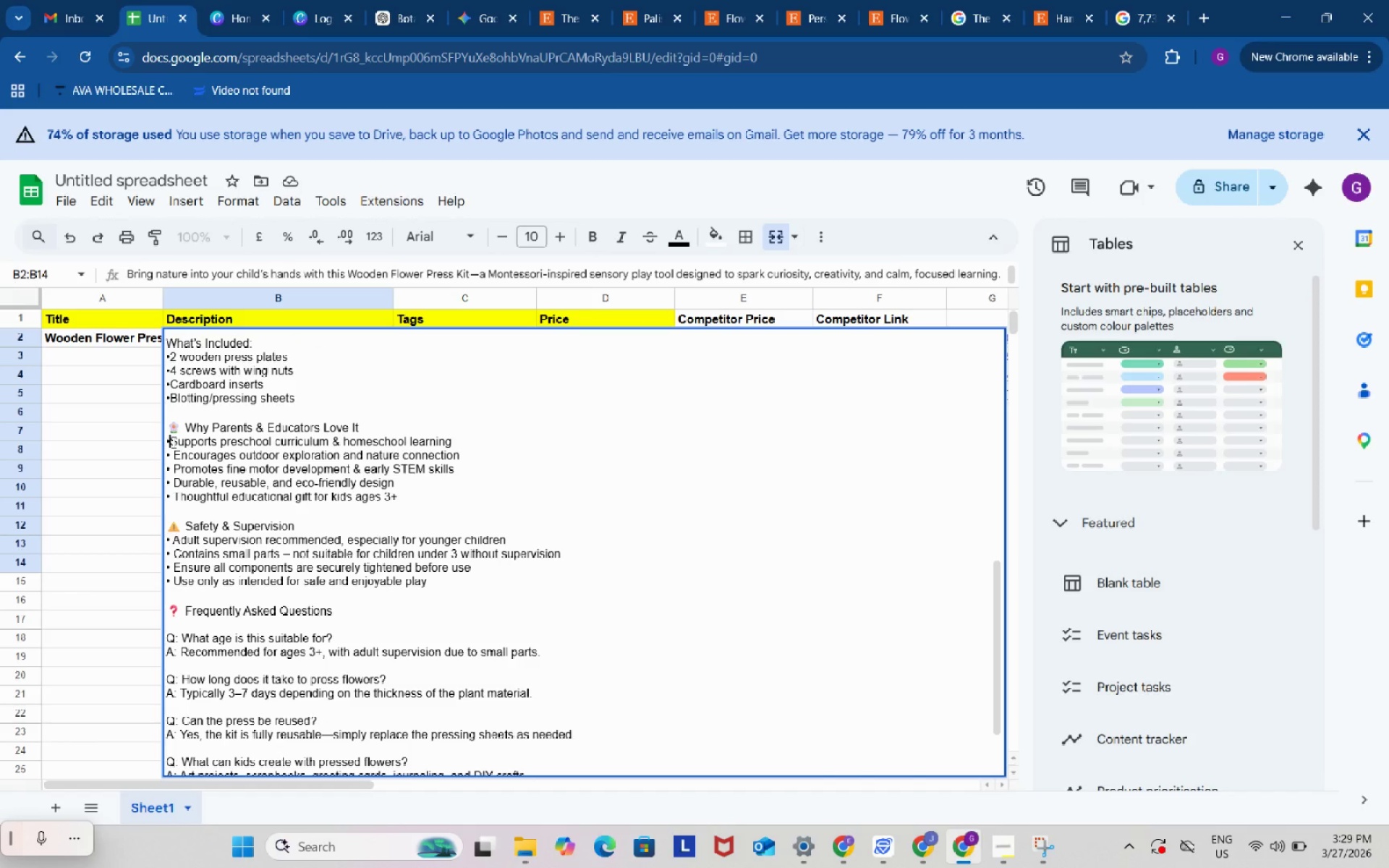 
left_click([172, 442])
 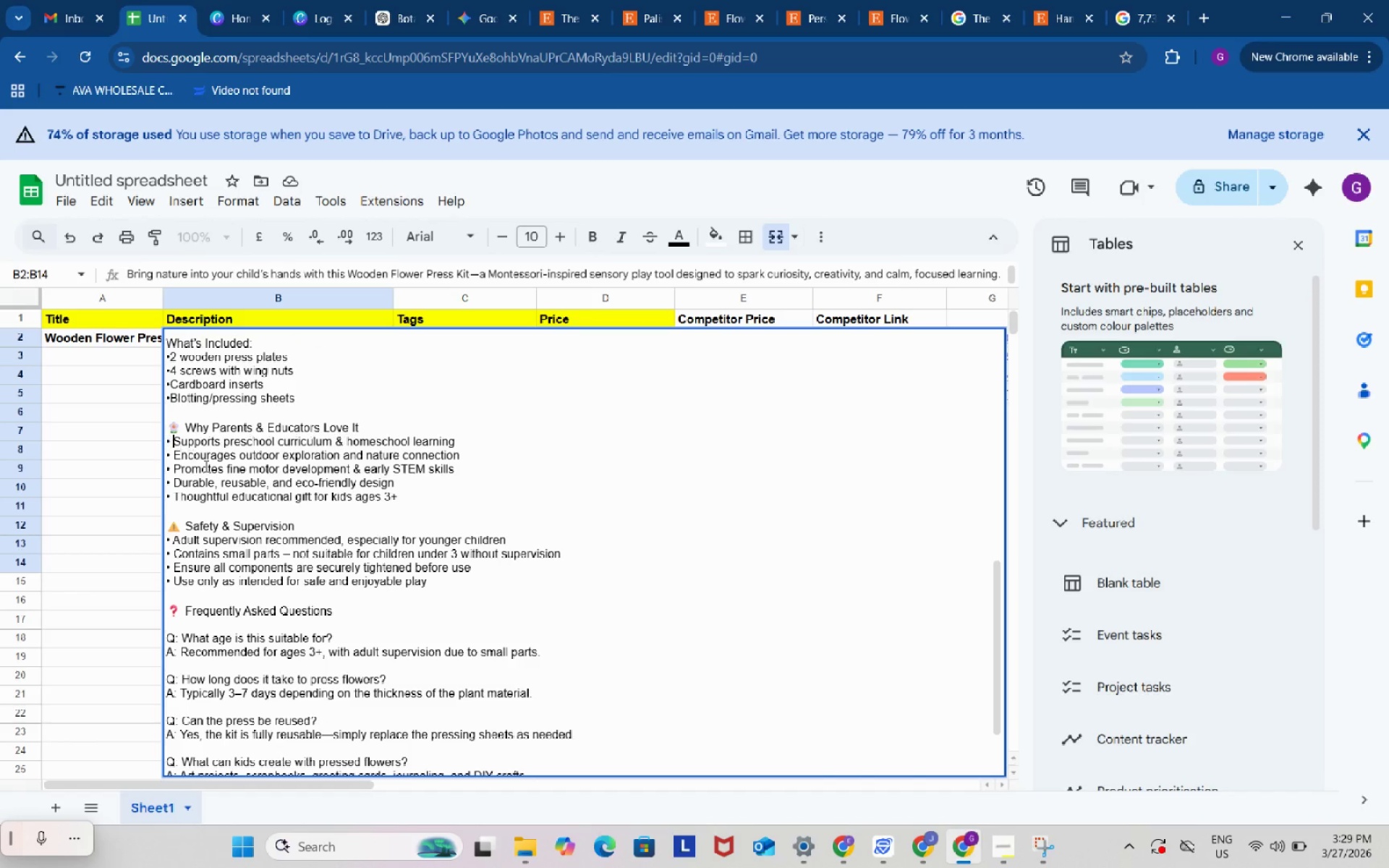 
key(Space)
 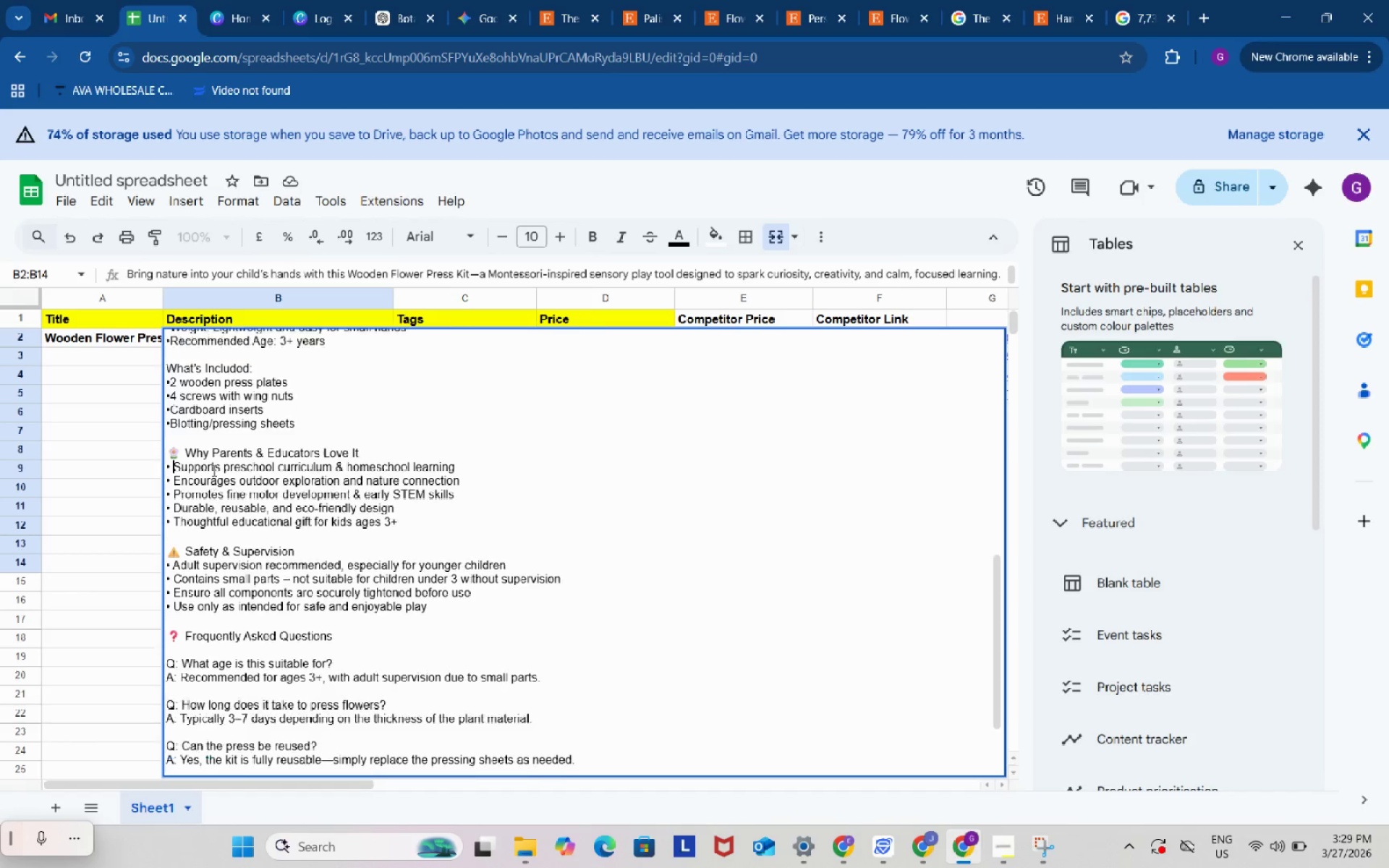 
scroll: coordinate [213, 470], scroll_direction: up, amount: 1.0
 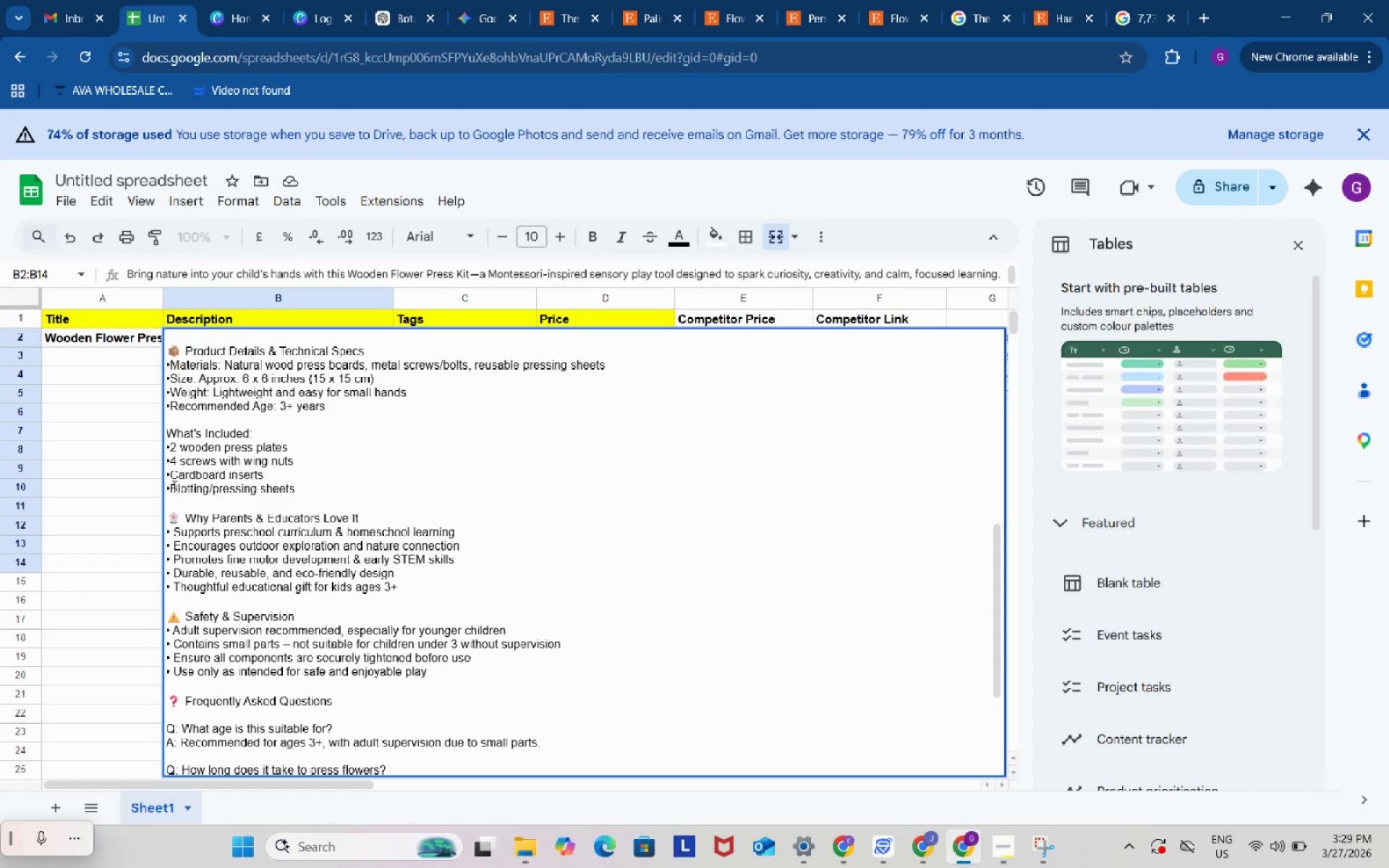 
left_click([171, 486])
 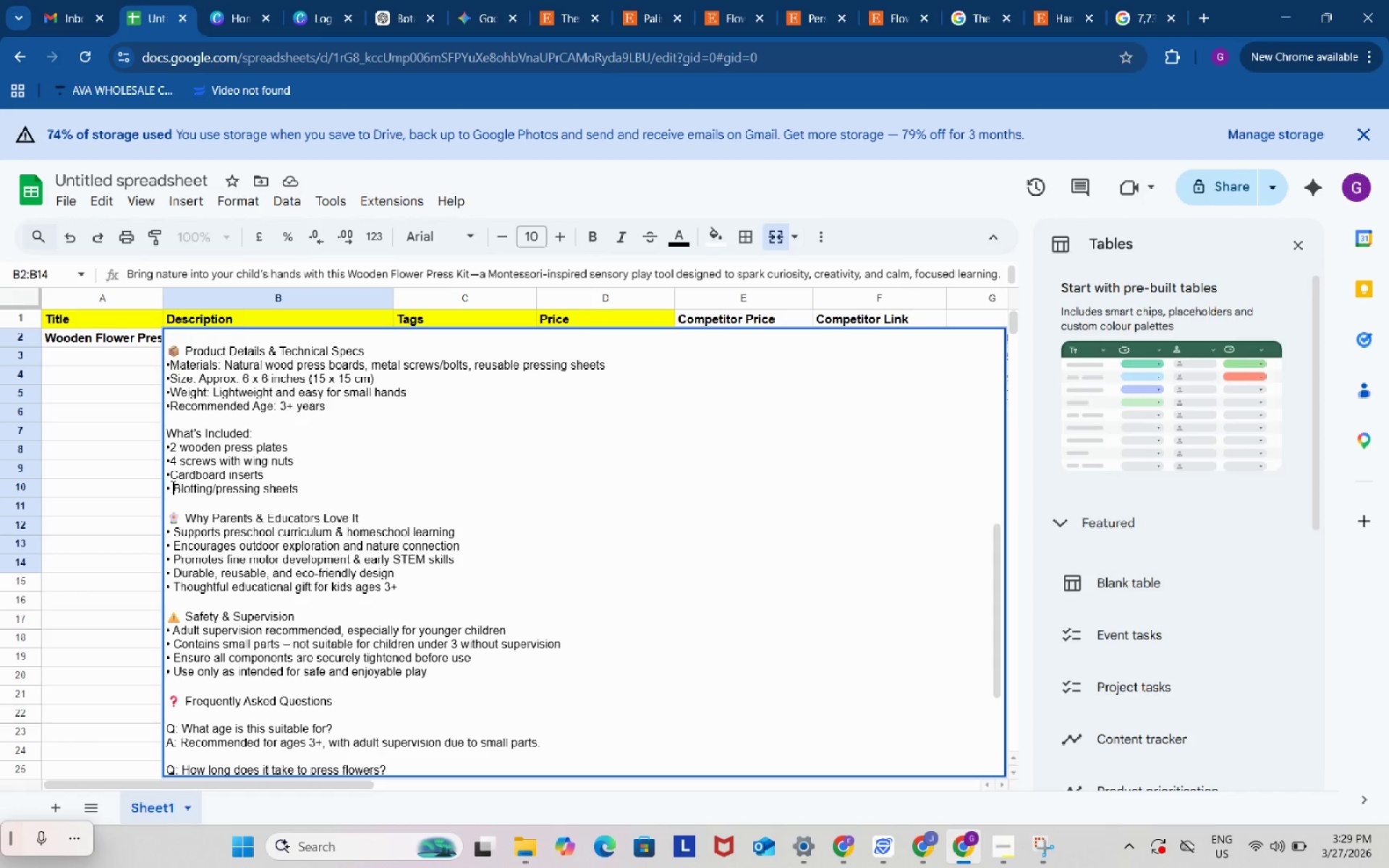 
key(Space)
 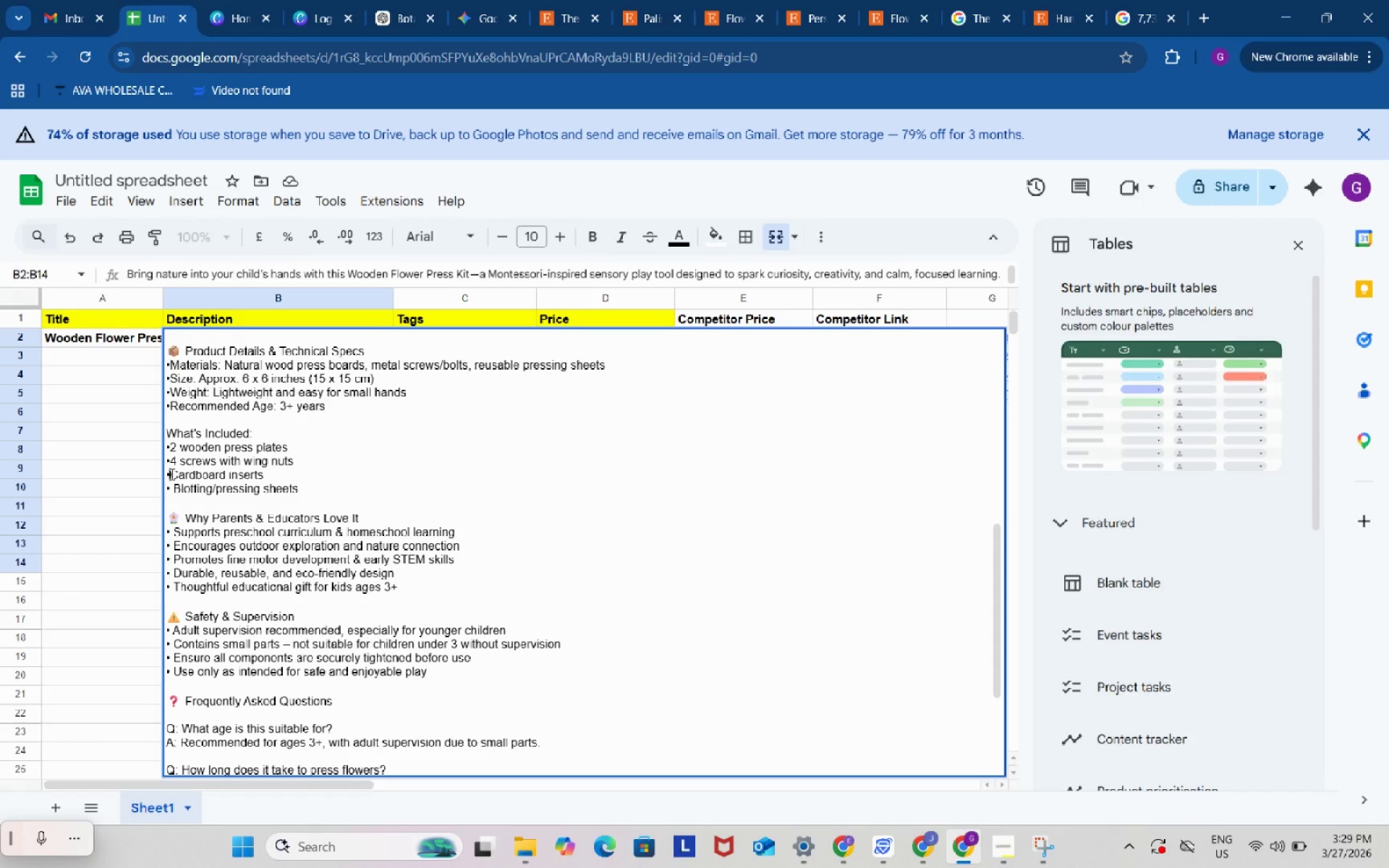 
left_click([171, 474])
 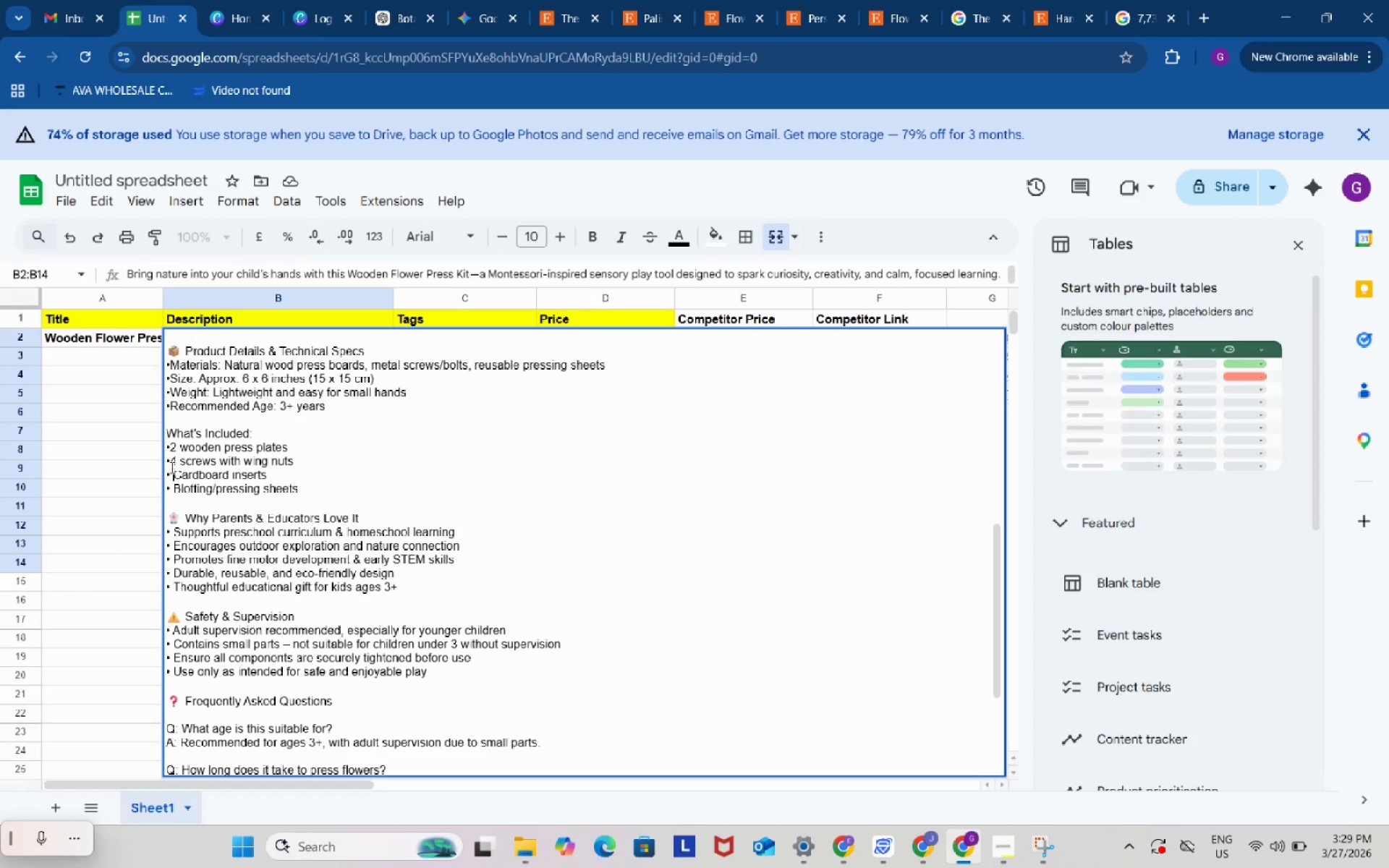 
key(Space)
 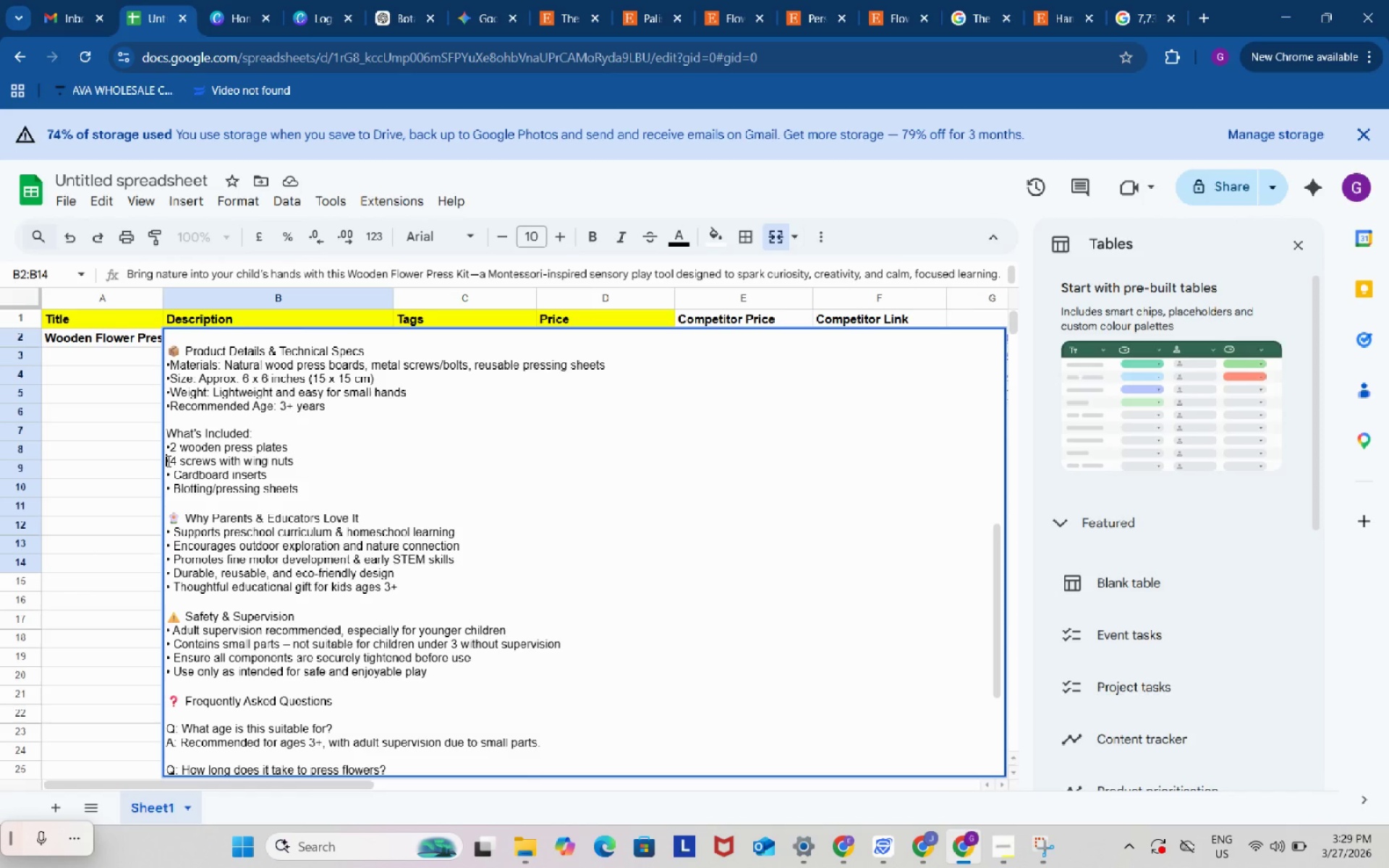 
left_click([167, 461])
 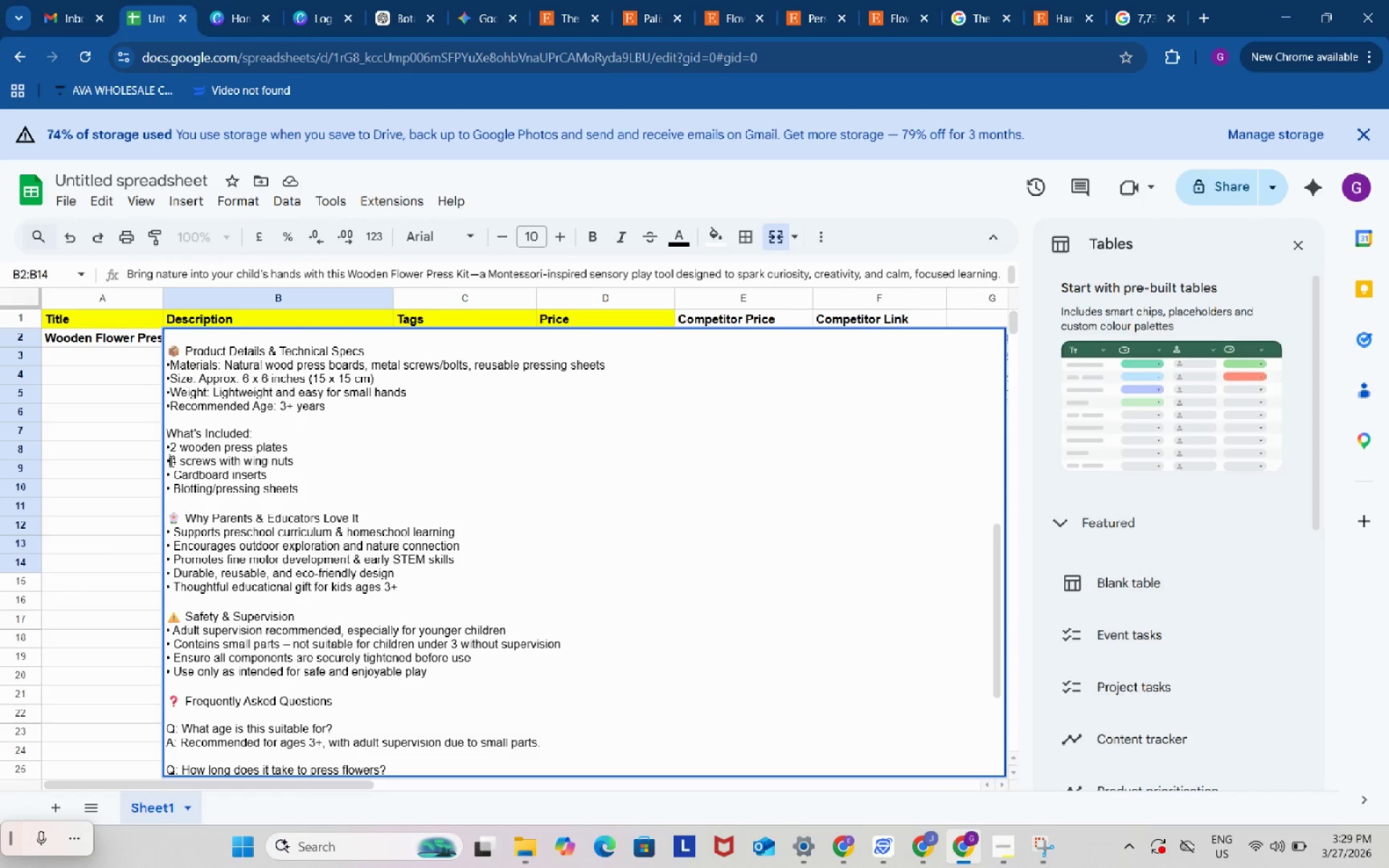 
left_click([170, 461])
 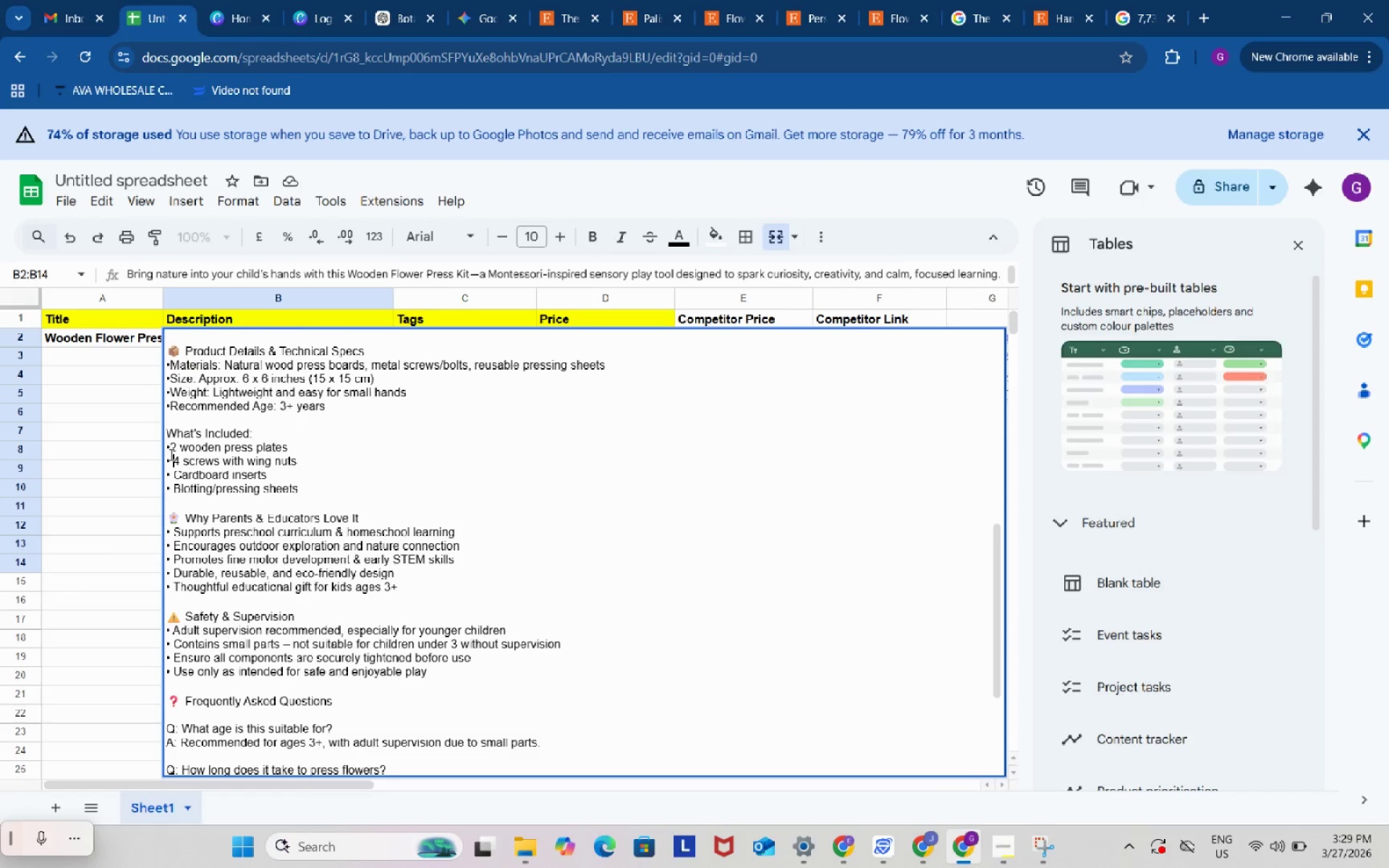 
key(Space)
 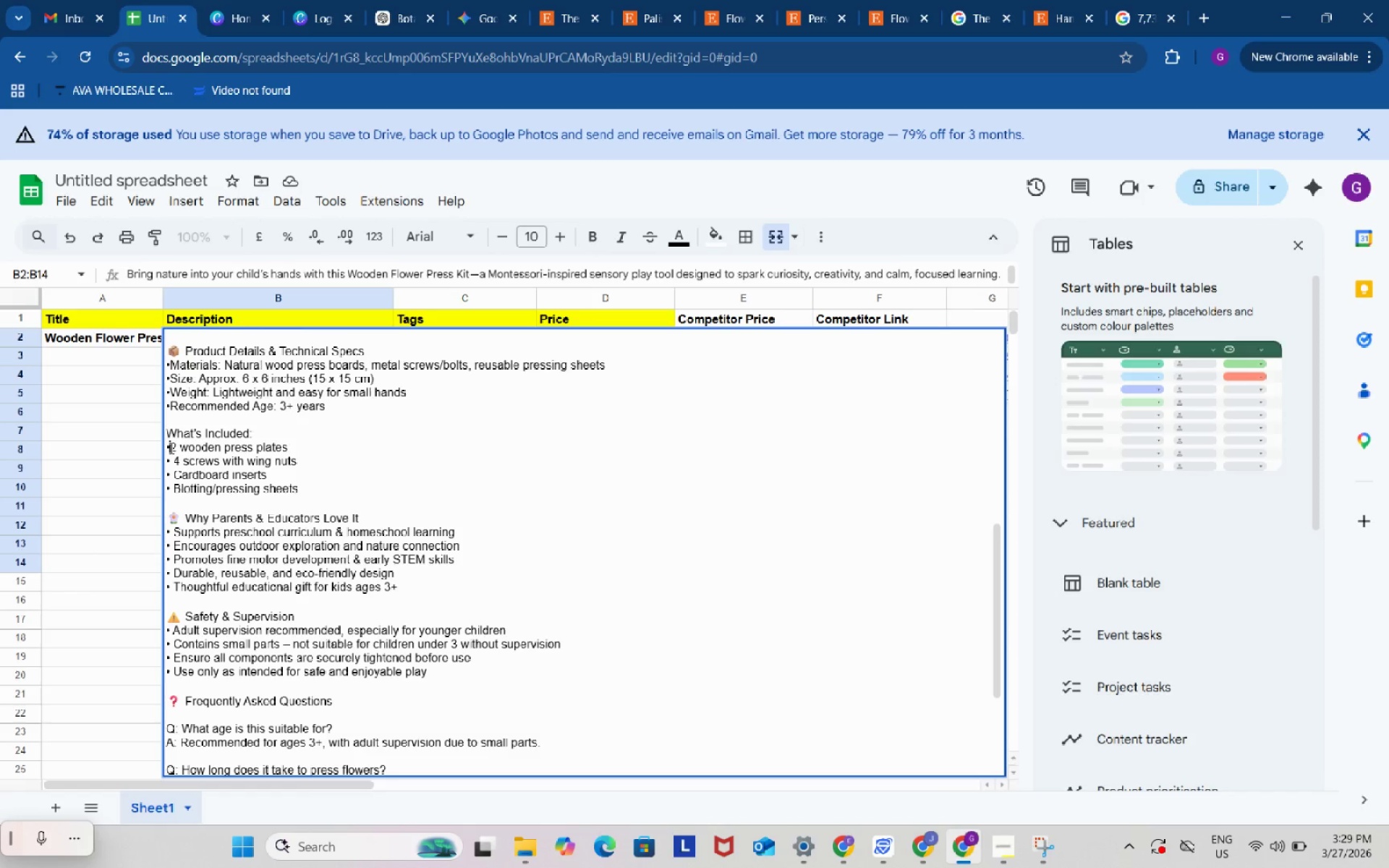 
left_click([170, 448])
 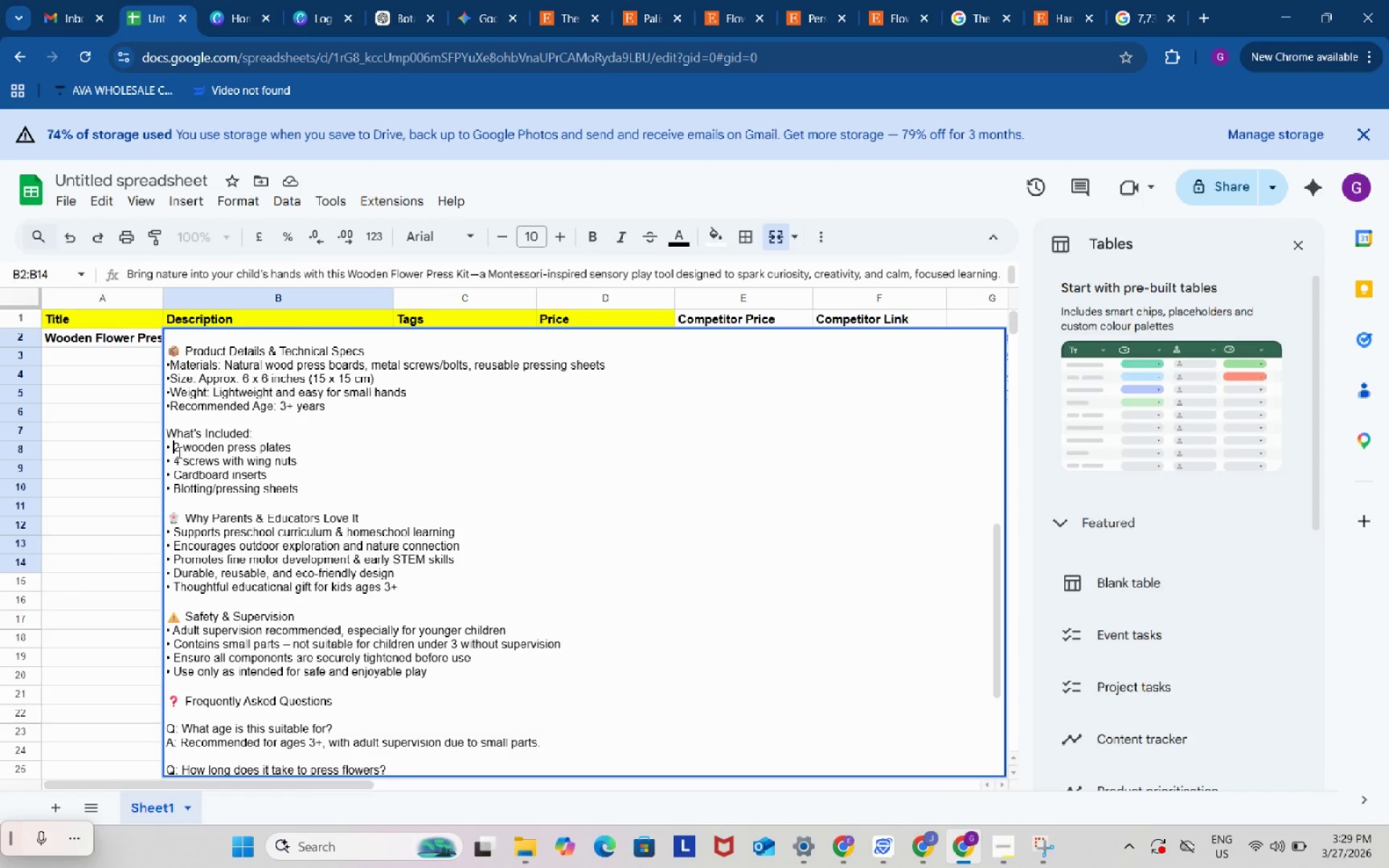 
key(Space)
 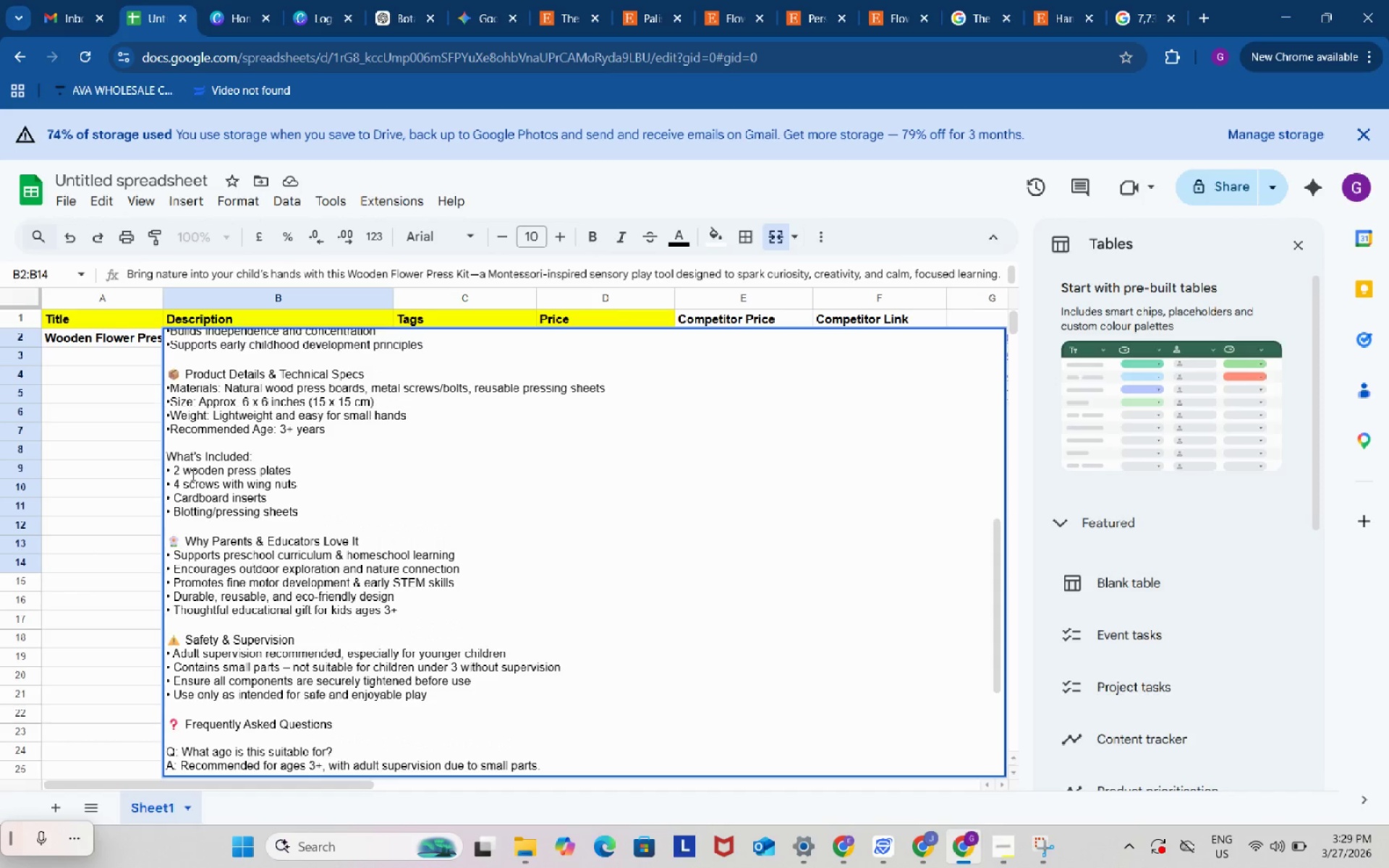 
scroll: coordinate [192, 475], scroll_direction: up, amount: 1.0
 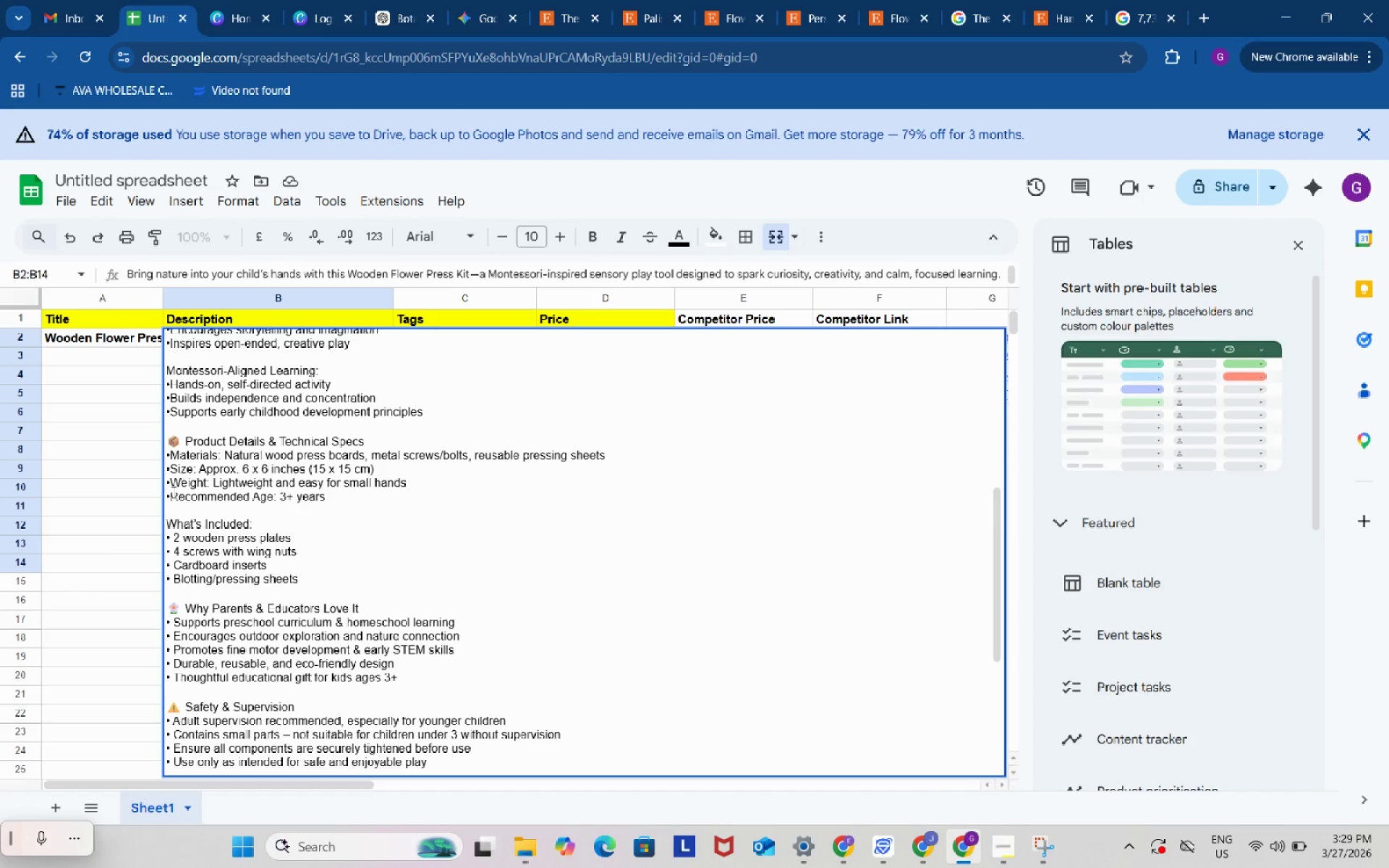 
left_click([172, 492])
 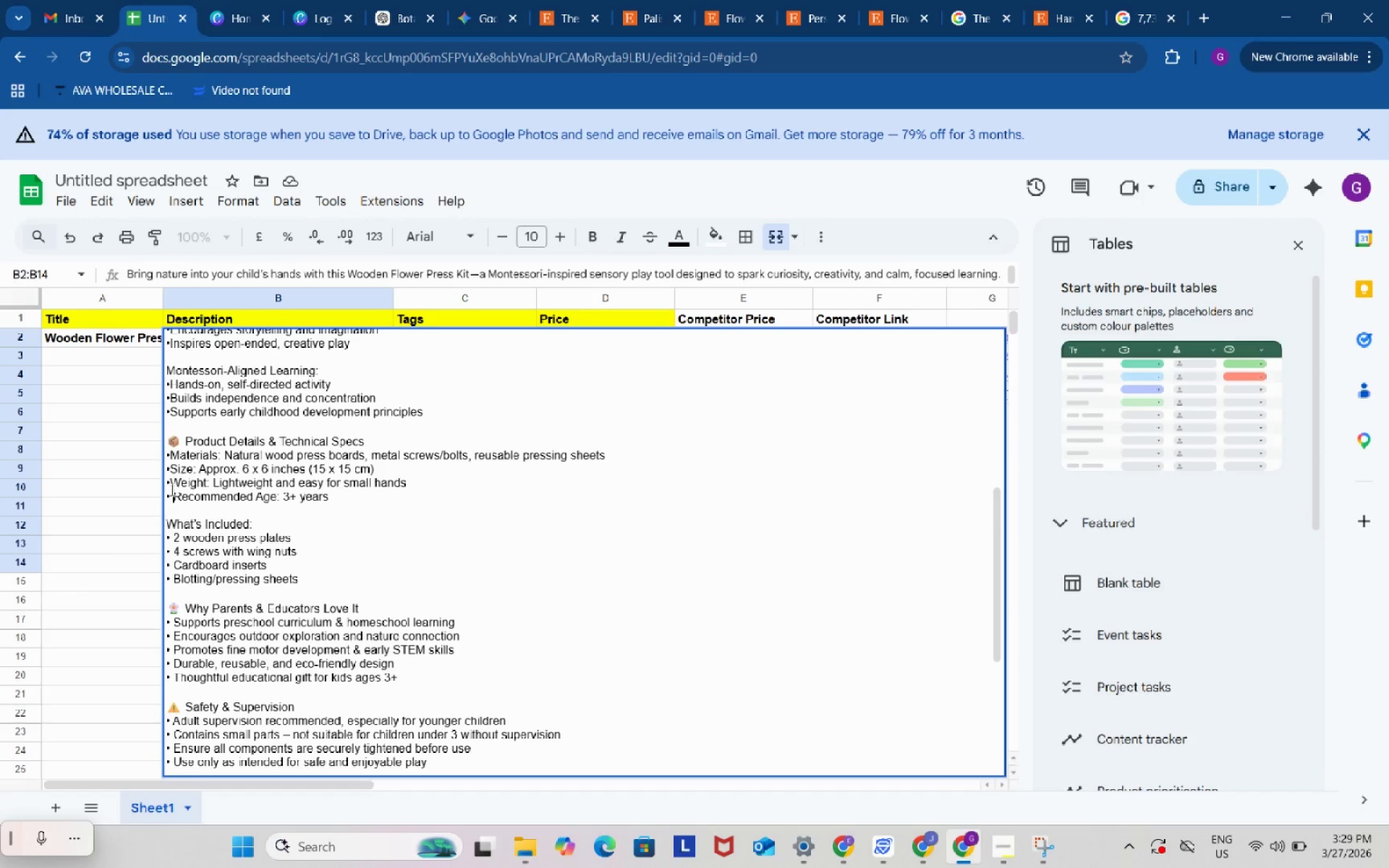 
key(Space)
 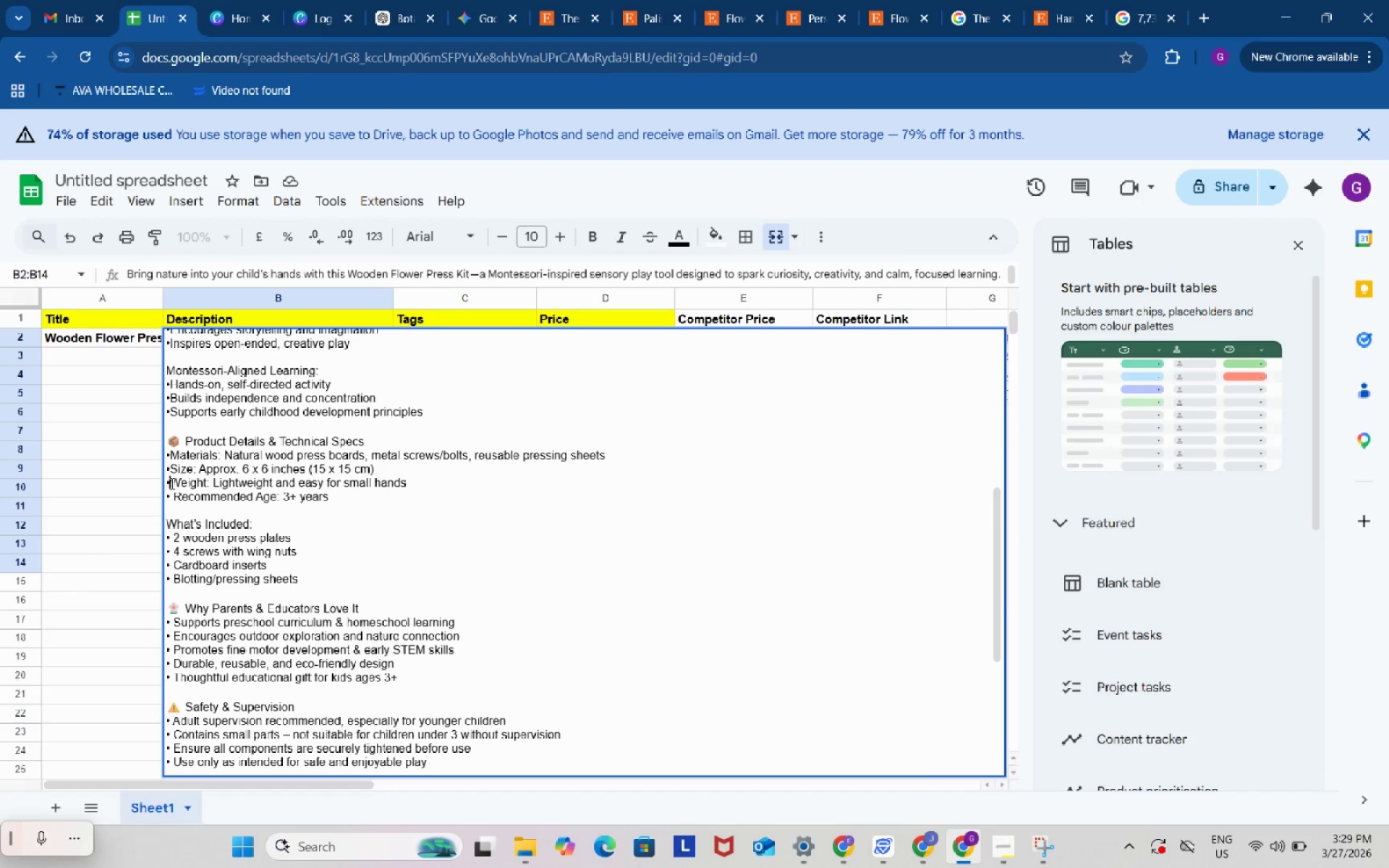 
left_click([171, 483])
 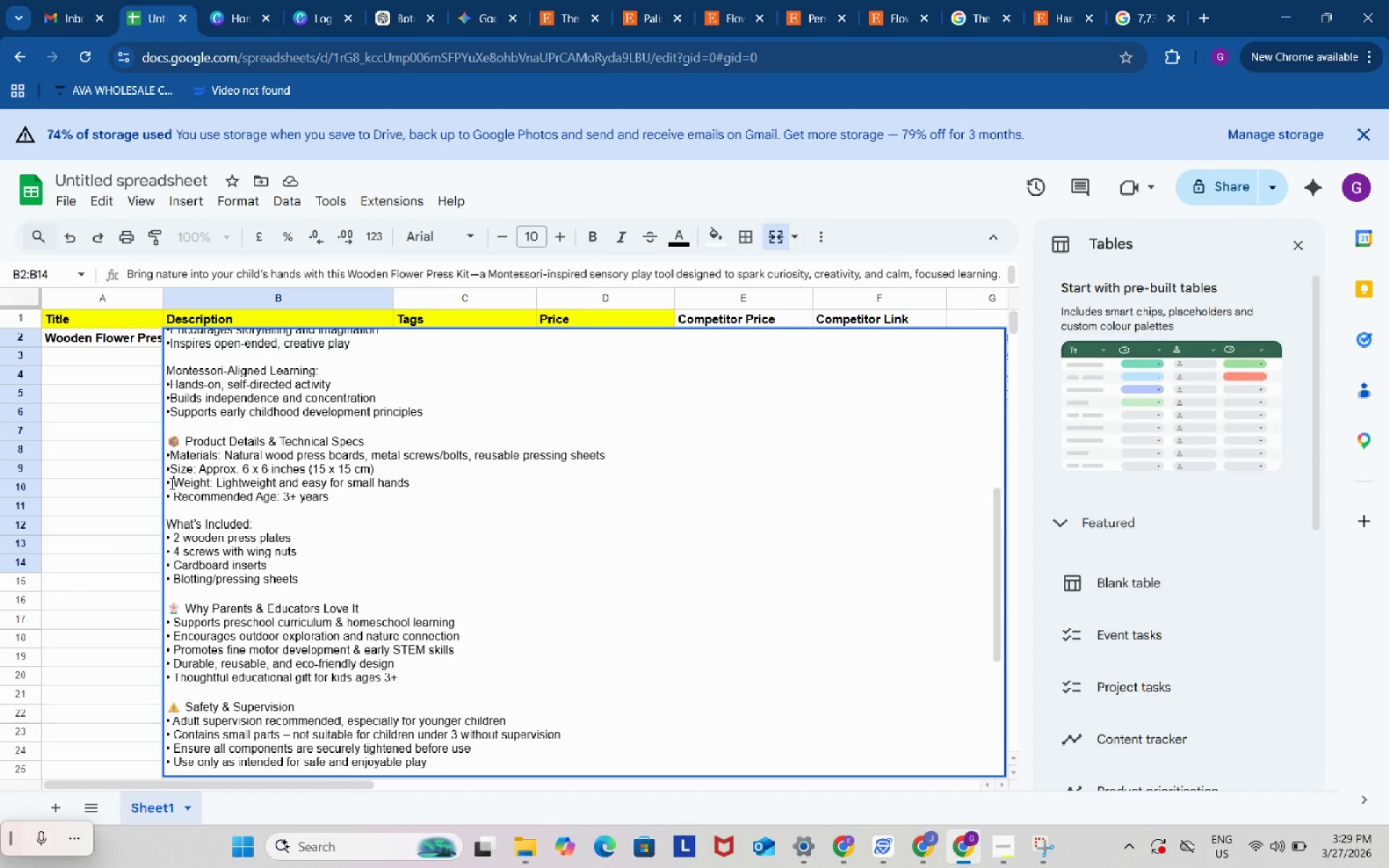 
key(Space)
 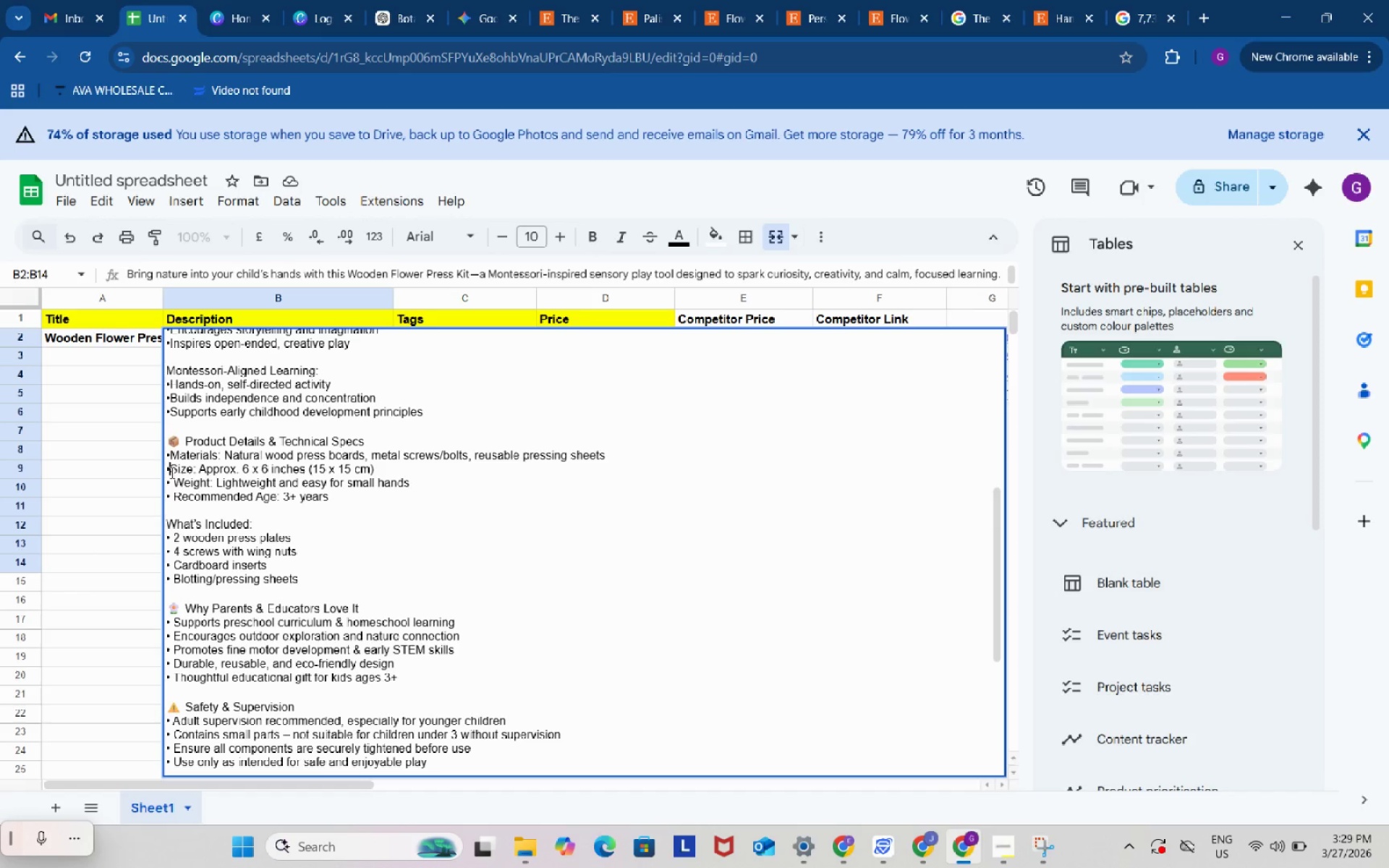 
left_click([171, 472])
 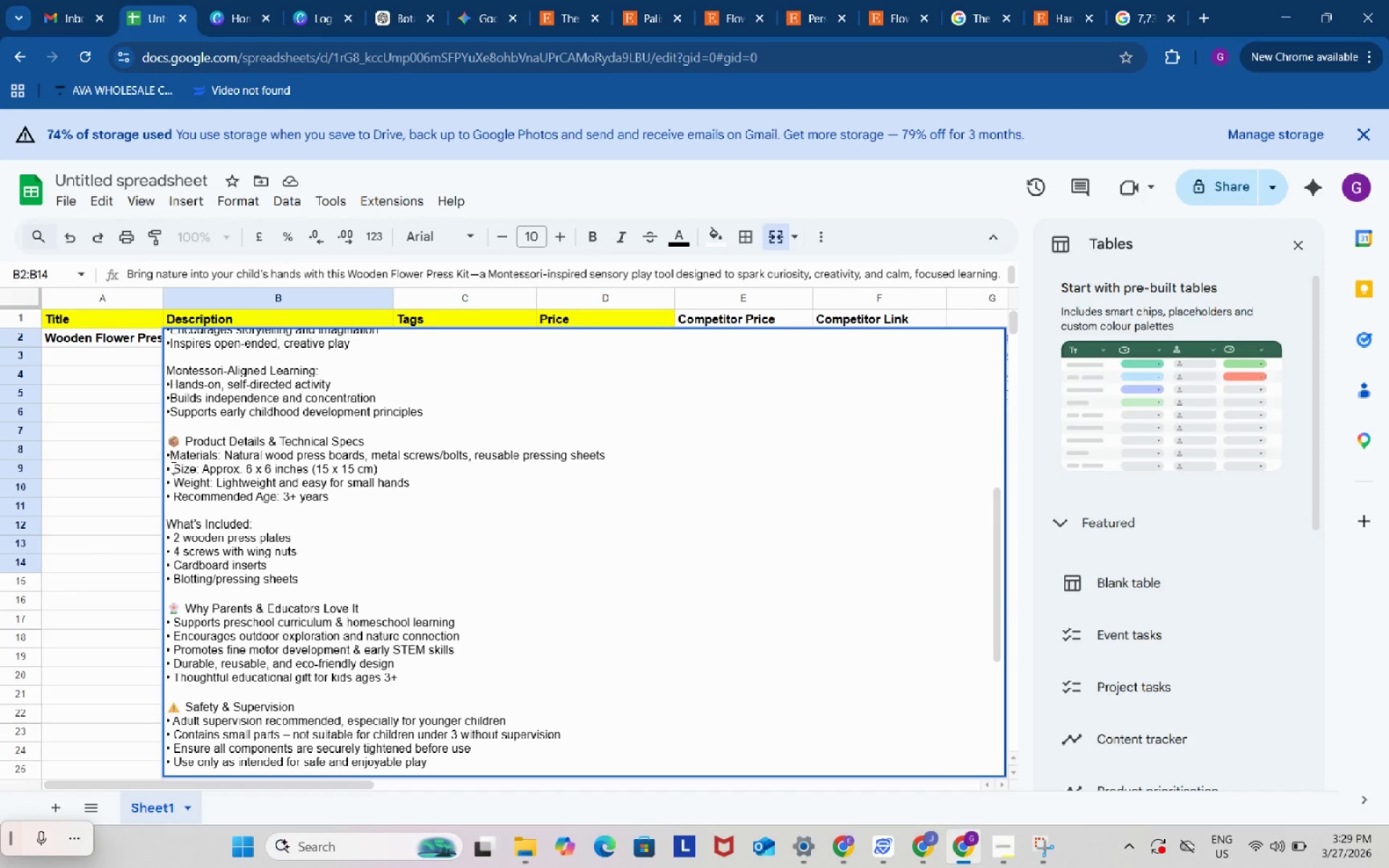 
key(Space)
 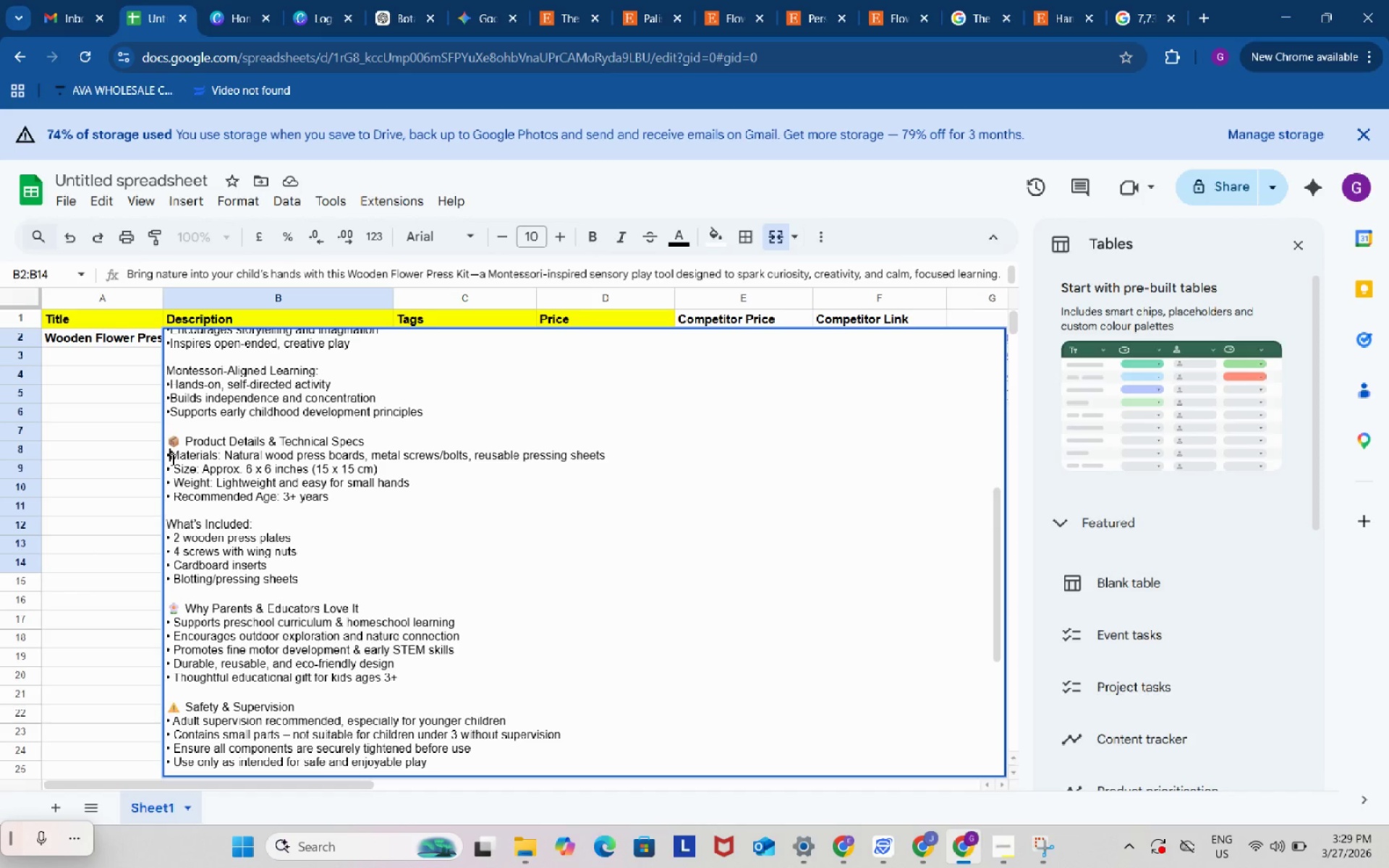 
left_click([171, 459])
 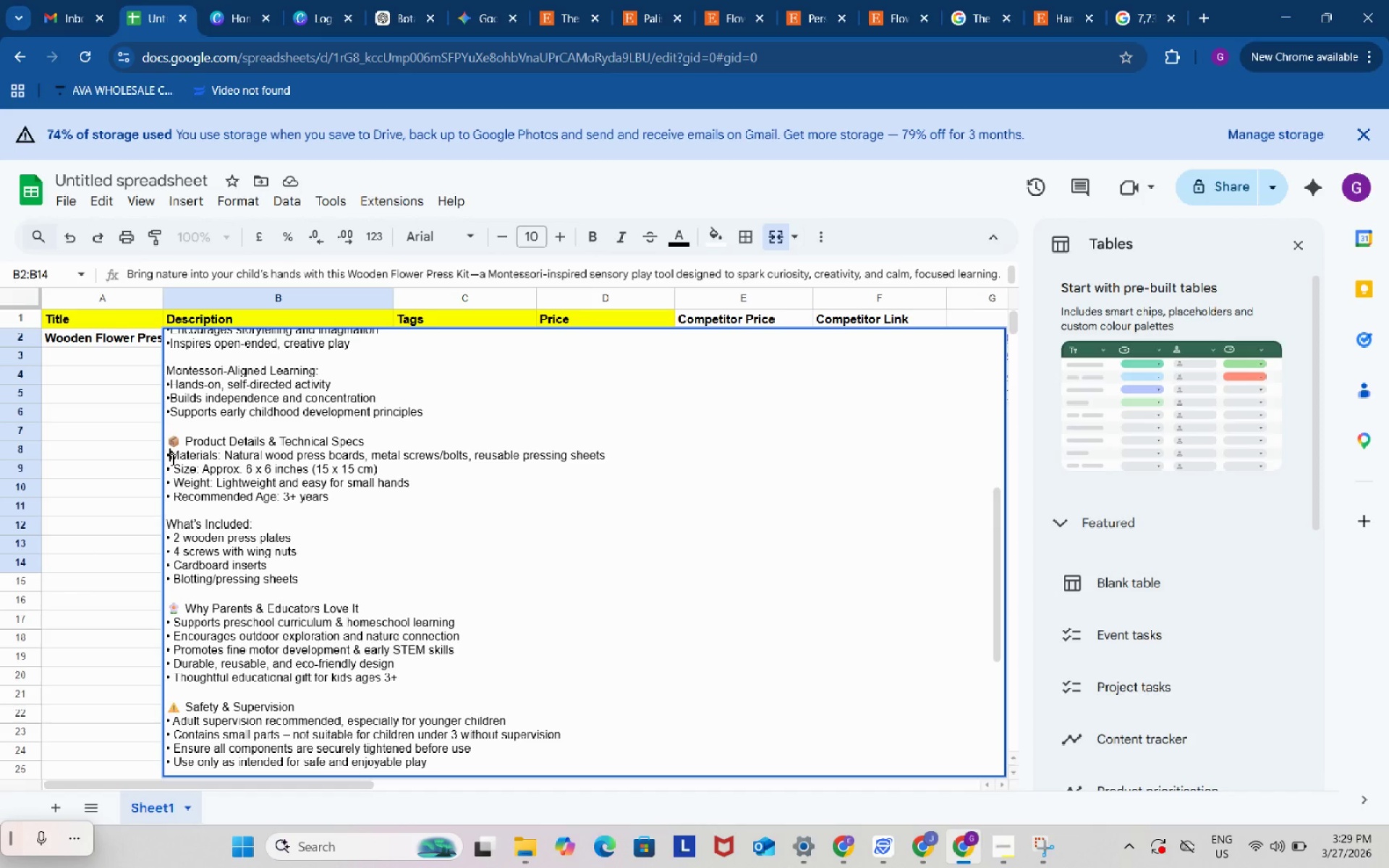 
key(Space)
 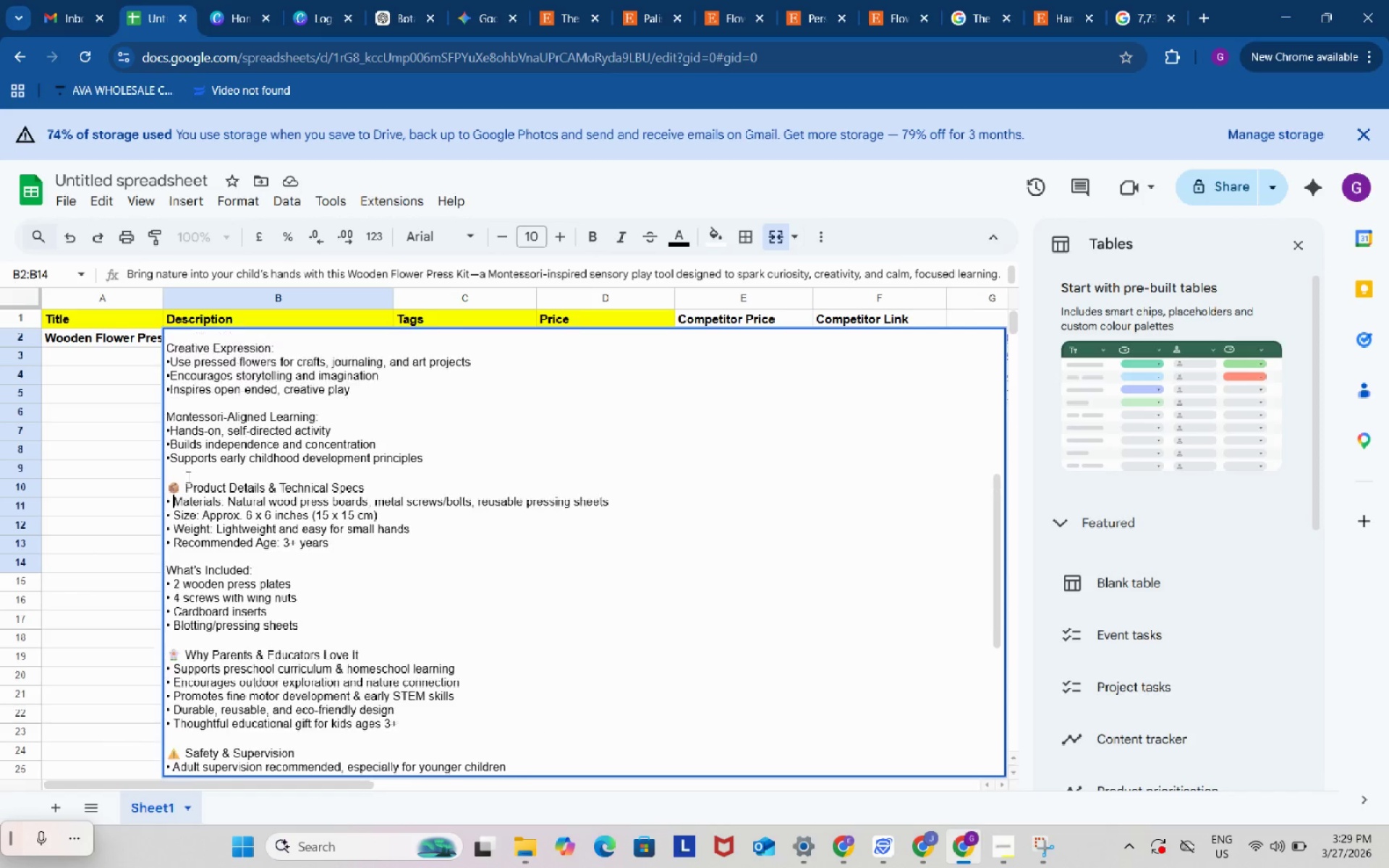 
scroll: coordinate [187, 477], scroll_direction: up, amount: 1.0
 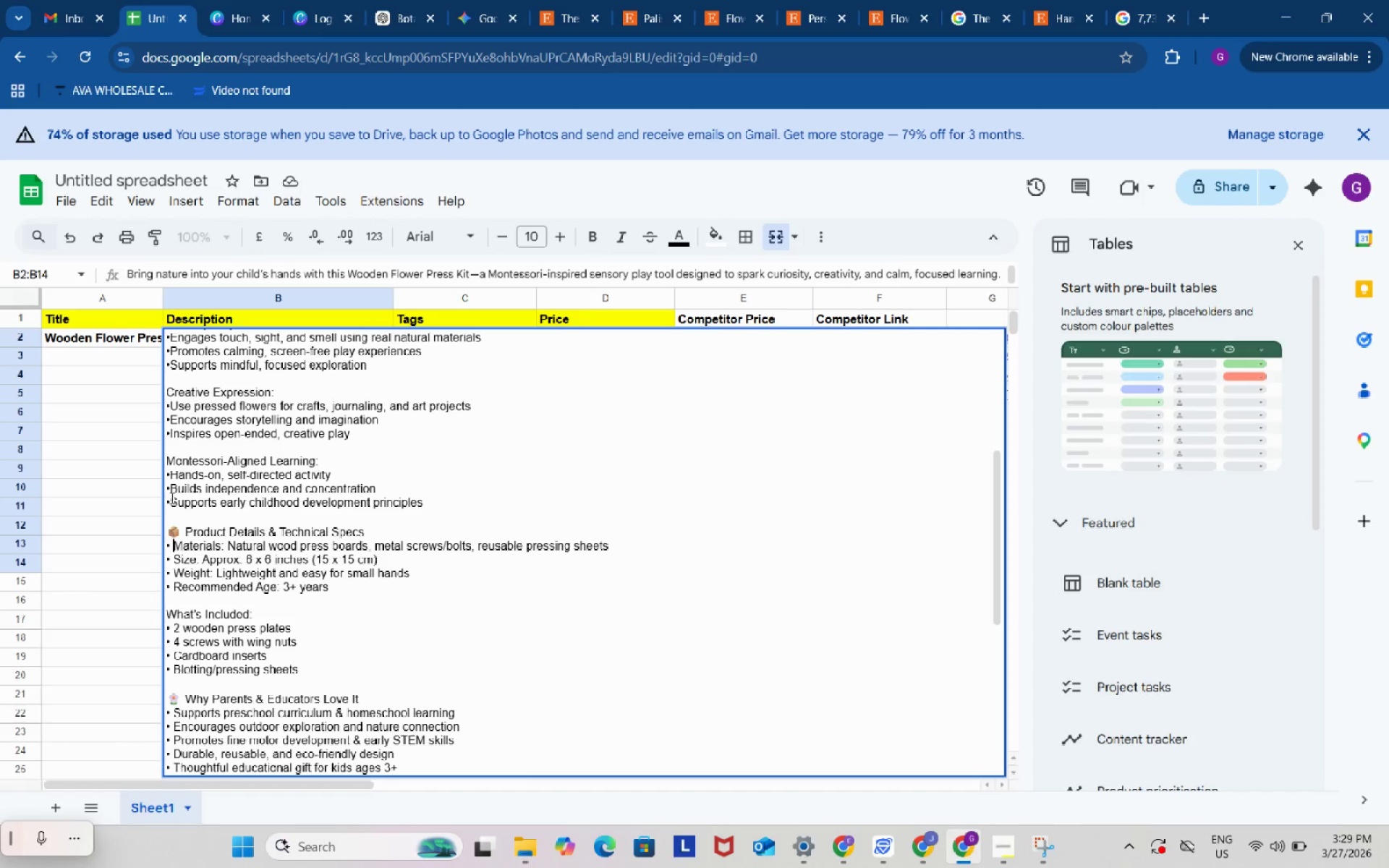 
left_click([171, 498])
 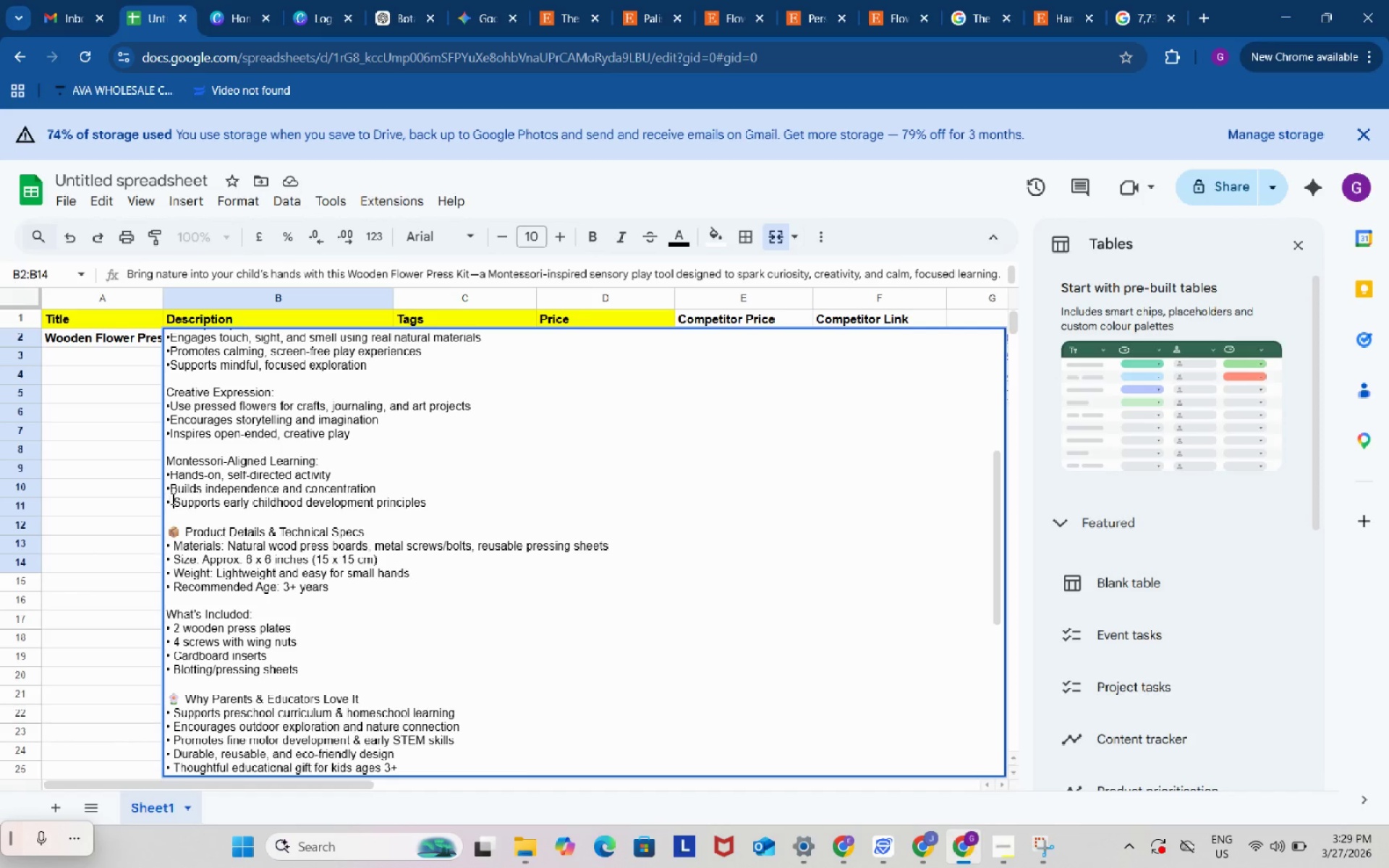 
key(Space)
 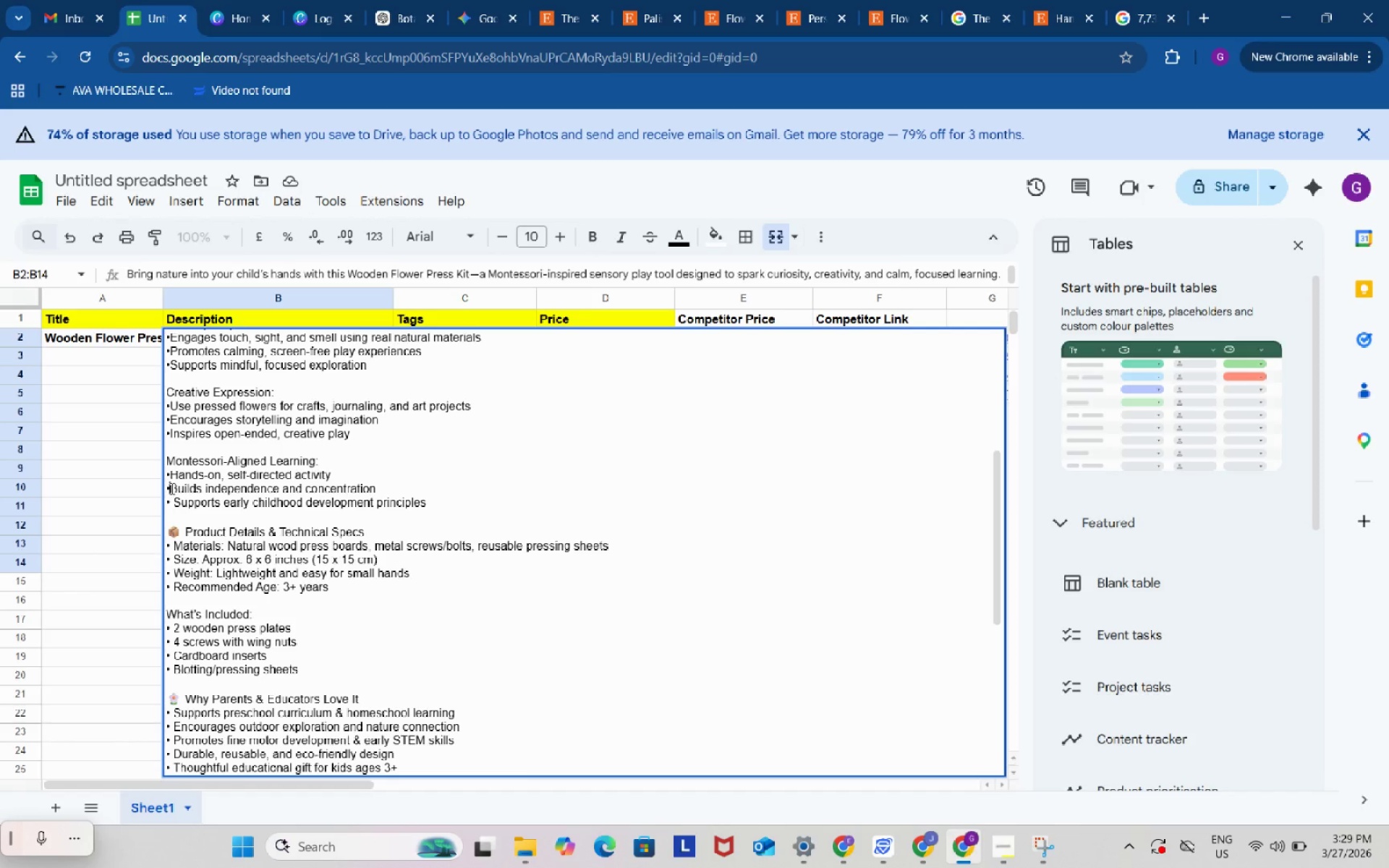 
left_click([171, 488])
 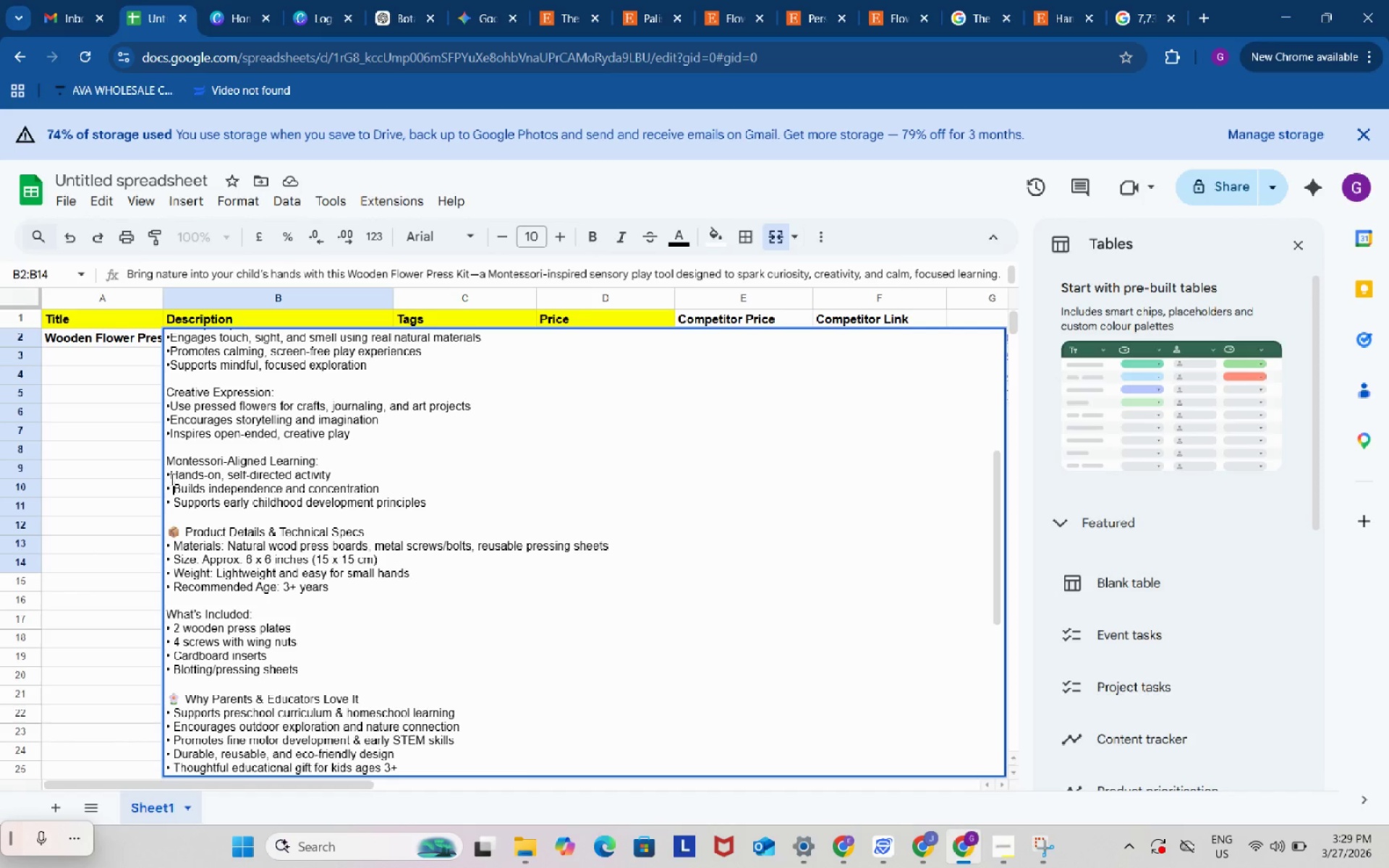 
key(Space)
 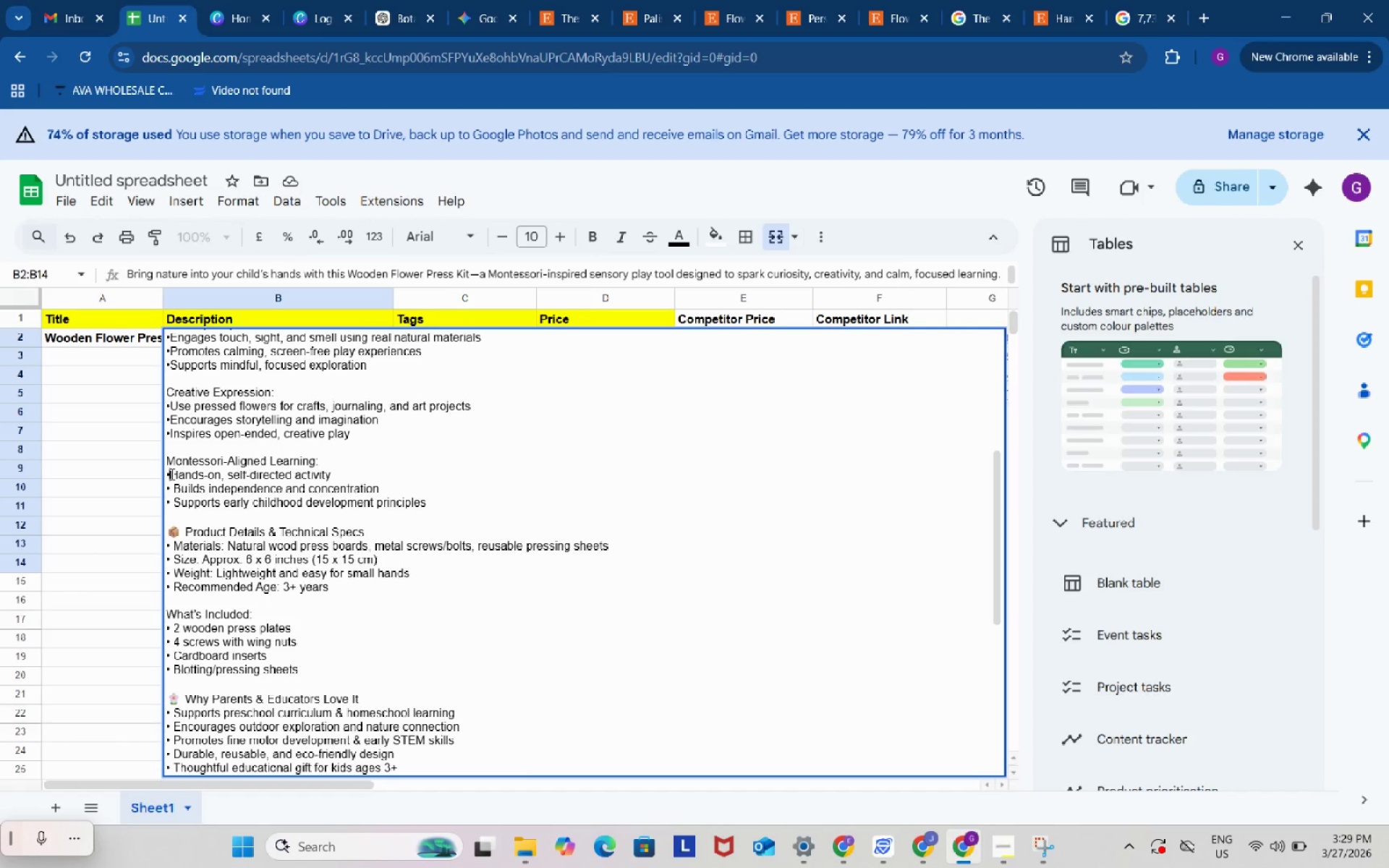 
left_click([171, 474])
 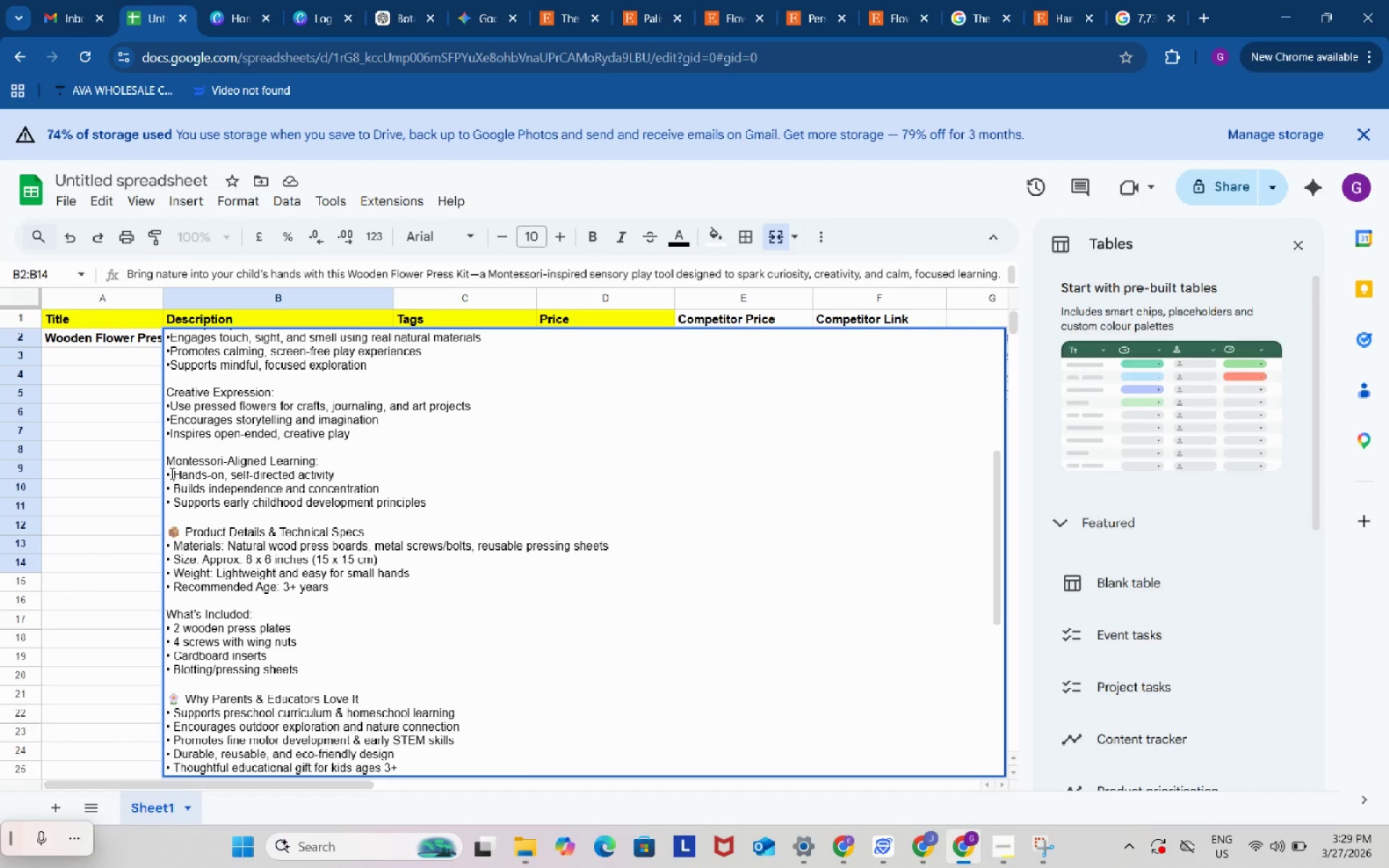 
key(Space)
 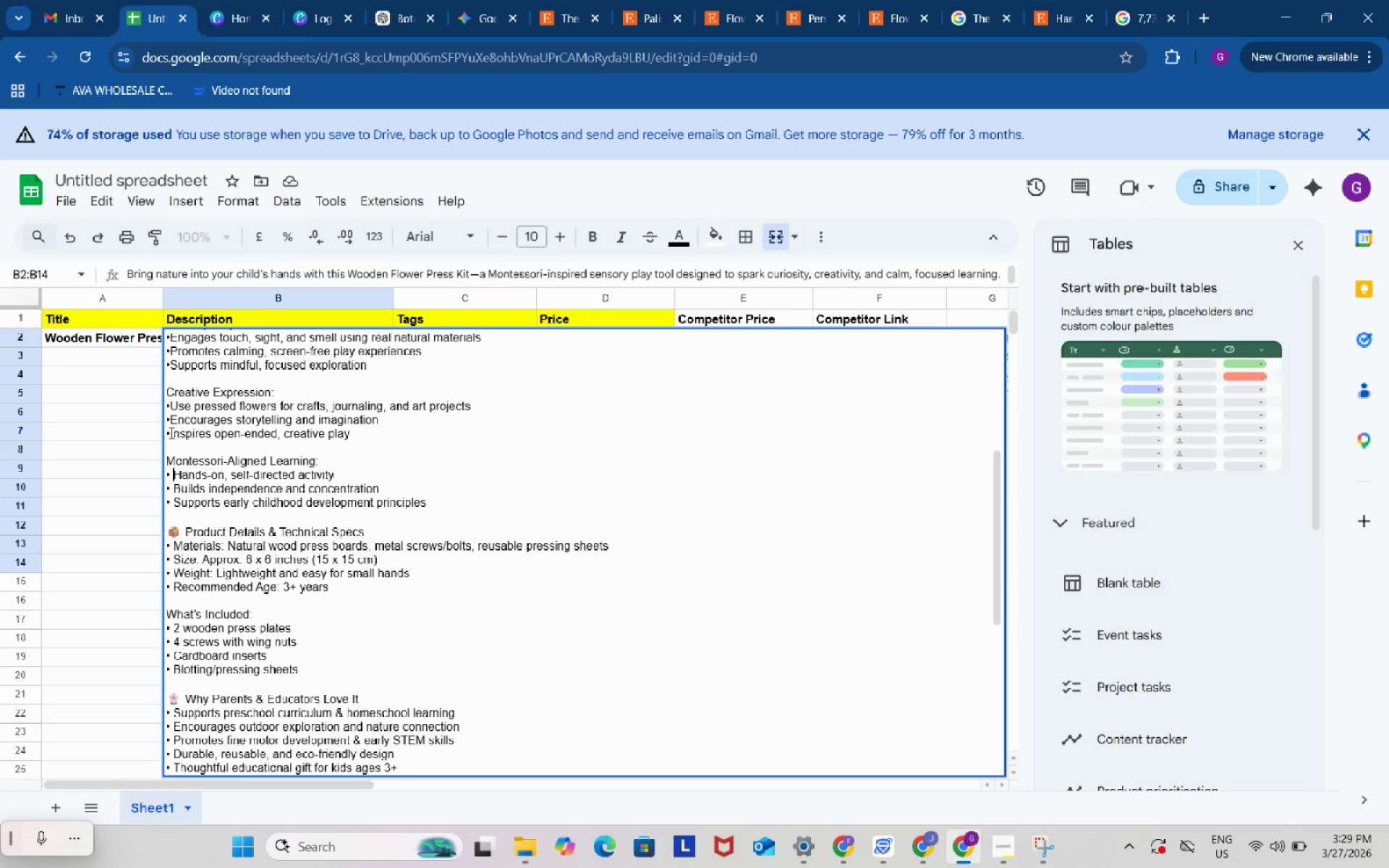 
left_click([170, 433])
 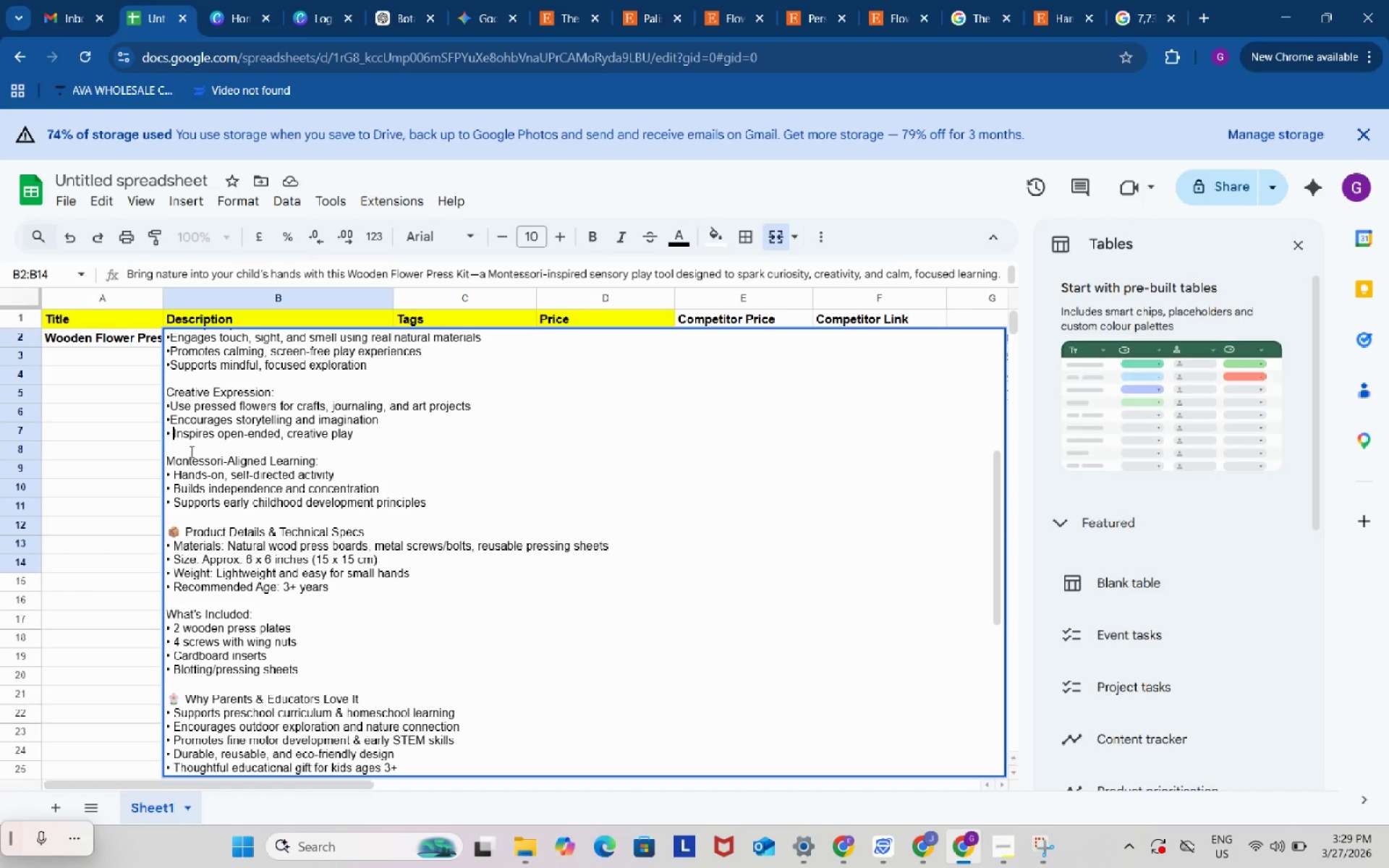 
key(Space)
 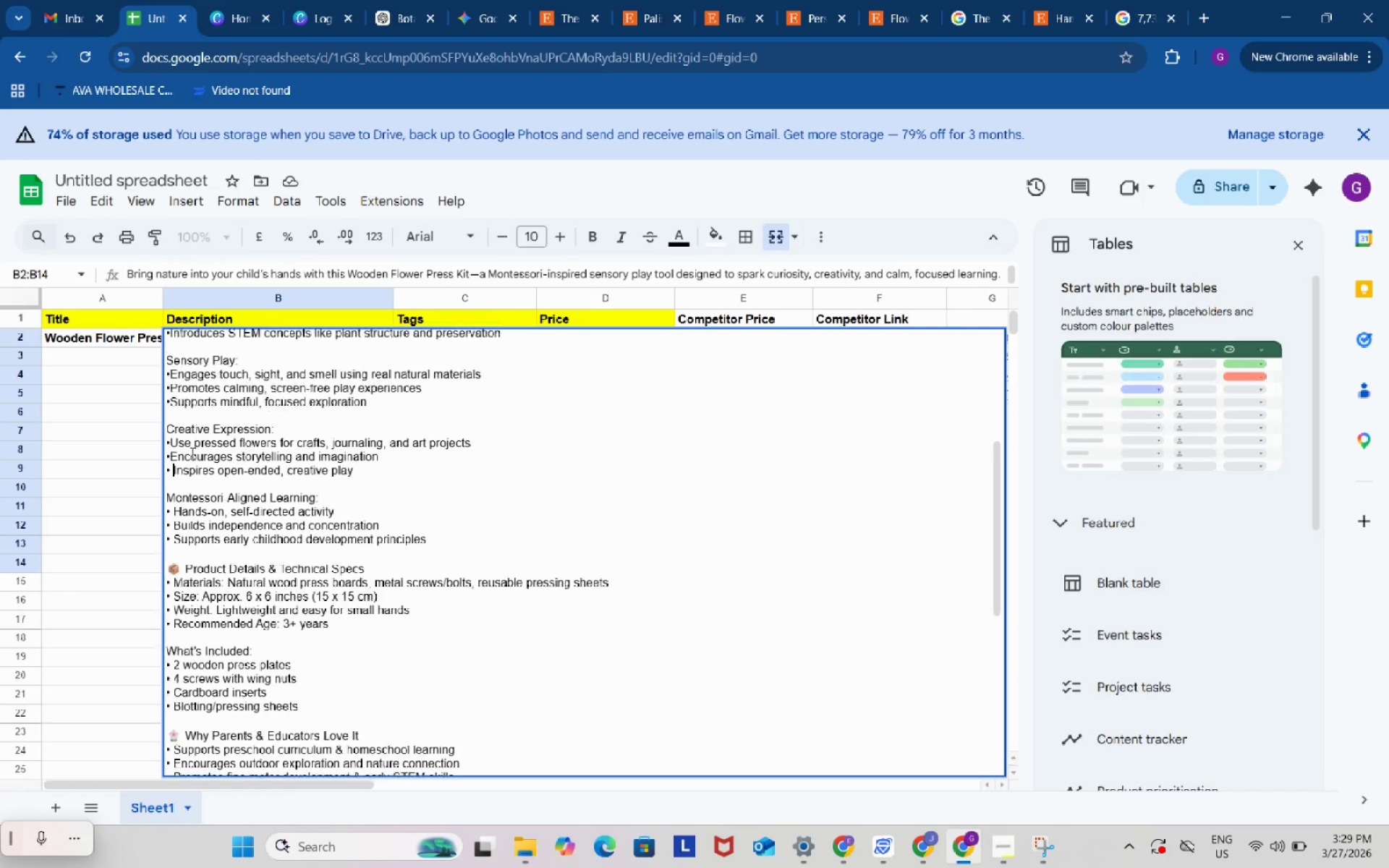 
scroll: coordinate [191, 453], scroll_direction: up, amount: 1.0
 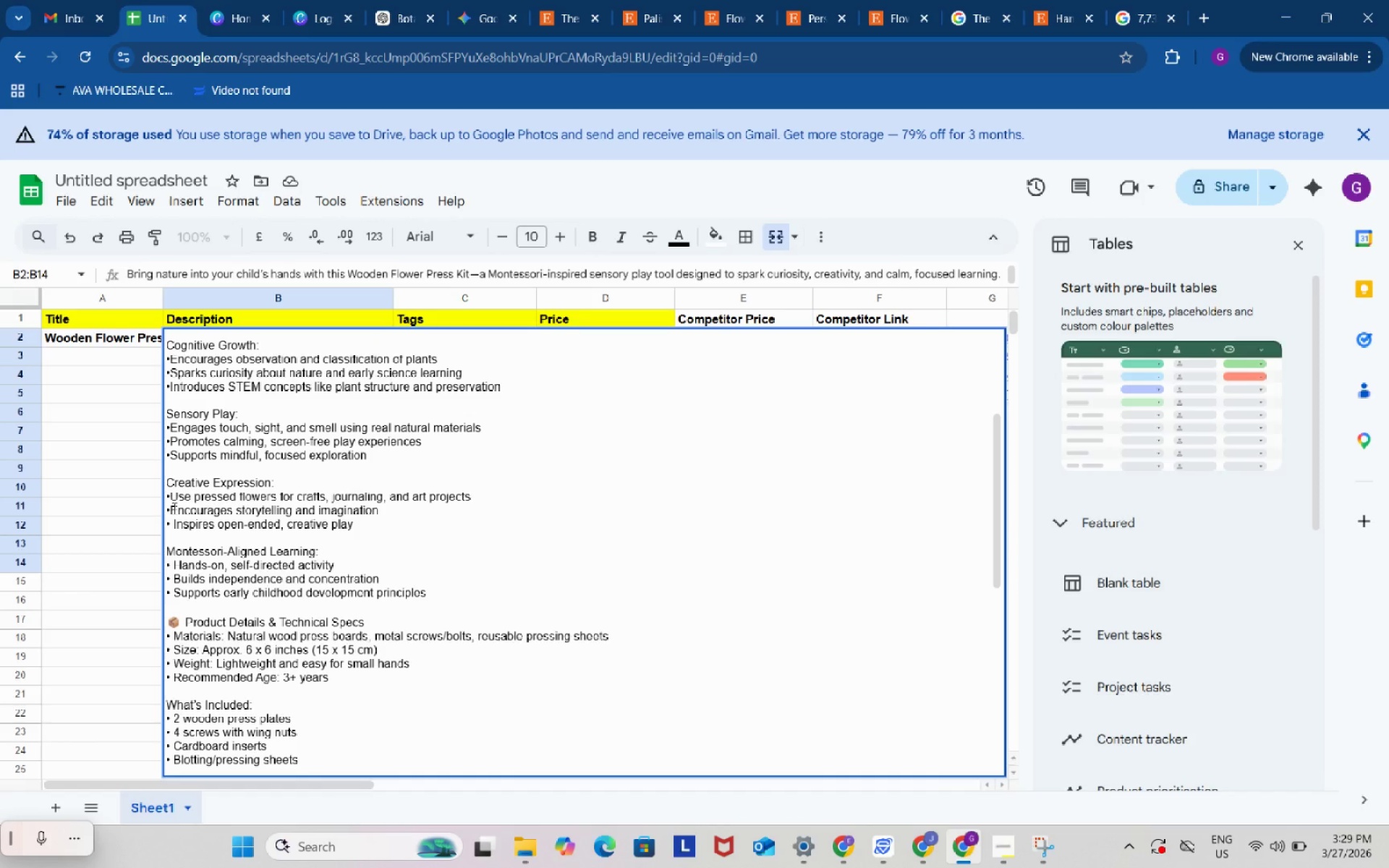 
left_click([173, 508])
 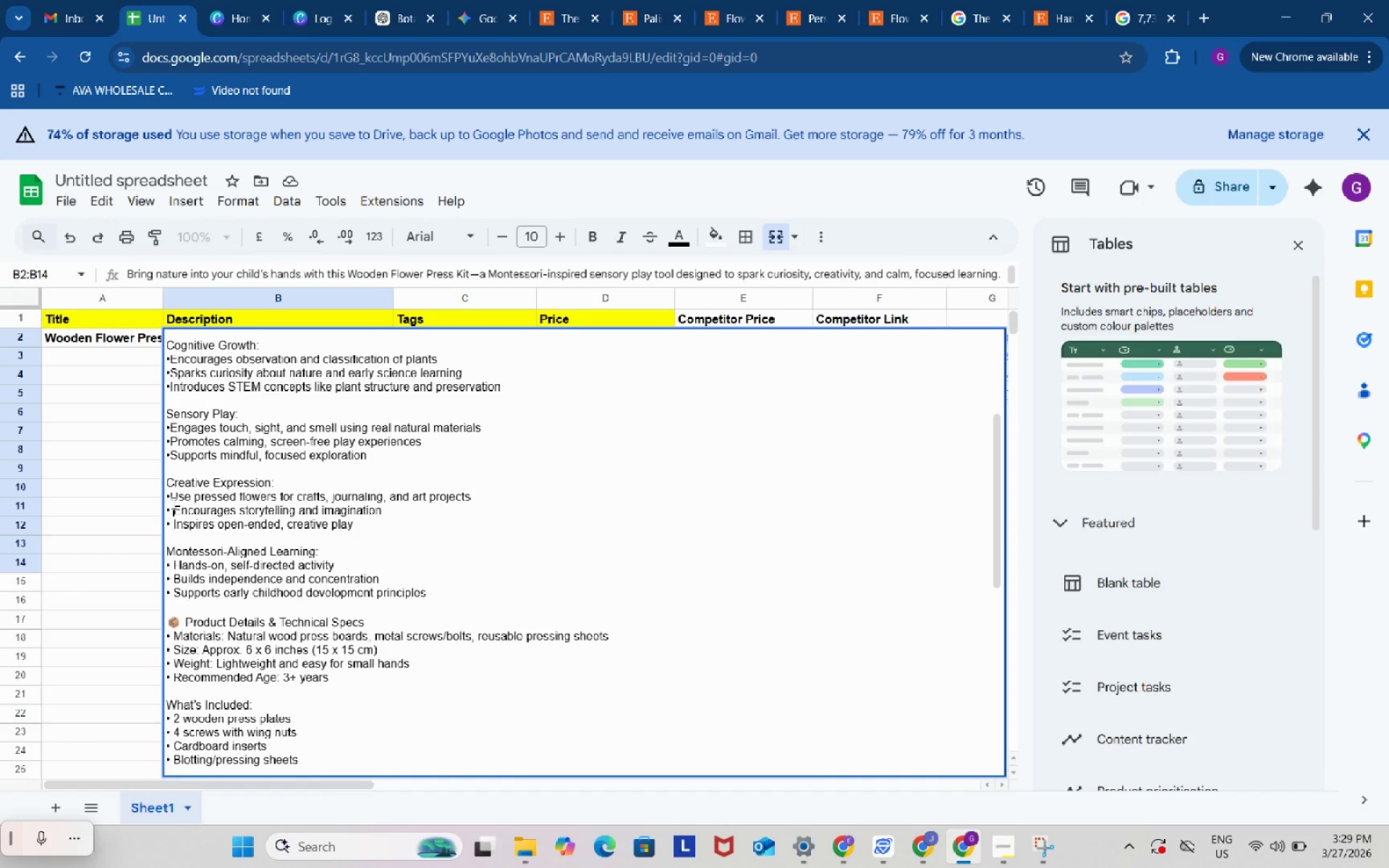 
key(Space)
 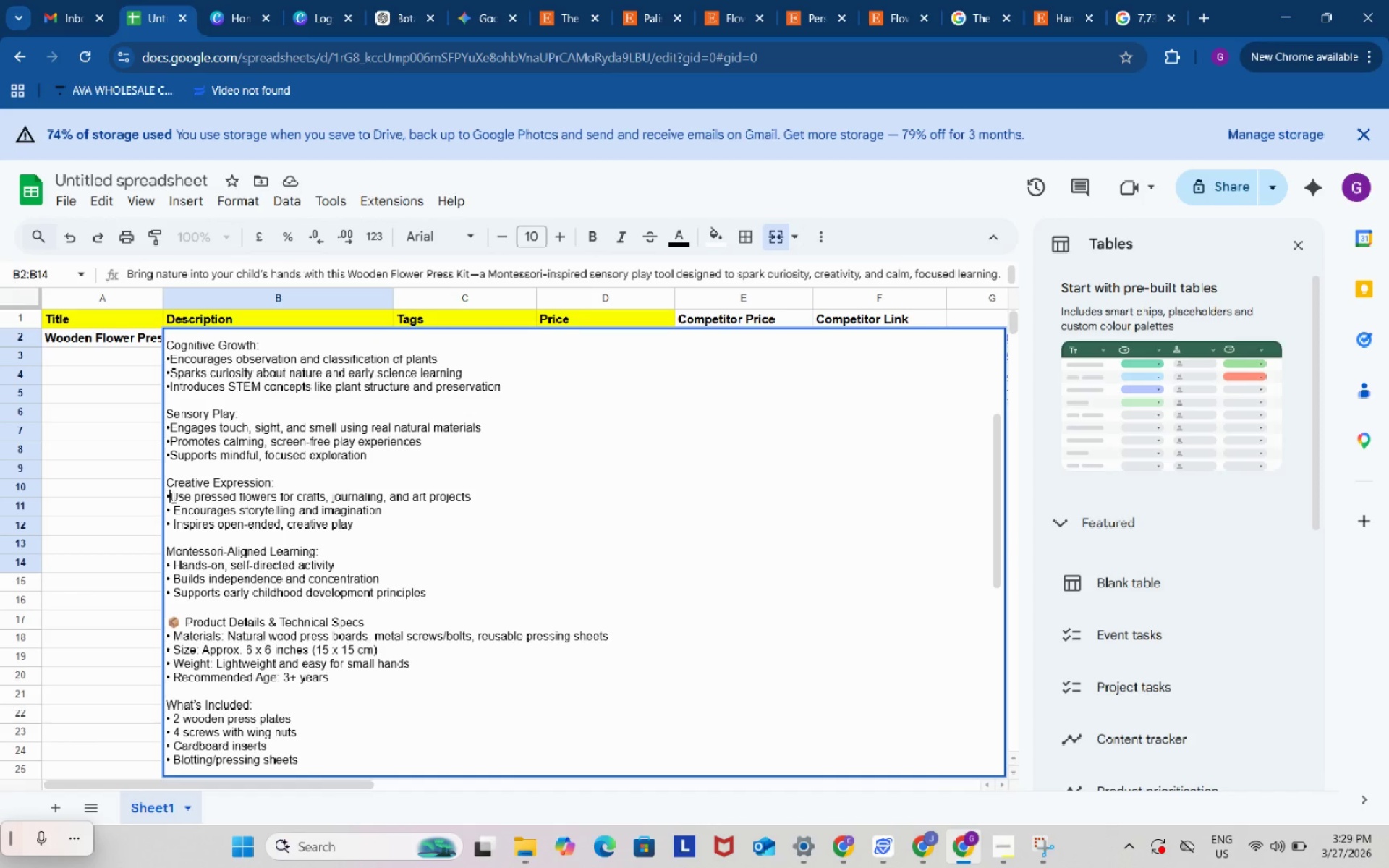 
left_click([172, 497])
 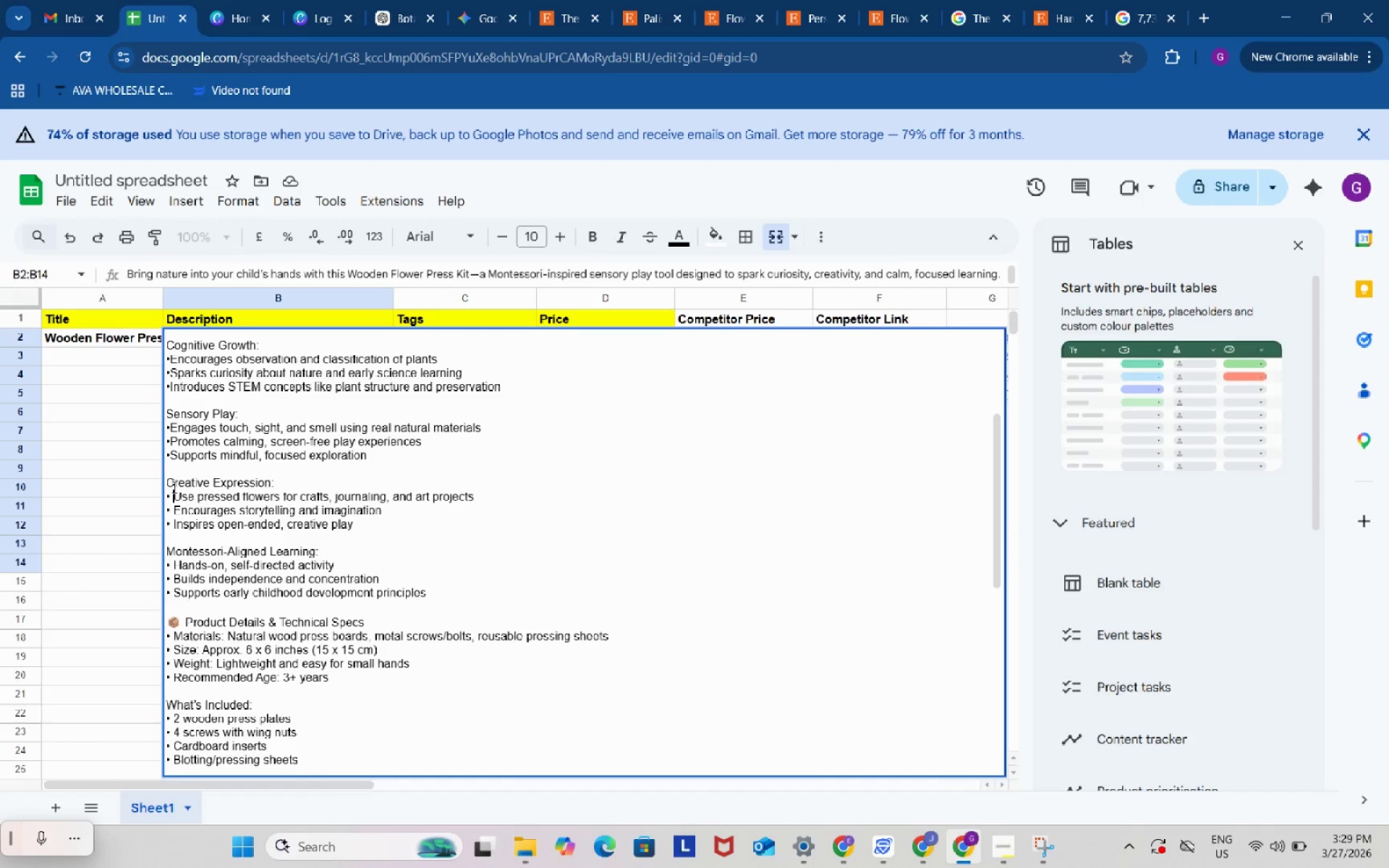 
key(Space)
 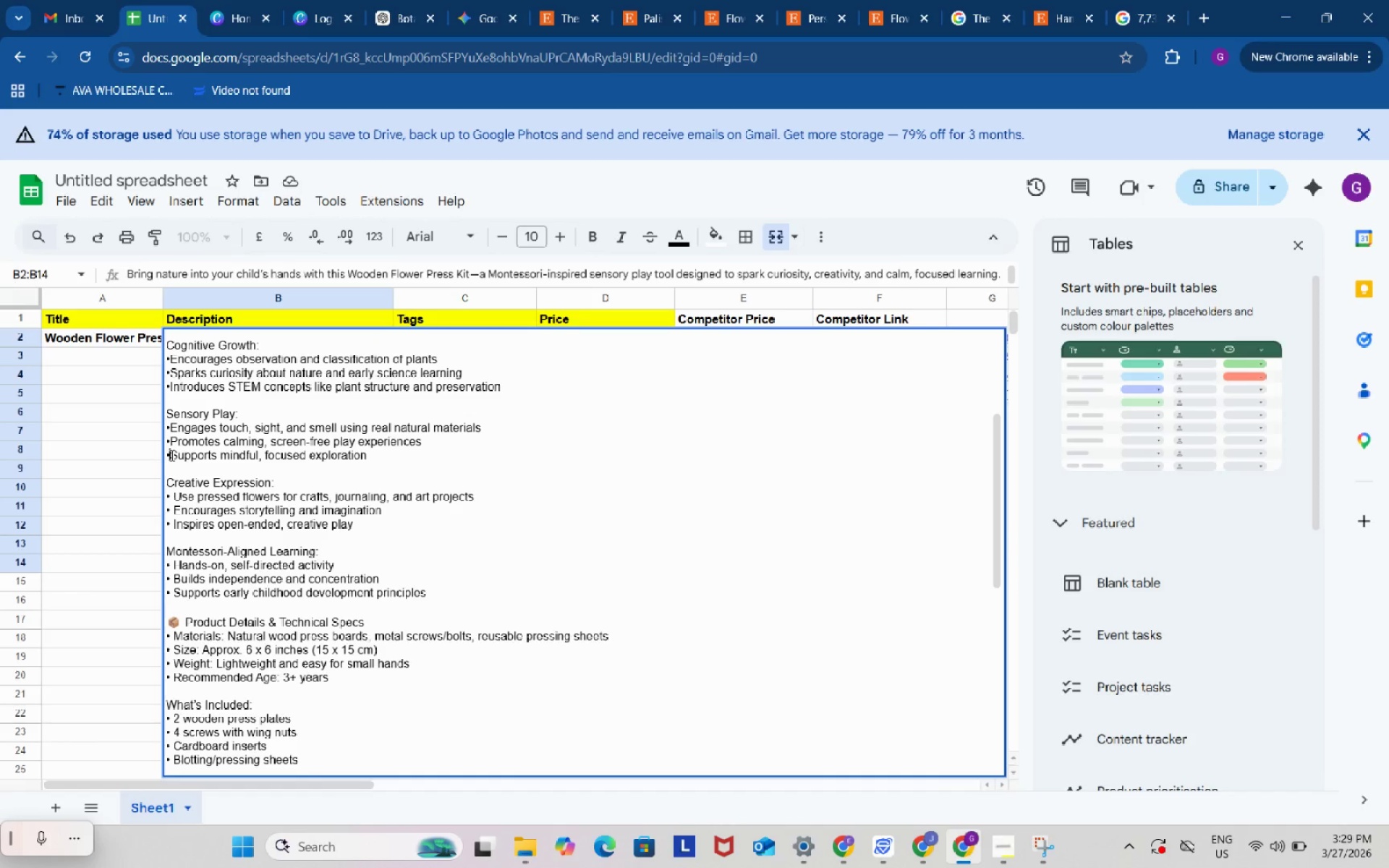 
left_click([171, 455])
 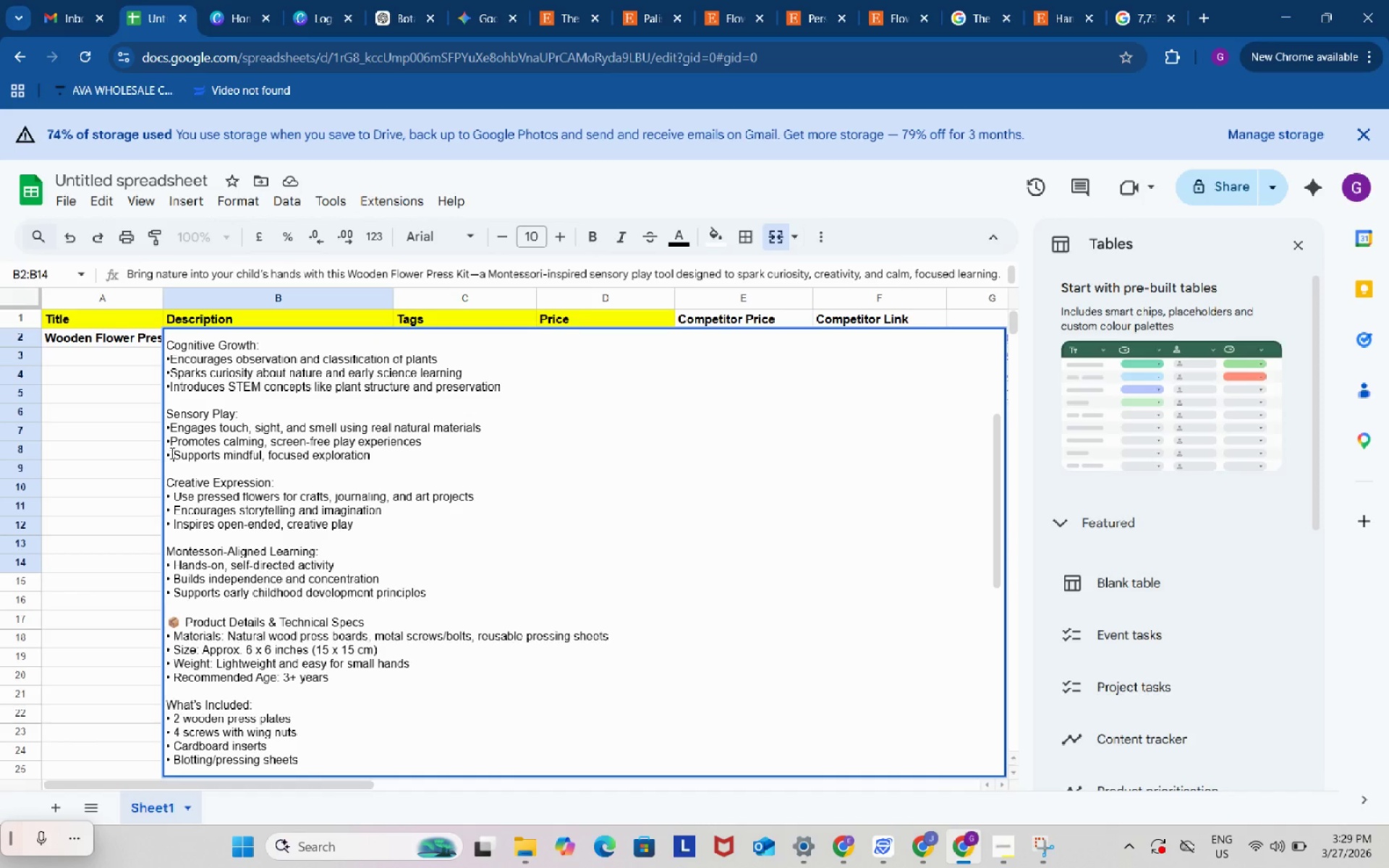 
key(Space)
 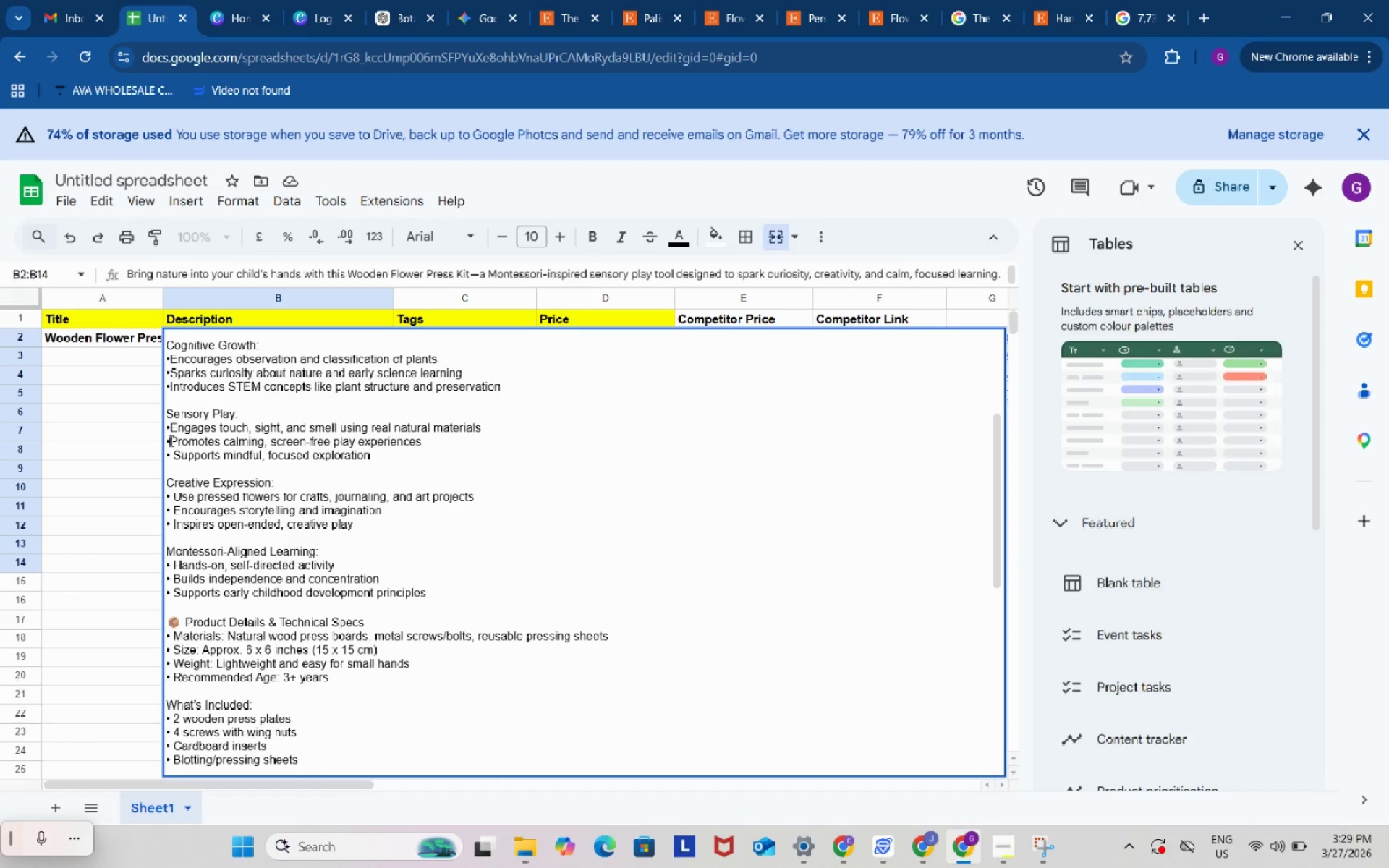 
left_click([170, 441])
 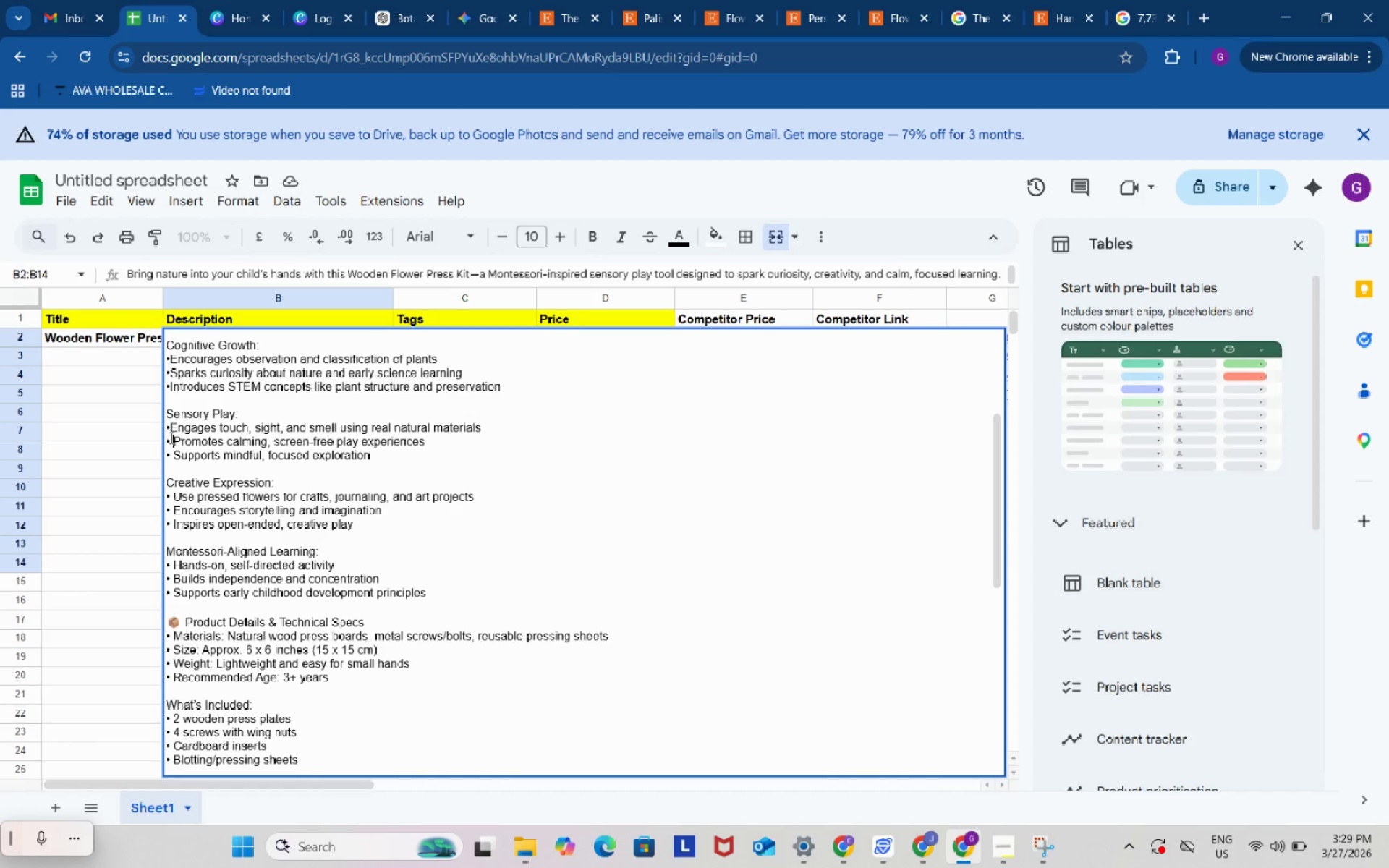 
key(Space)
 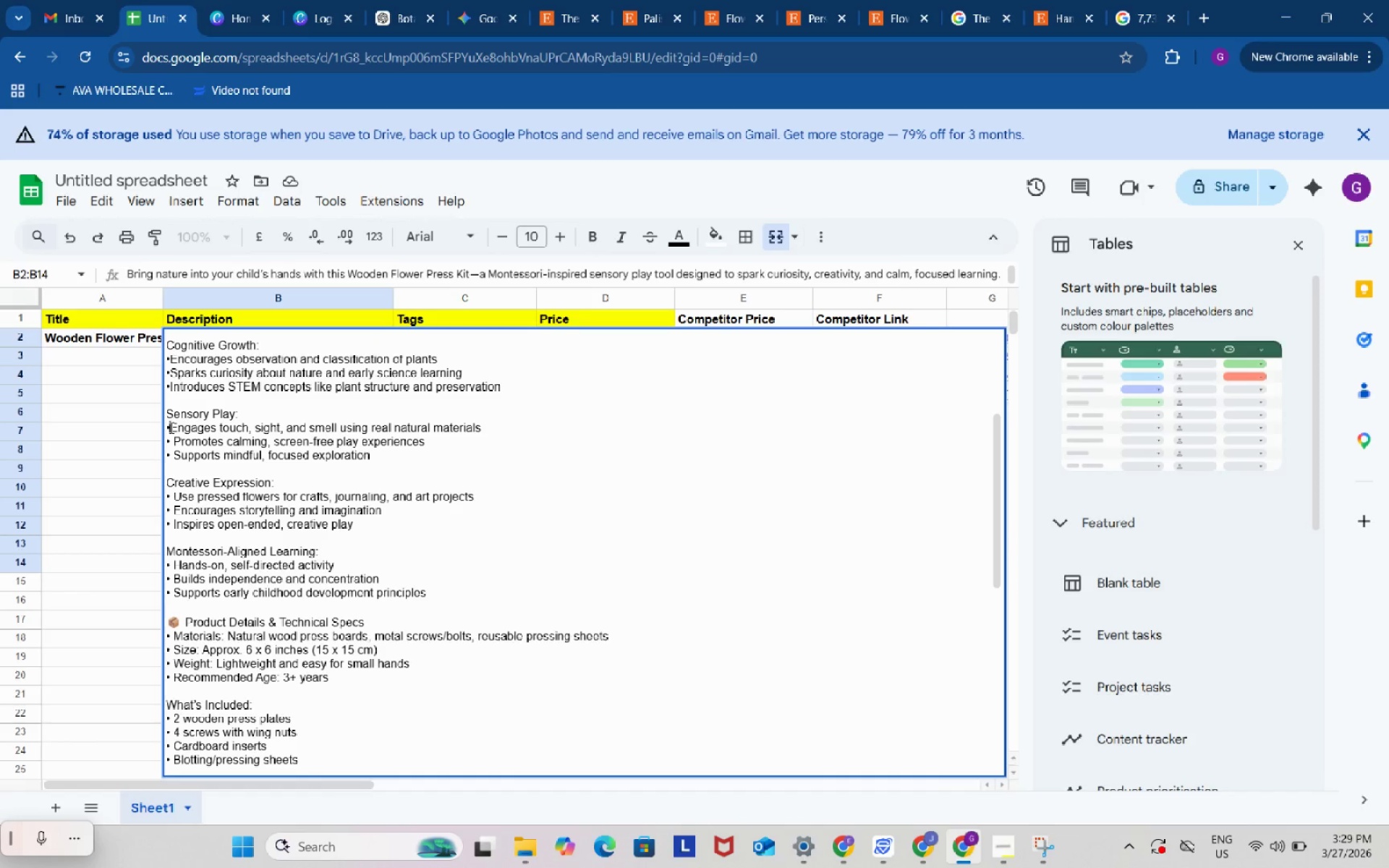 
left_click([170, 427])
 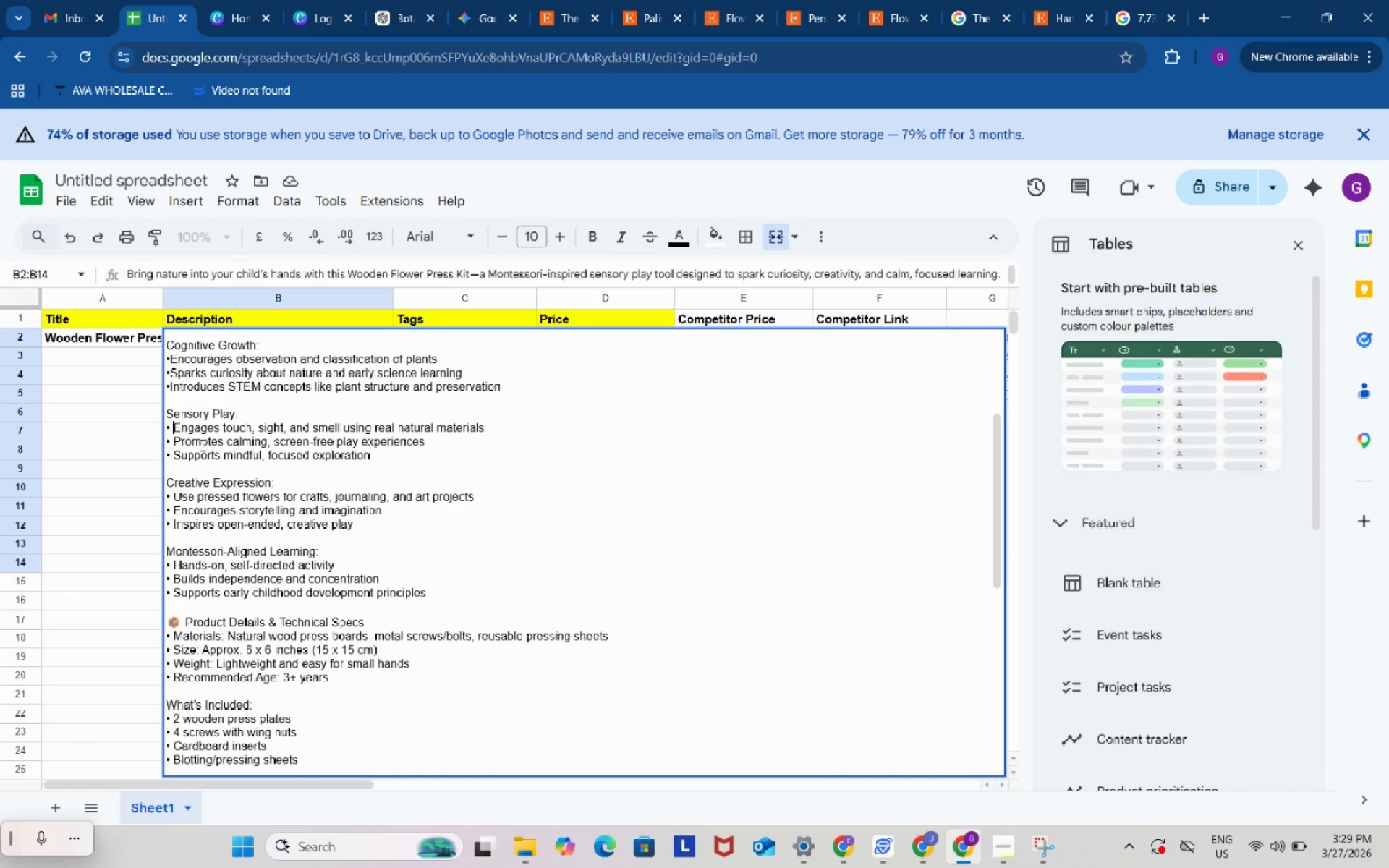 
key(Space)
 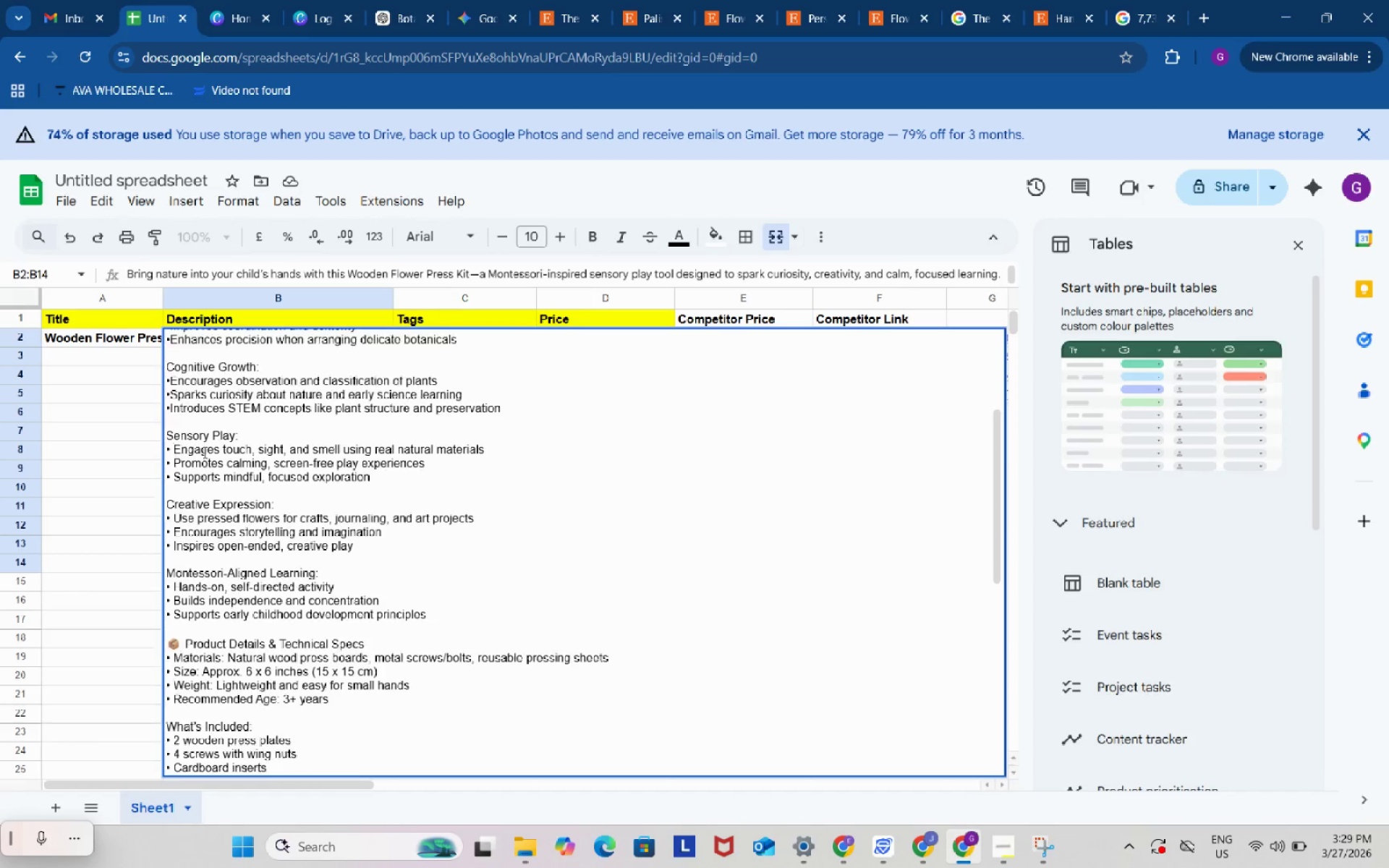 
scroll: coordinate [203, 452], scroll_direction: up, amount: 1.0
 